 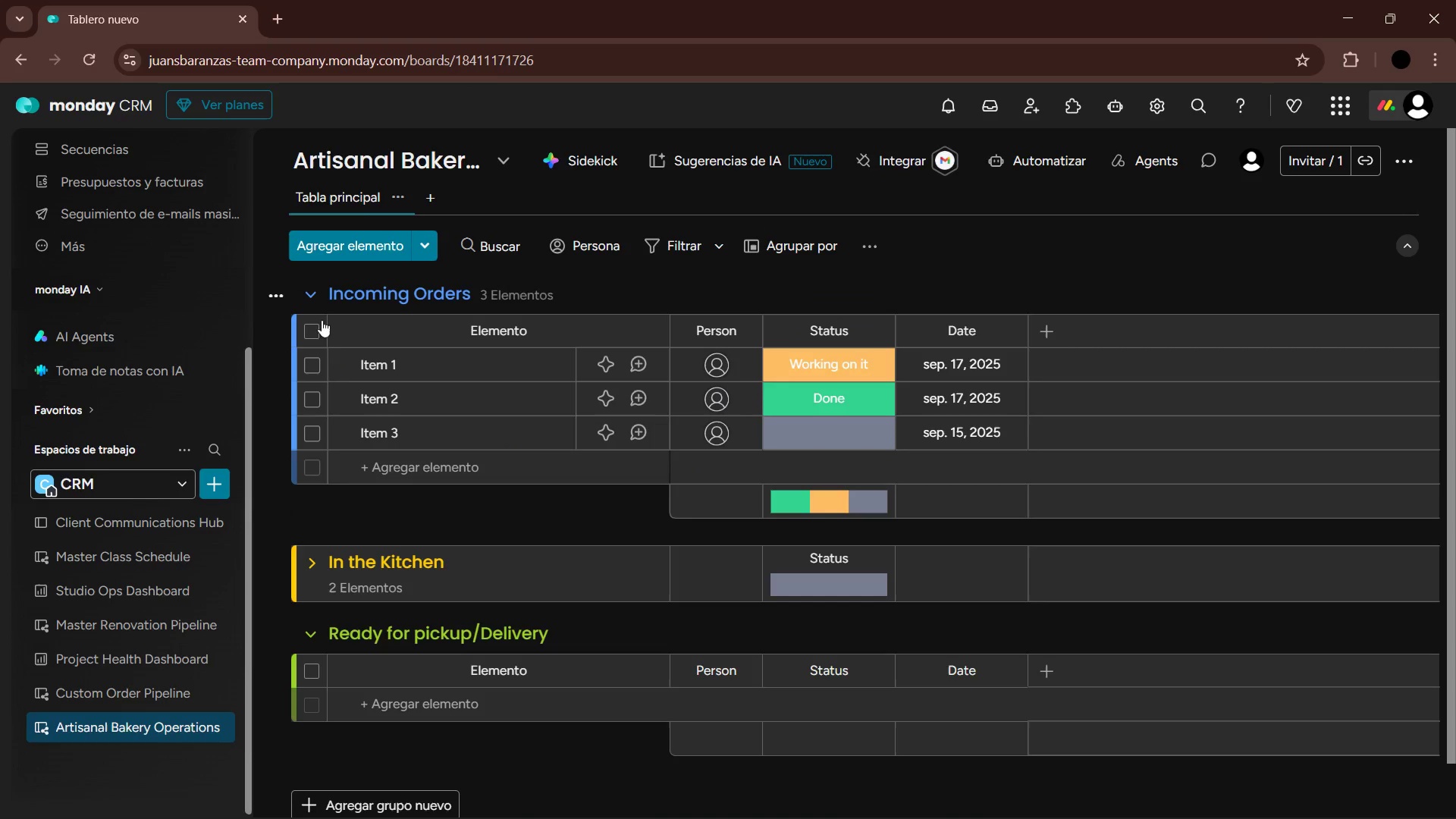 
left_click([318, 563])
 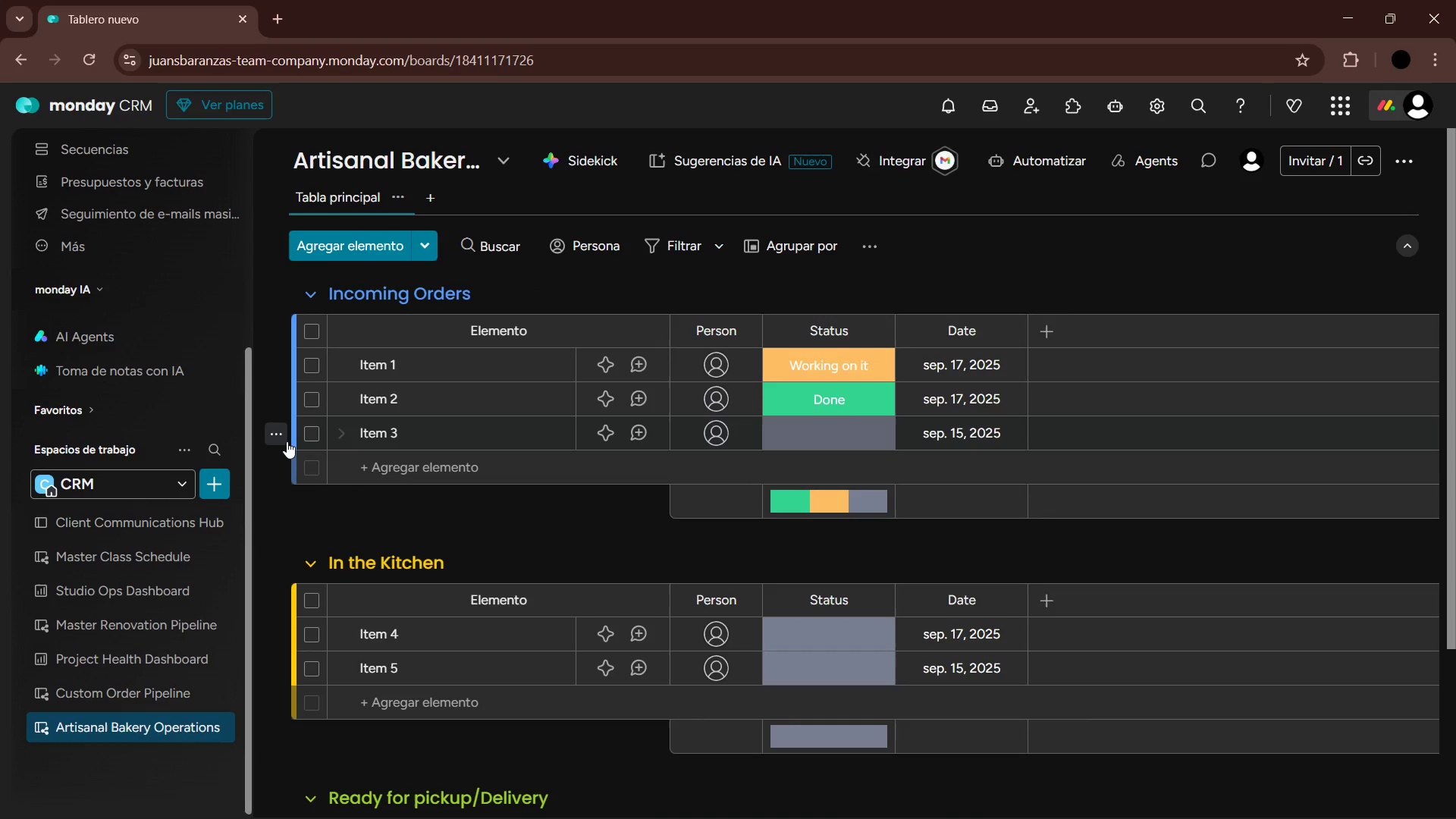 
left_click([283, 439])
 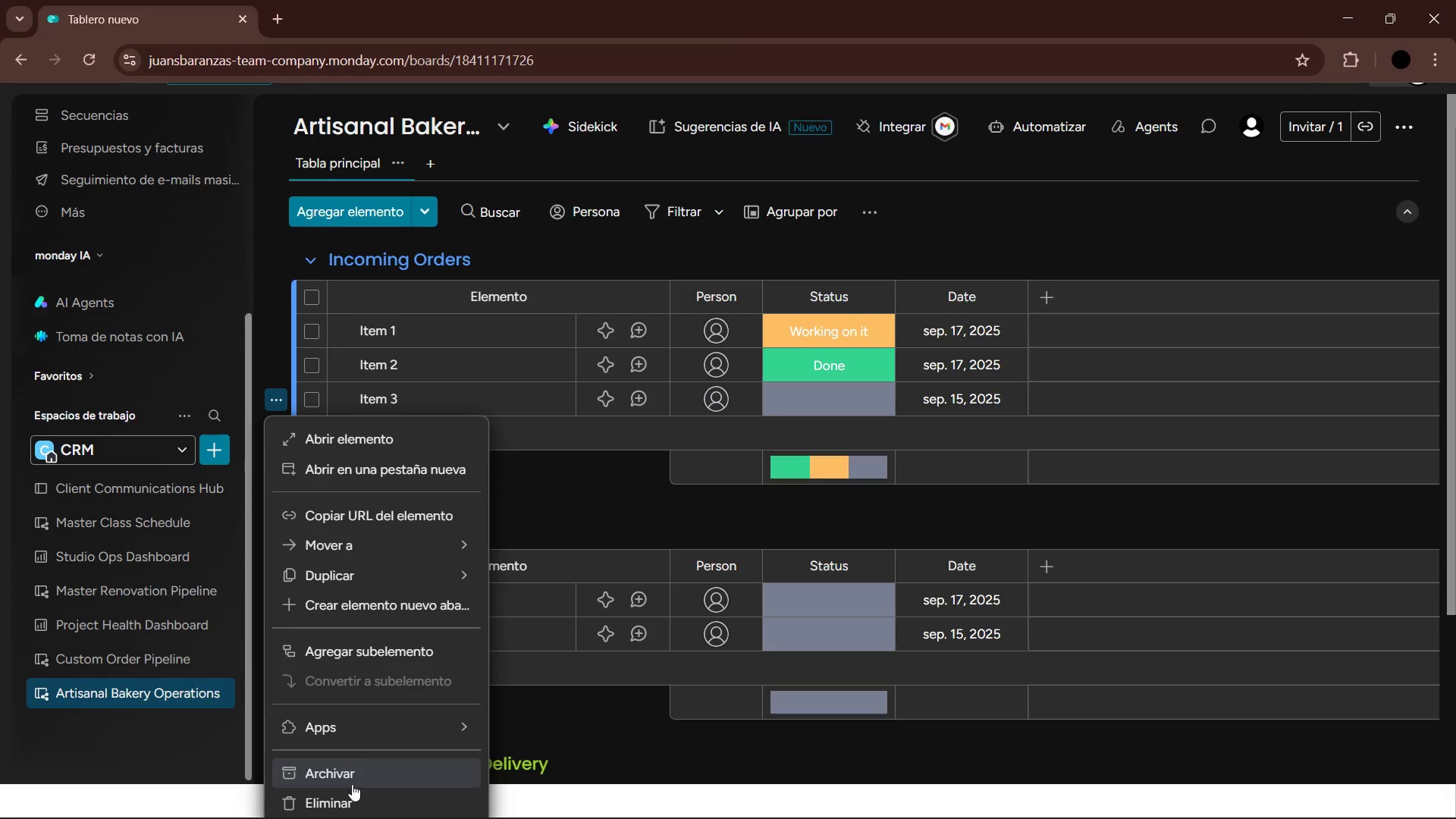 
left_click([359, 793])
 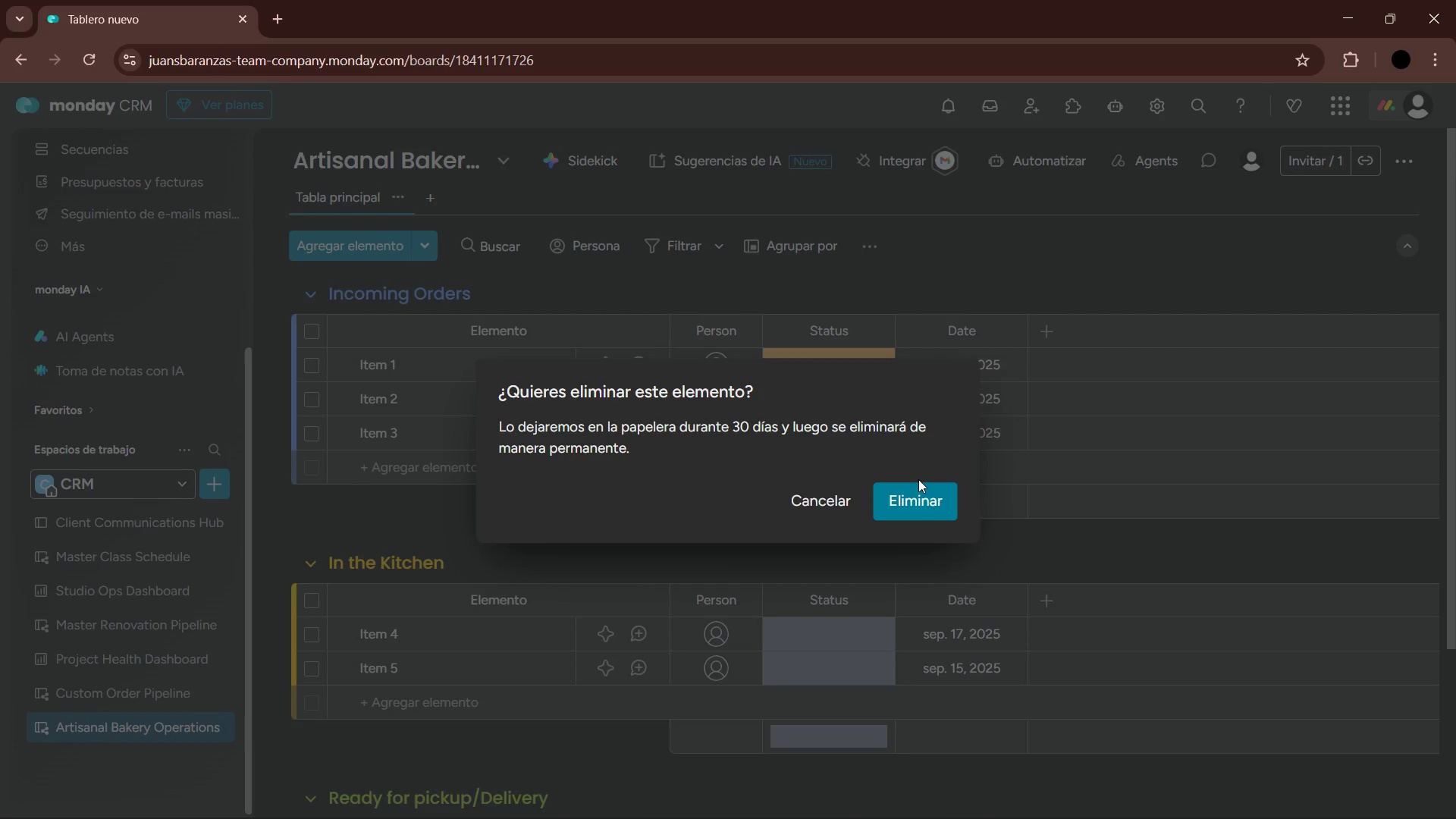 
left_click([917, 494])
 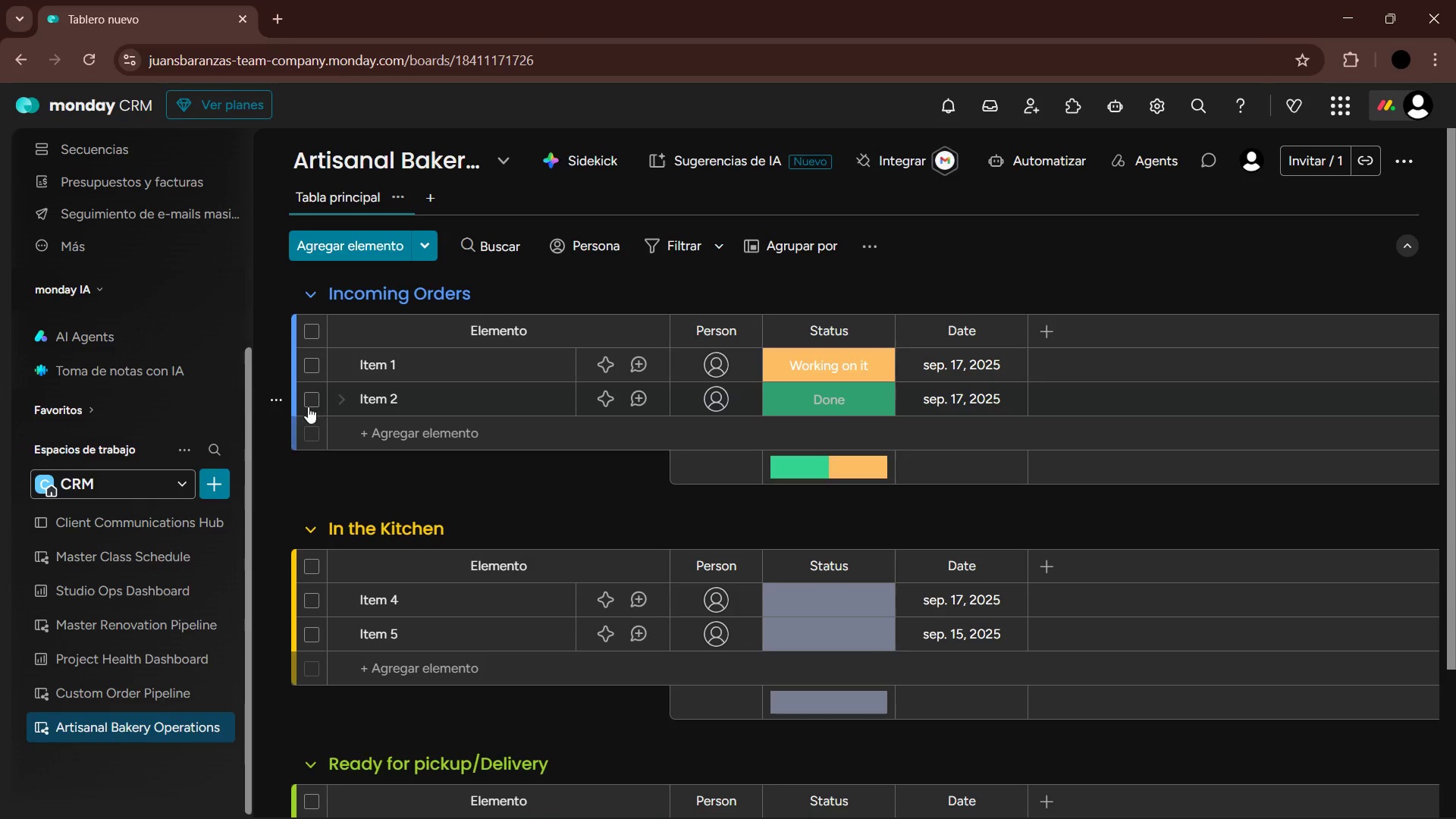 
left_click([275, 396])
 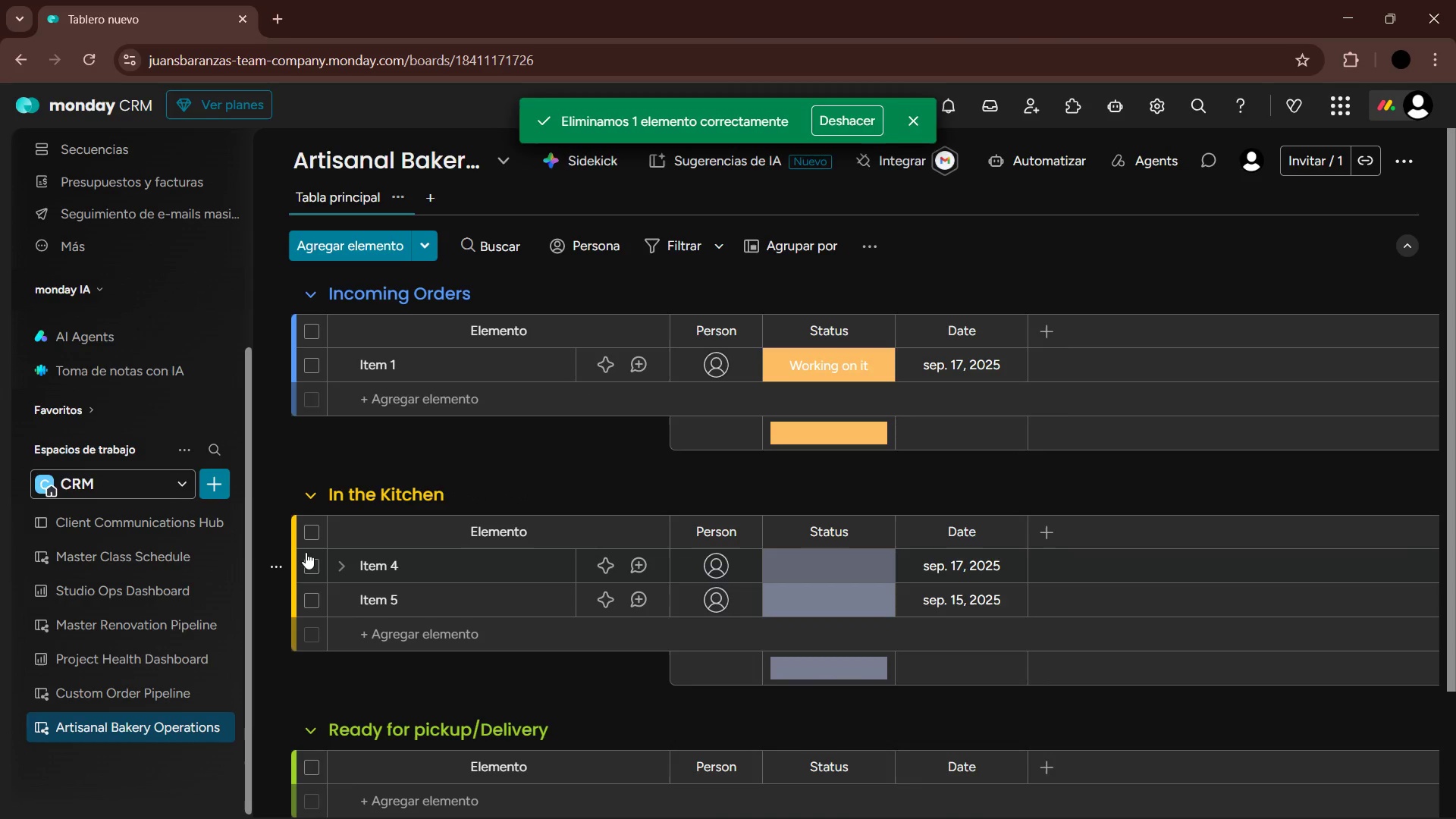 
left_click([284, 601])
 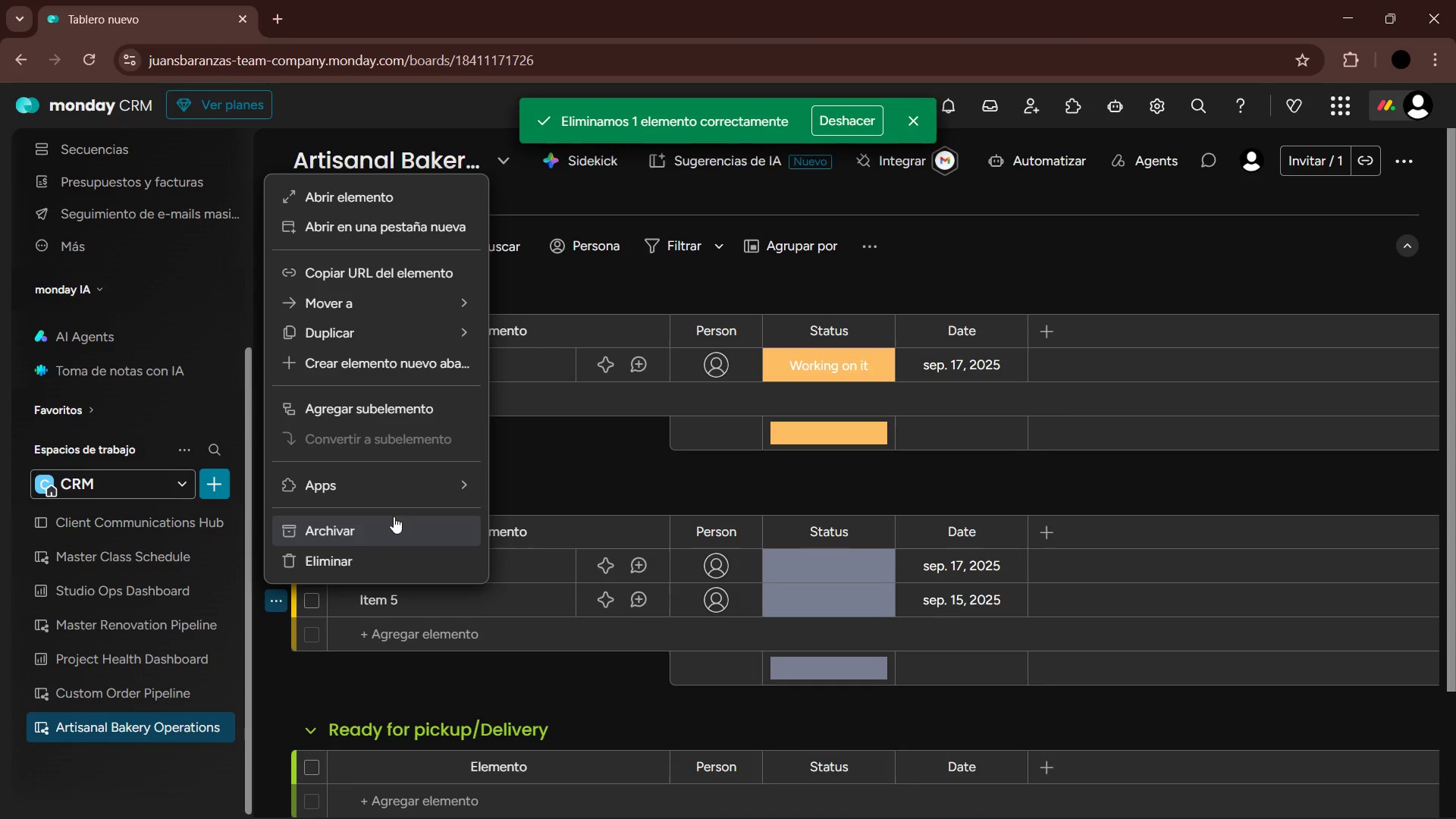 
left_click([369, 555])
 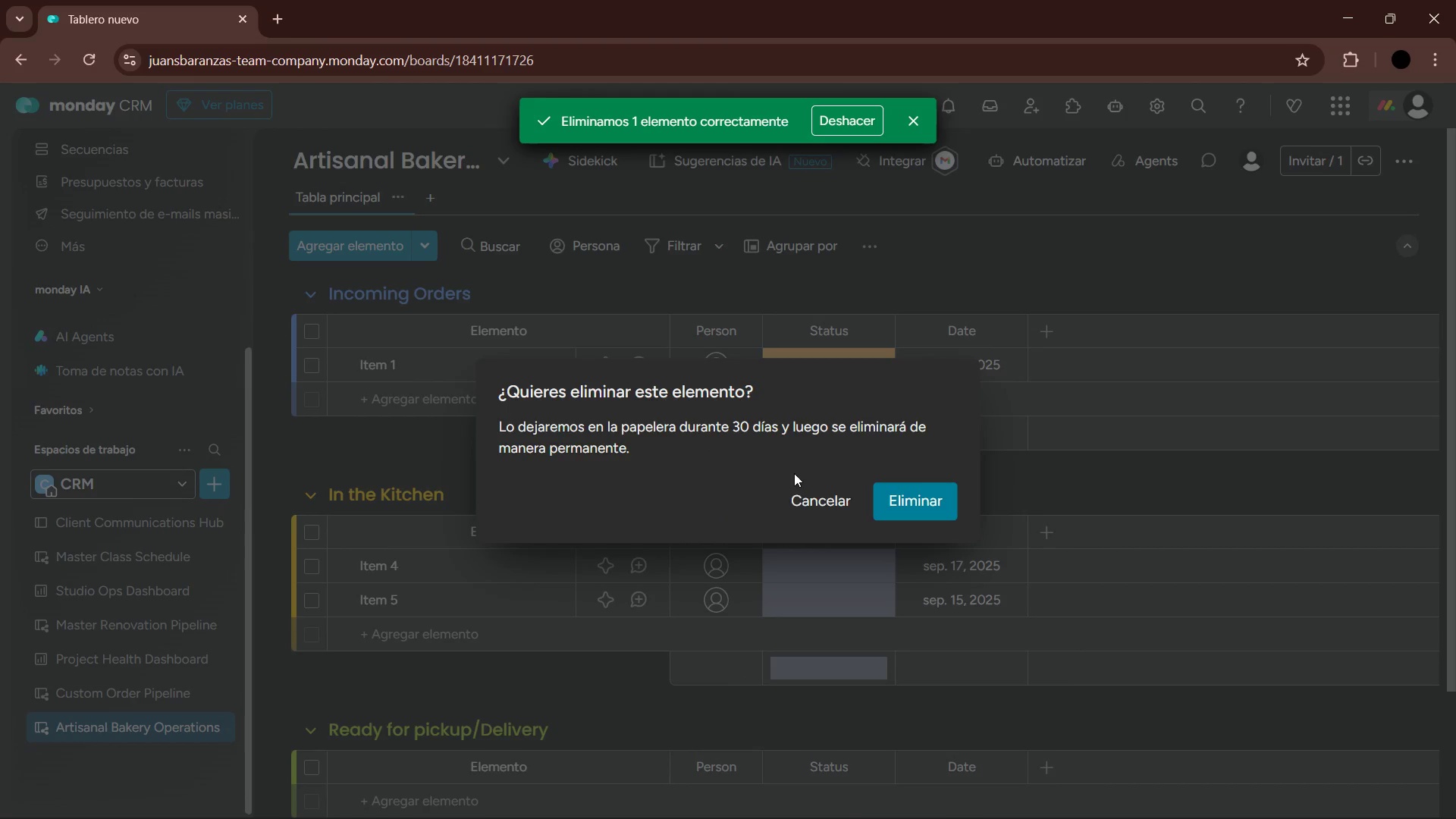 
left_click([893, 503])
 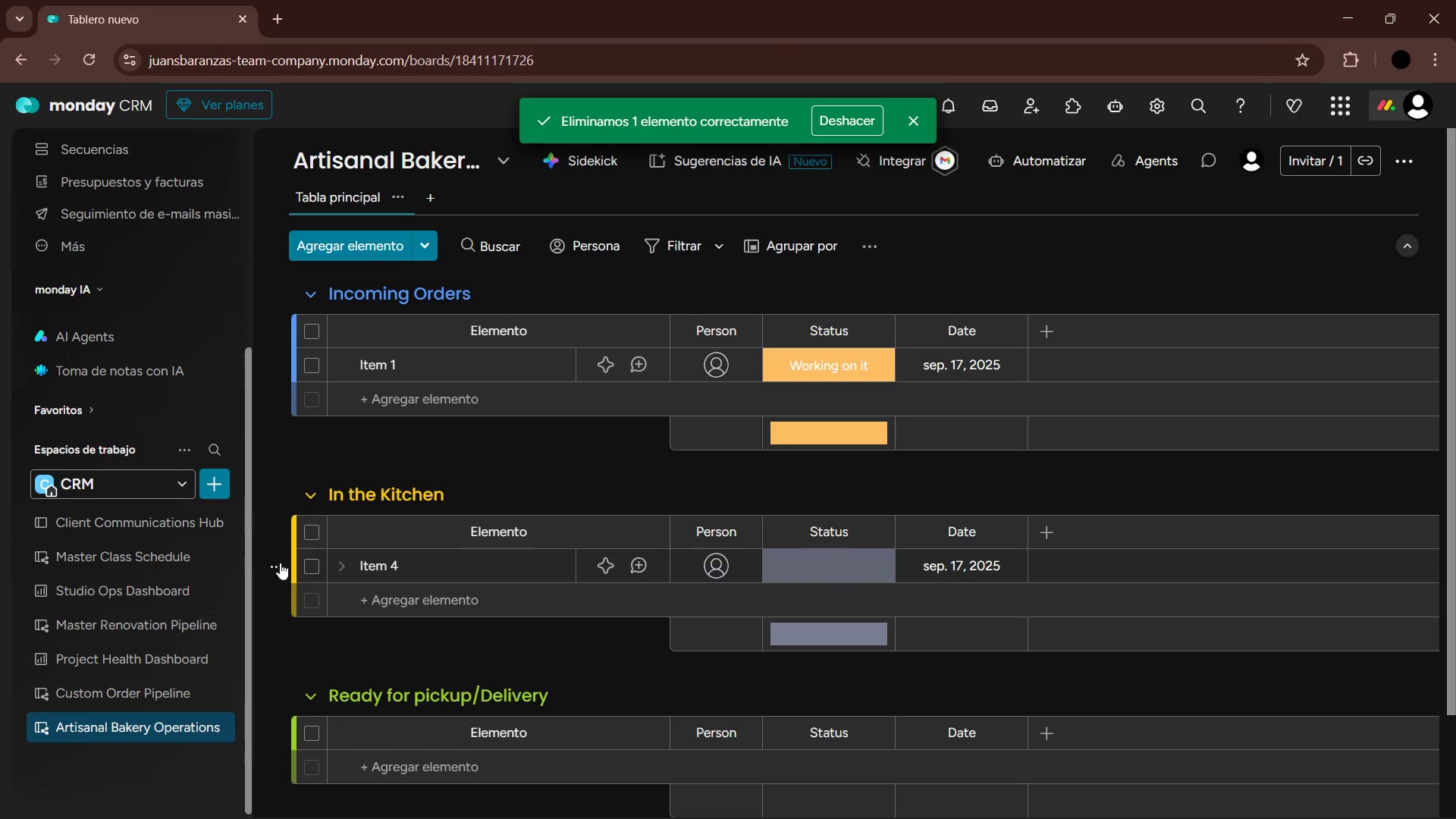 
left_click([271, 566])
 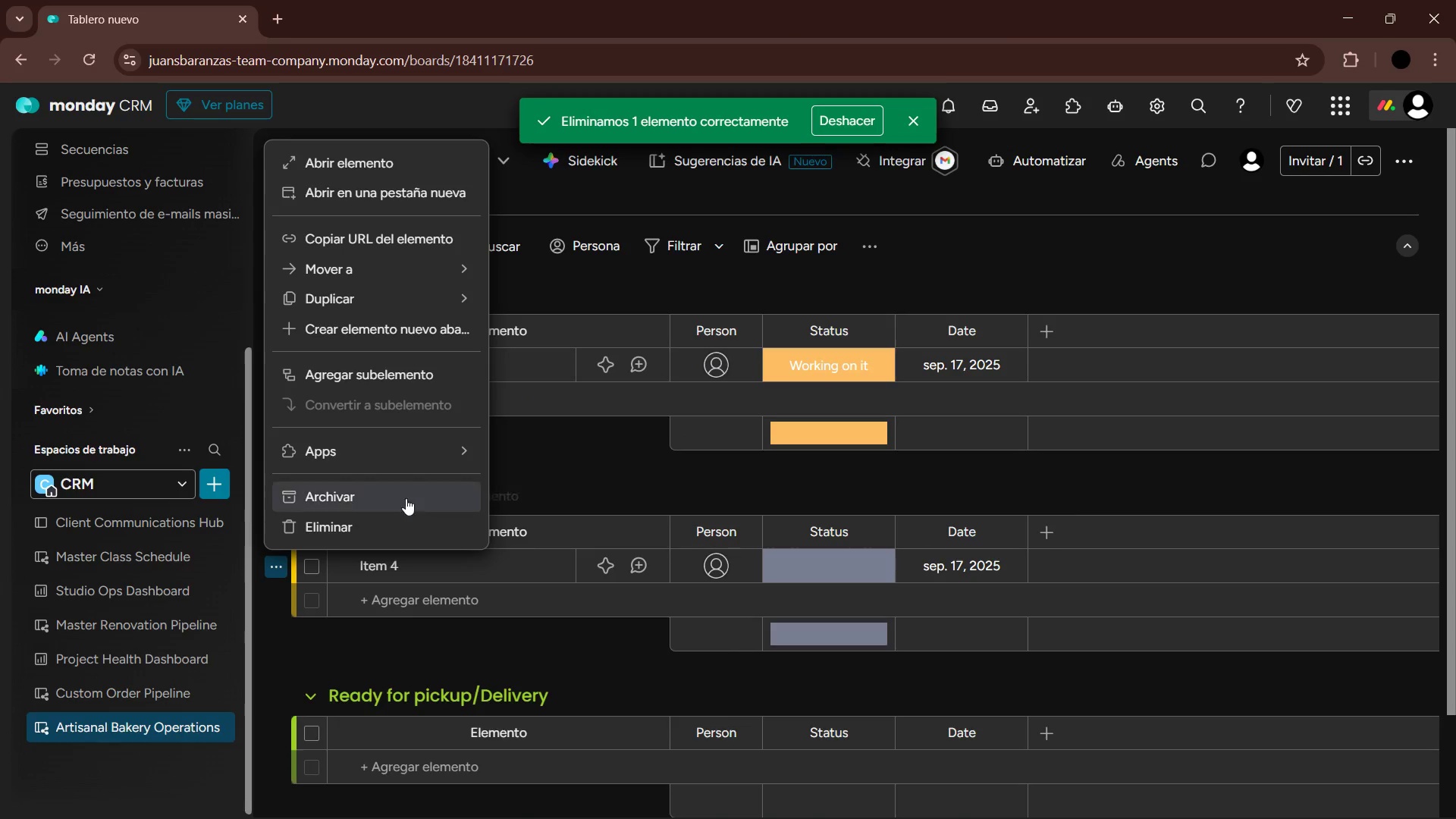 
left_click([370, 519])
 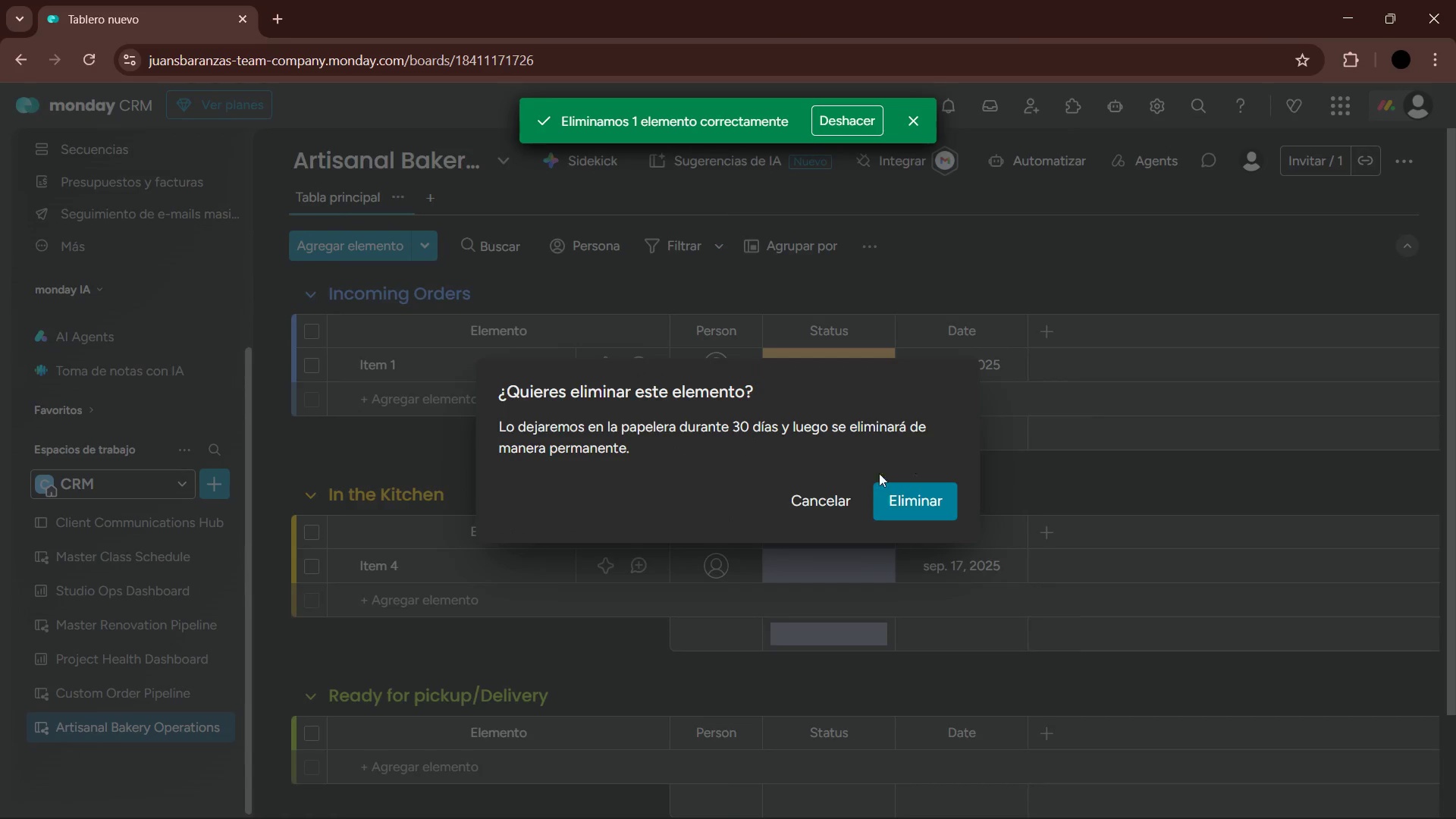 
left_click([912, 497])
 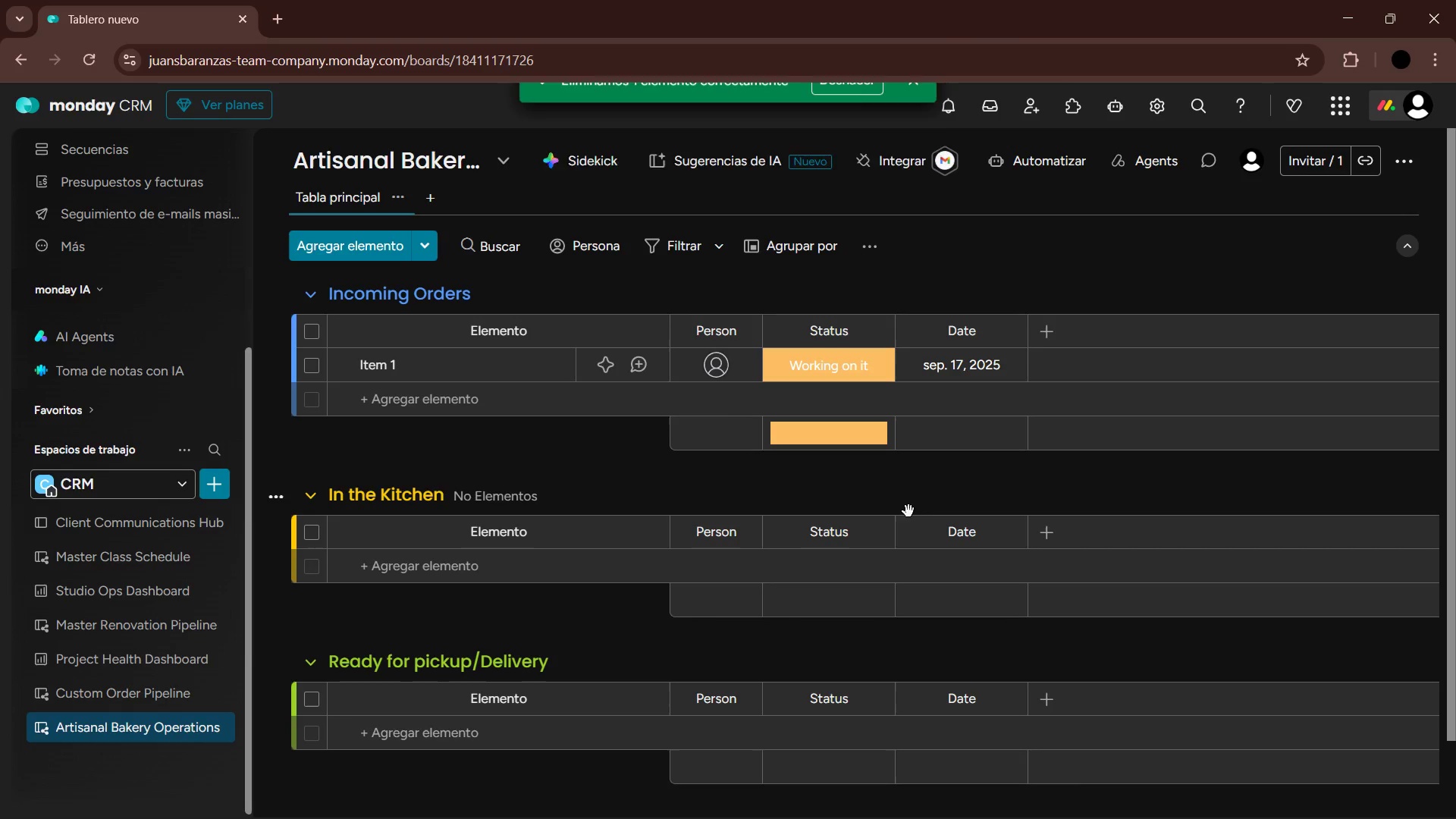 
key(Meta+E)
 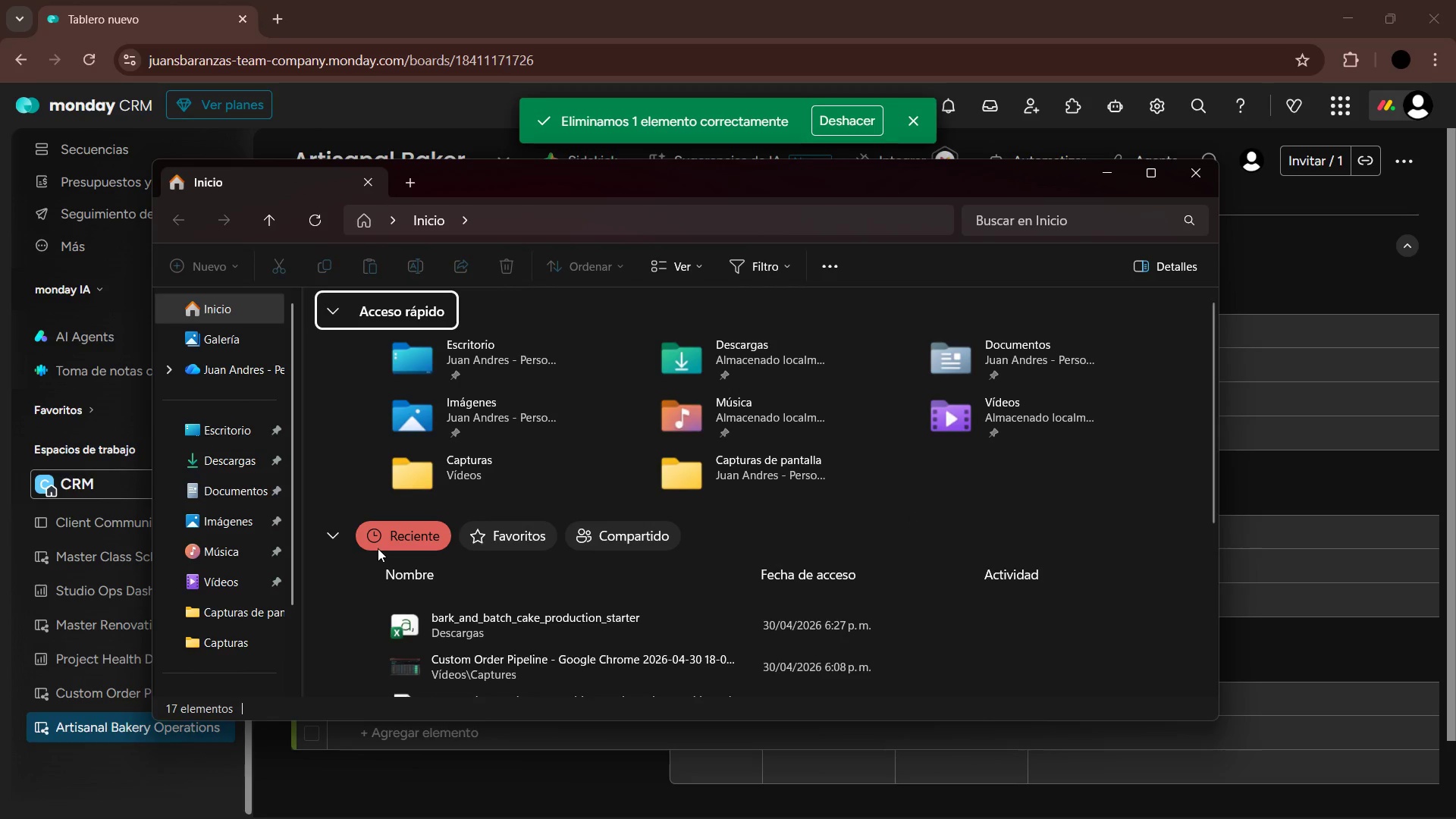 
left_click([245, 465])
 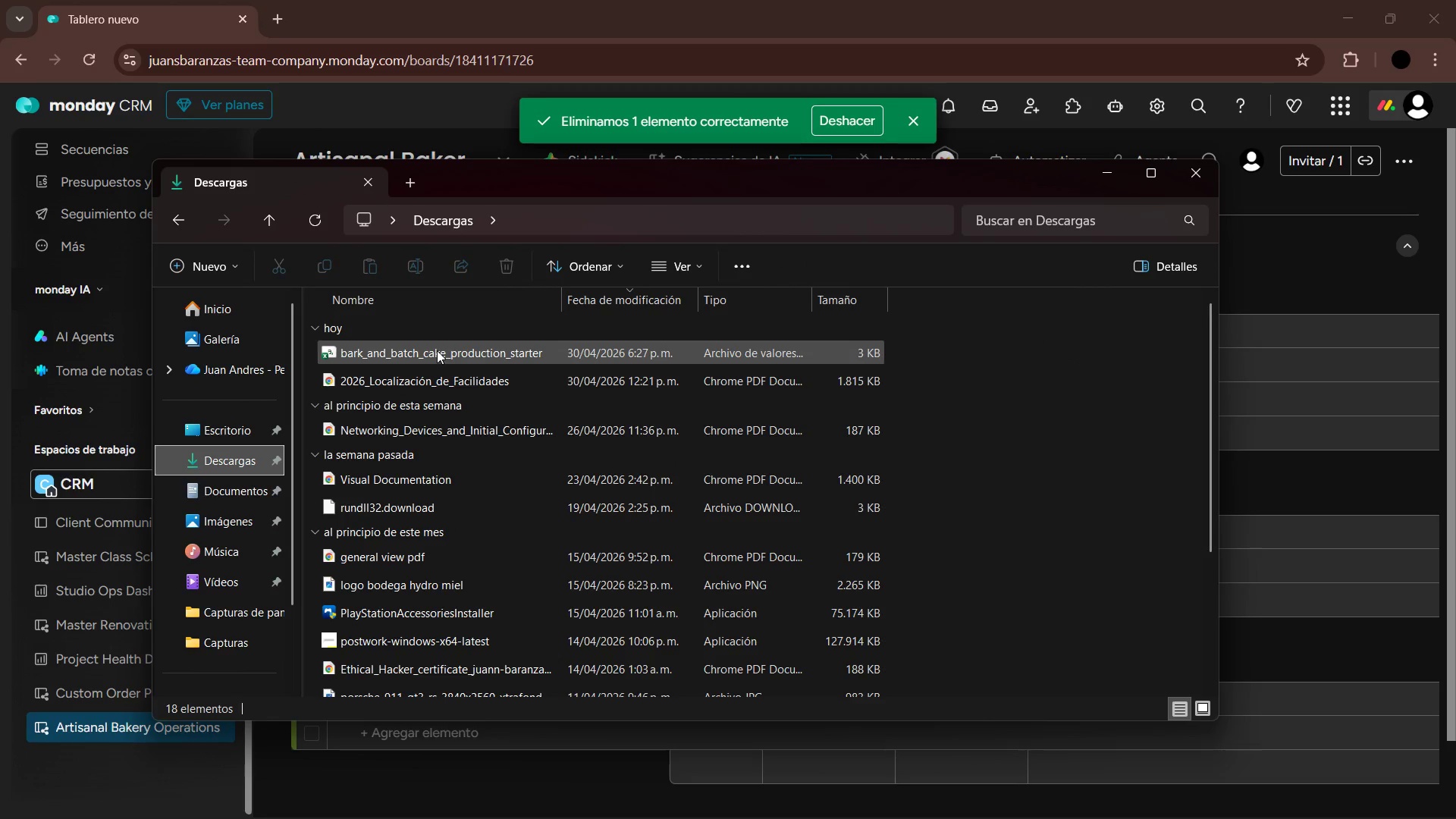 
double_click([437, 350])
 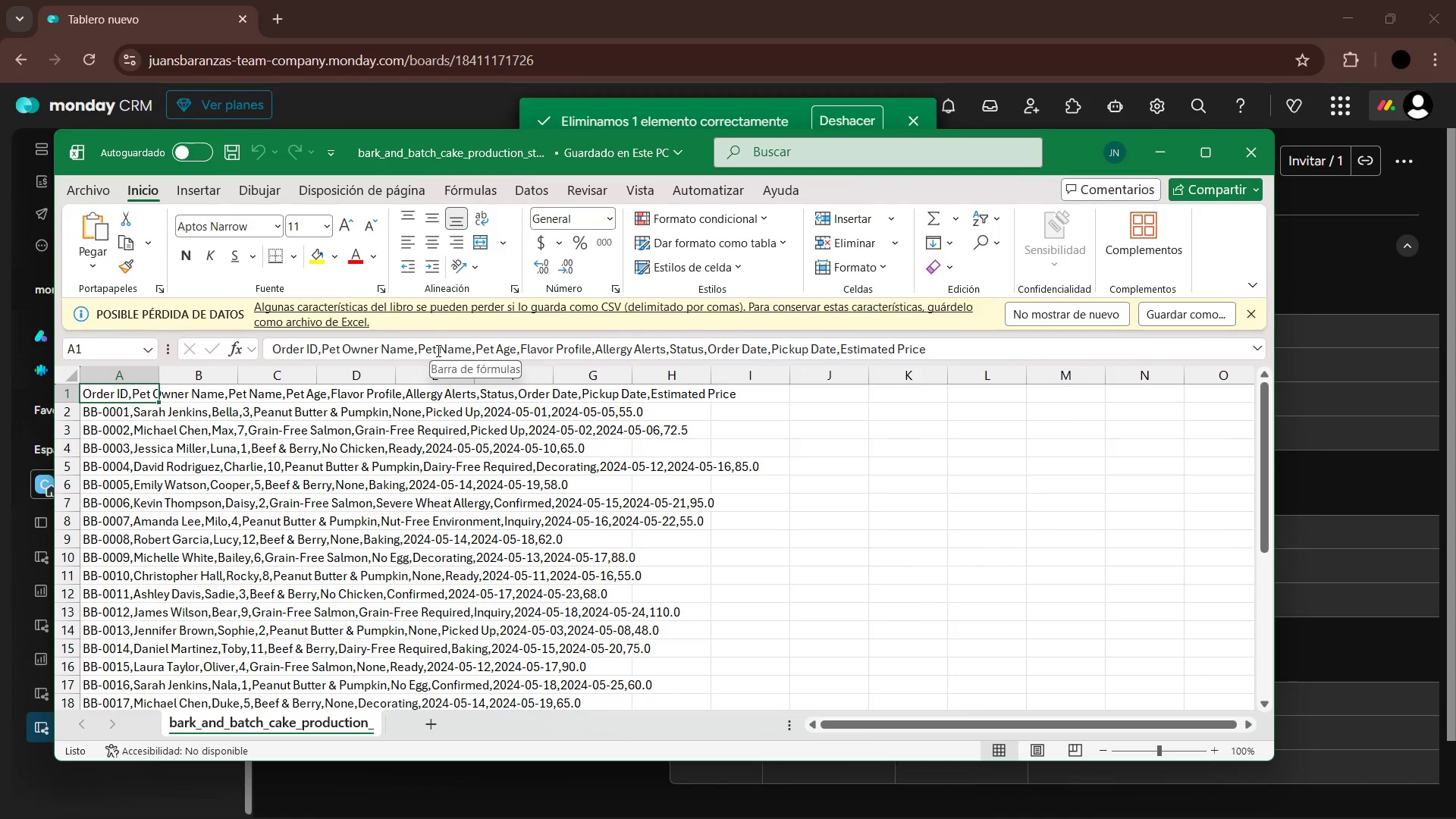 
wait(13.72)
 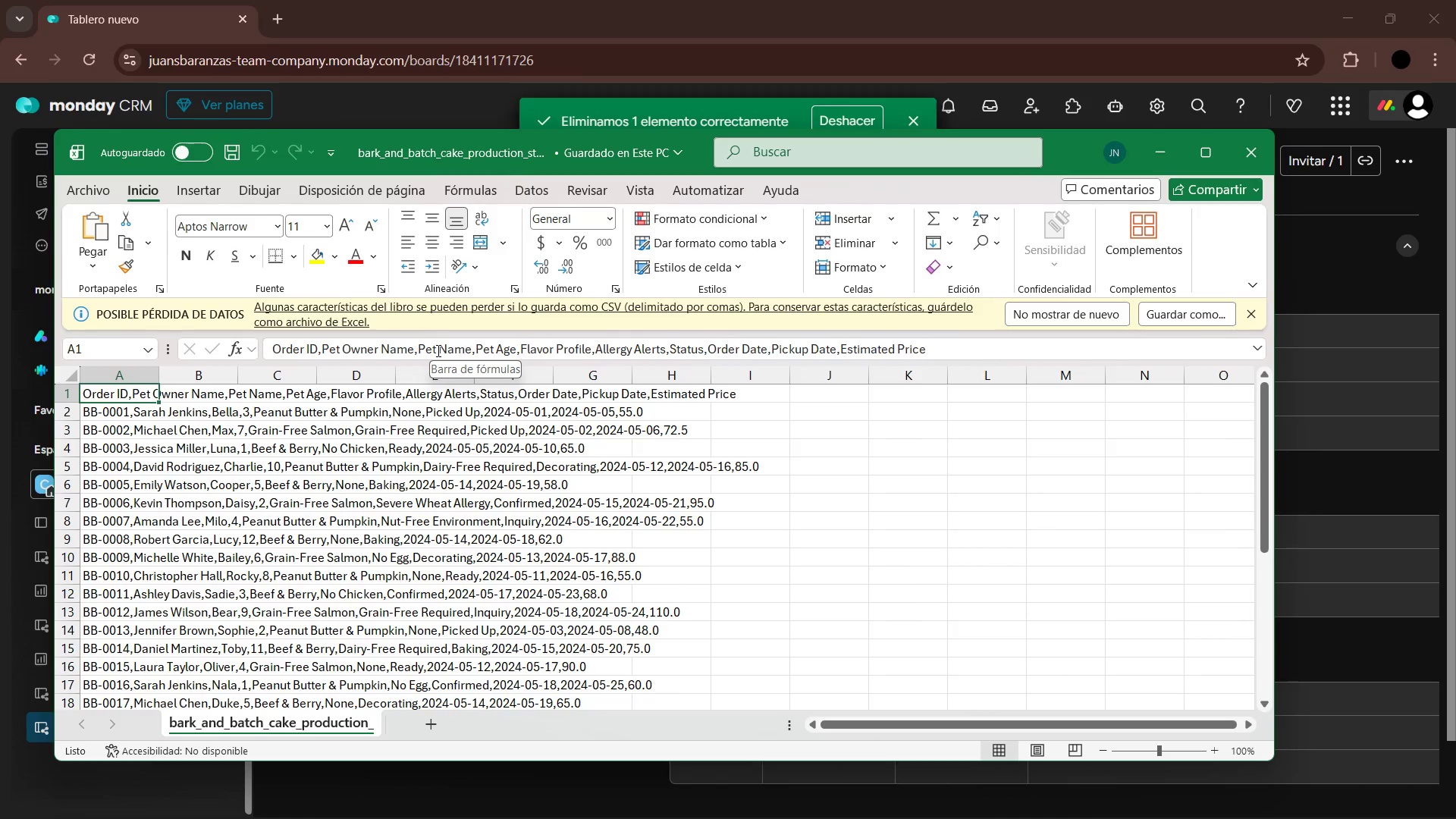 
left_click([1204, 145])
 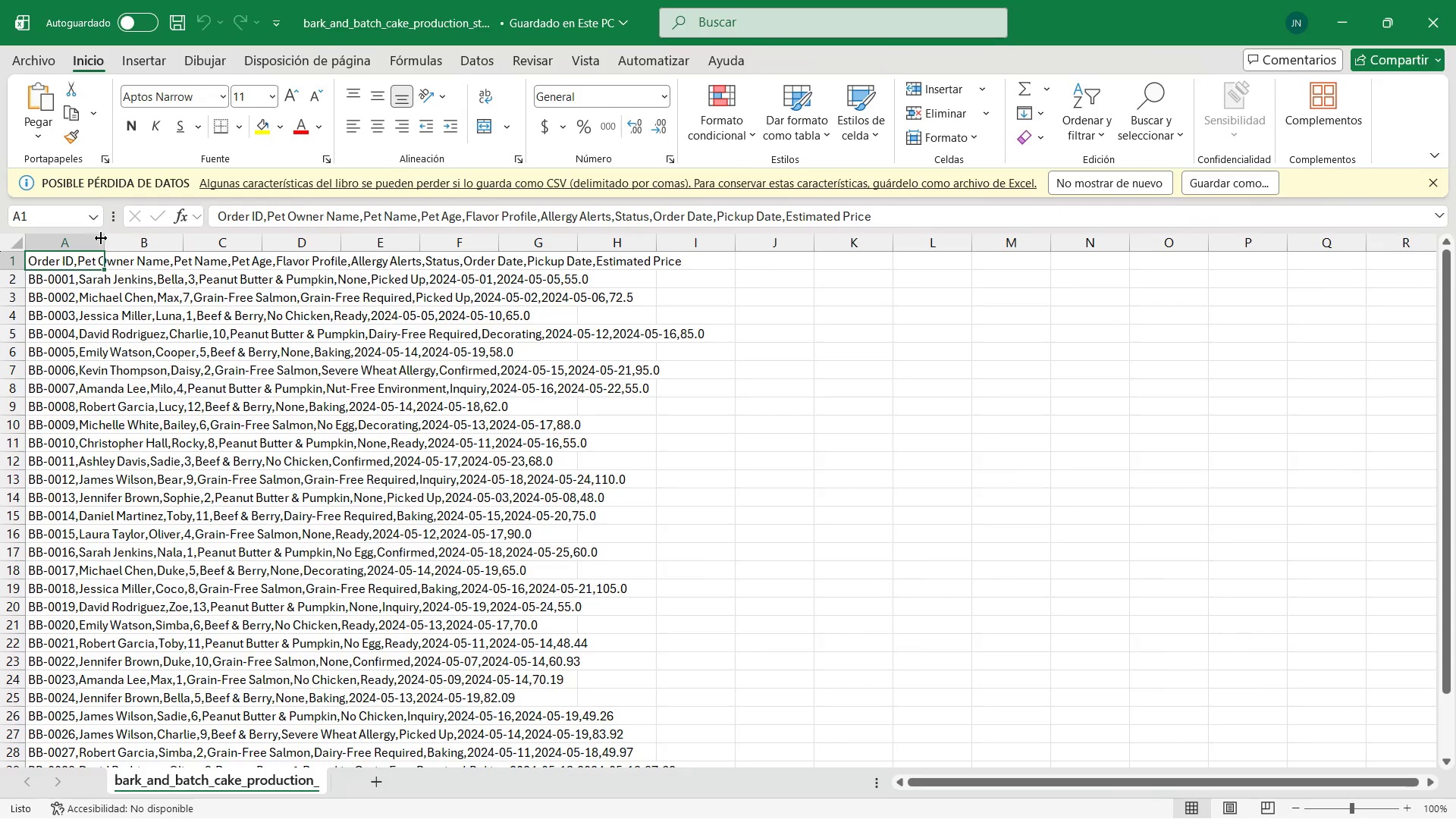 
left_click_drag(start_coordinate=[103, 238], to_coordinate=[927, 231])
 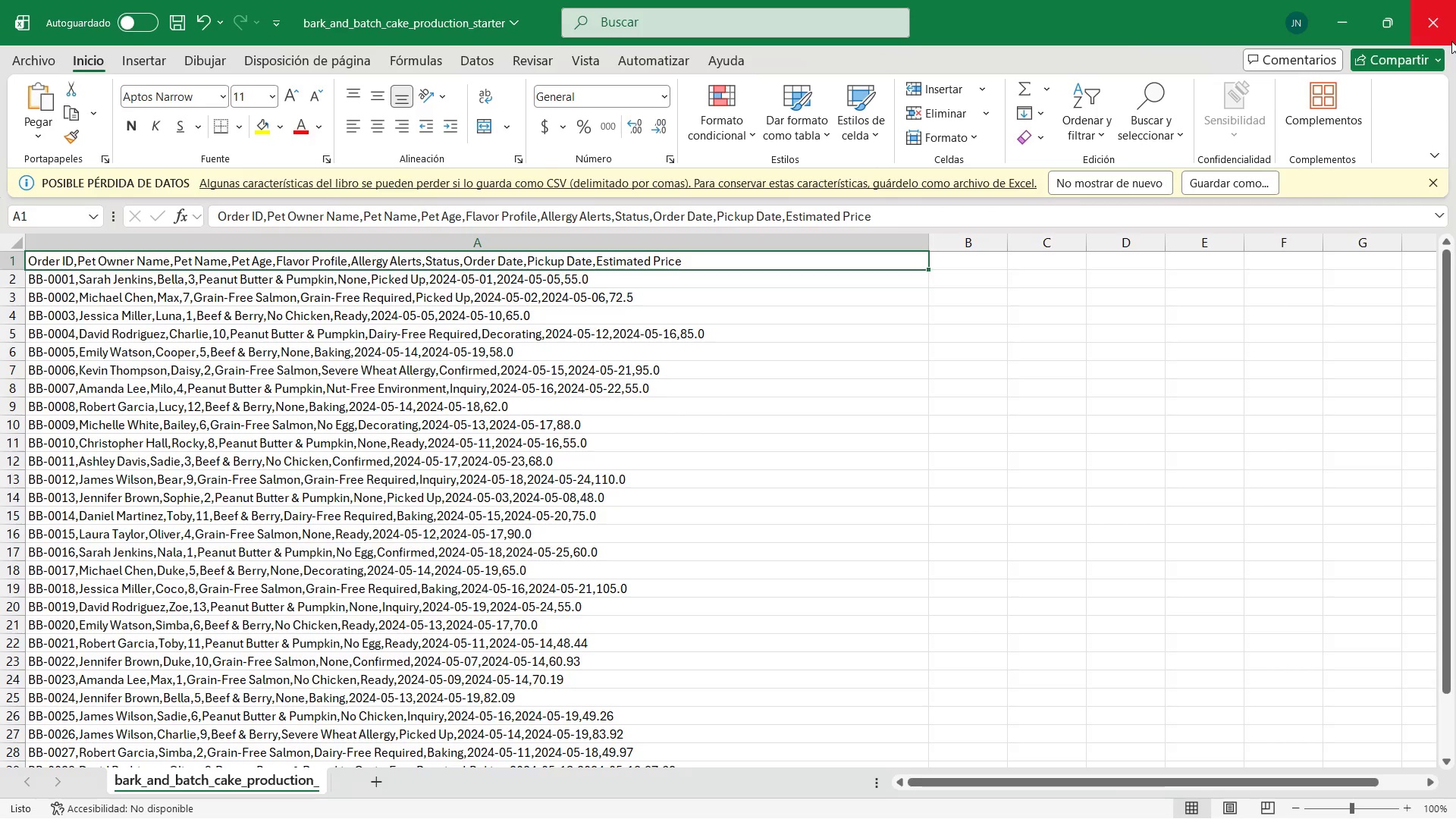 
wait(32.62)
 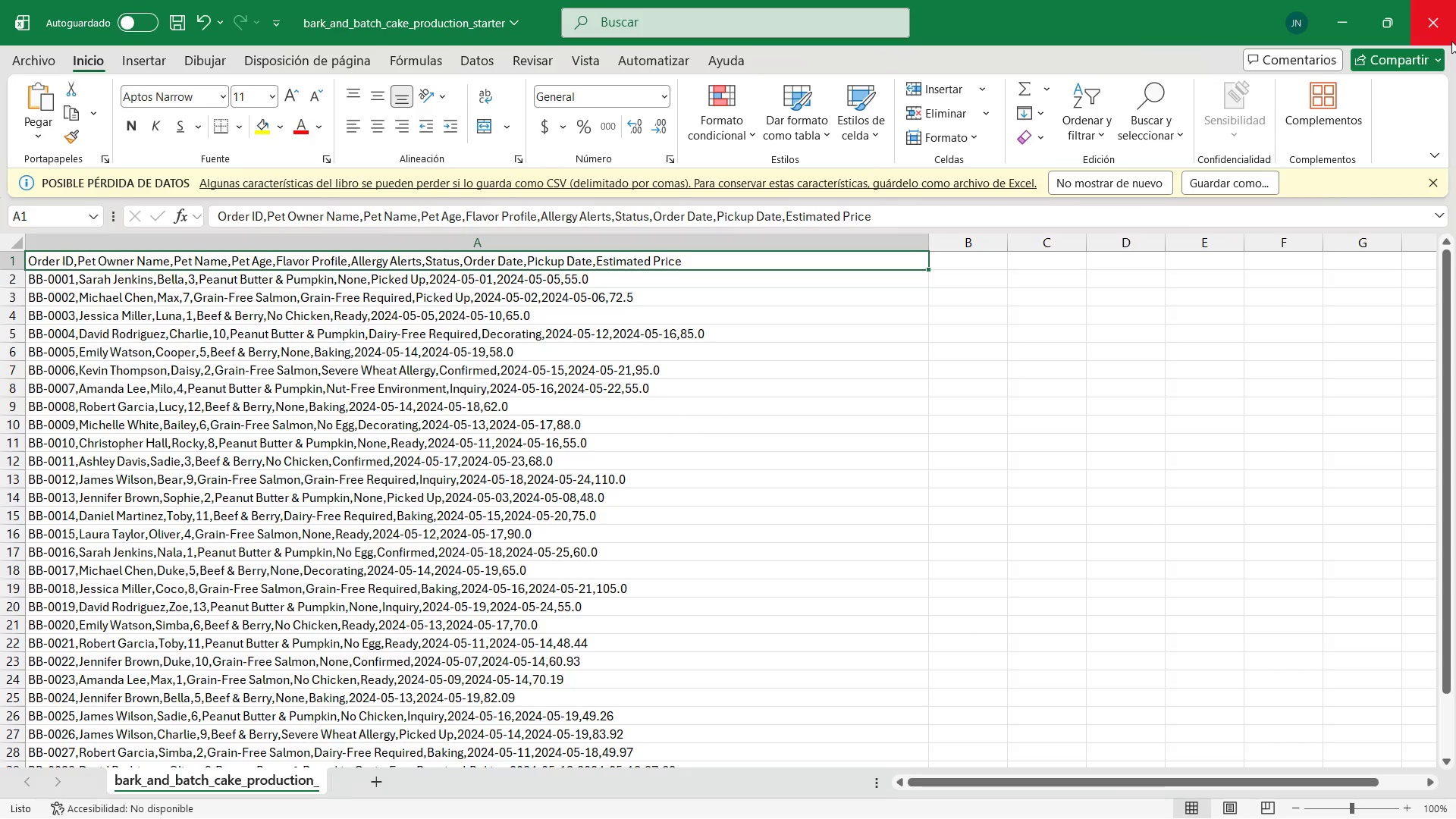 
left_click_drag(start_coordinate=[670, 325], to_coordinate=[505, 328])
 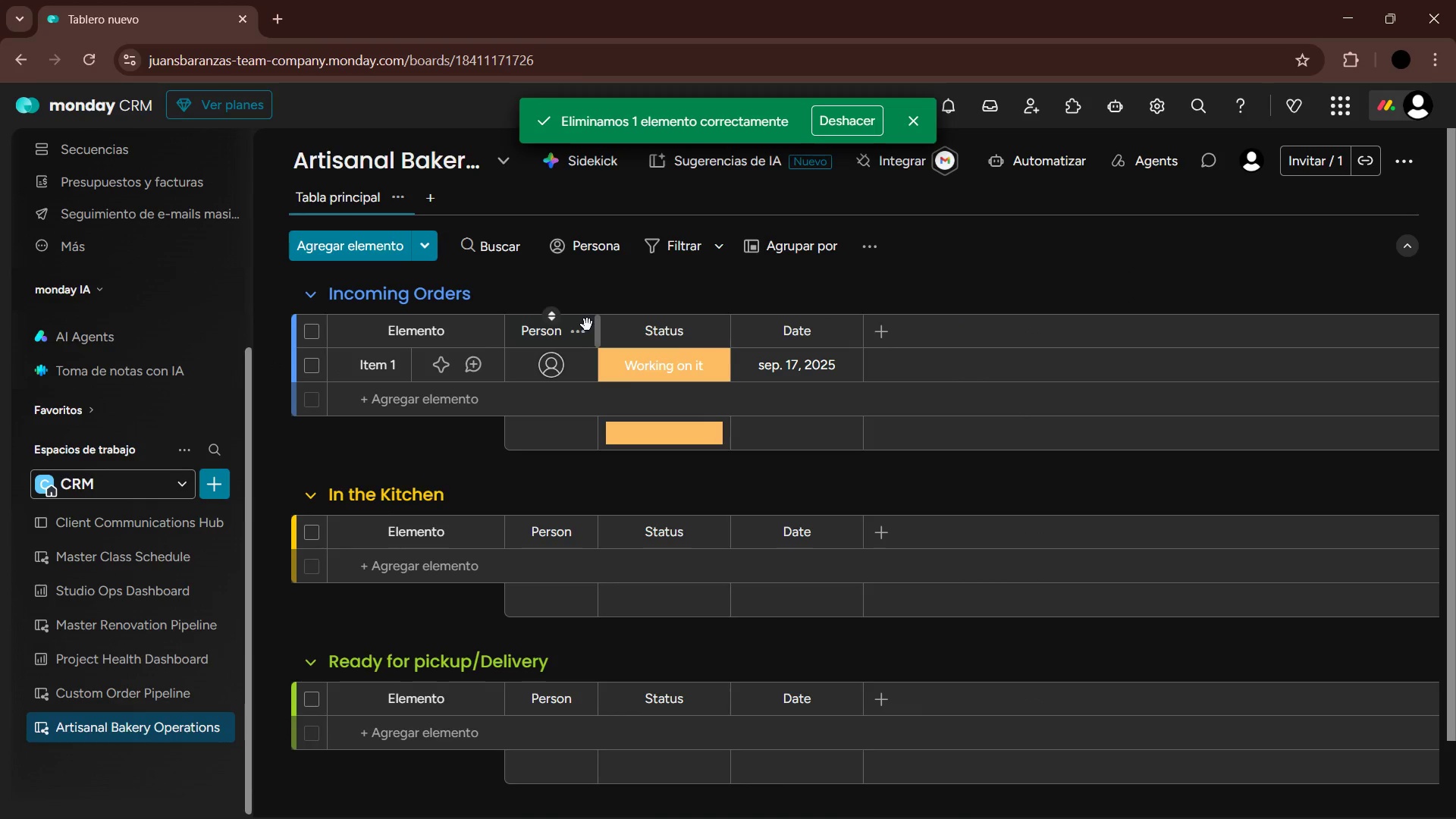 
left_click([576, 326])
 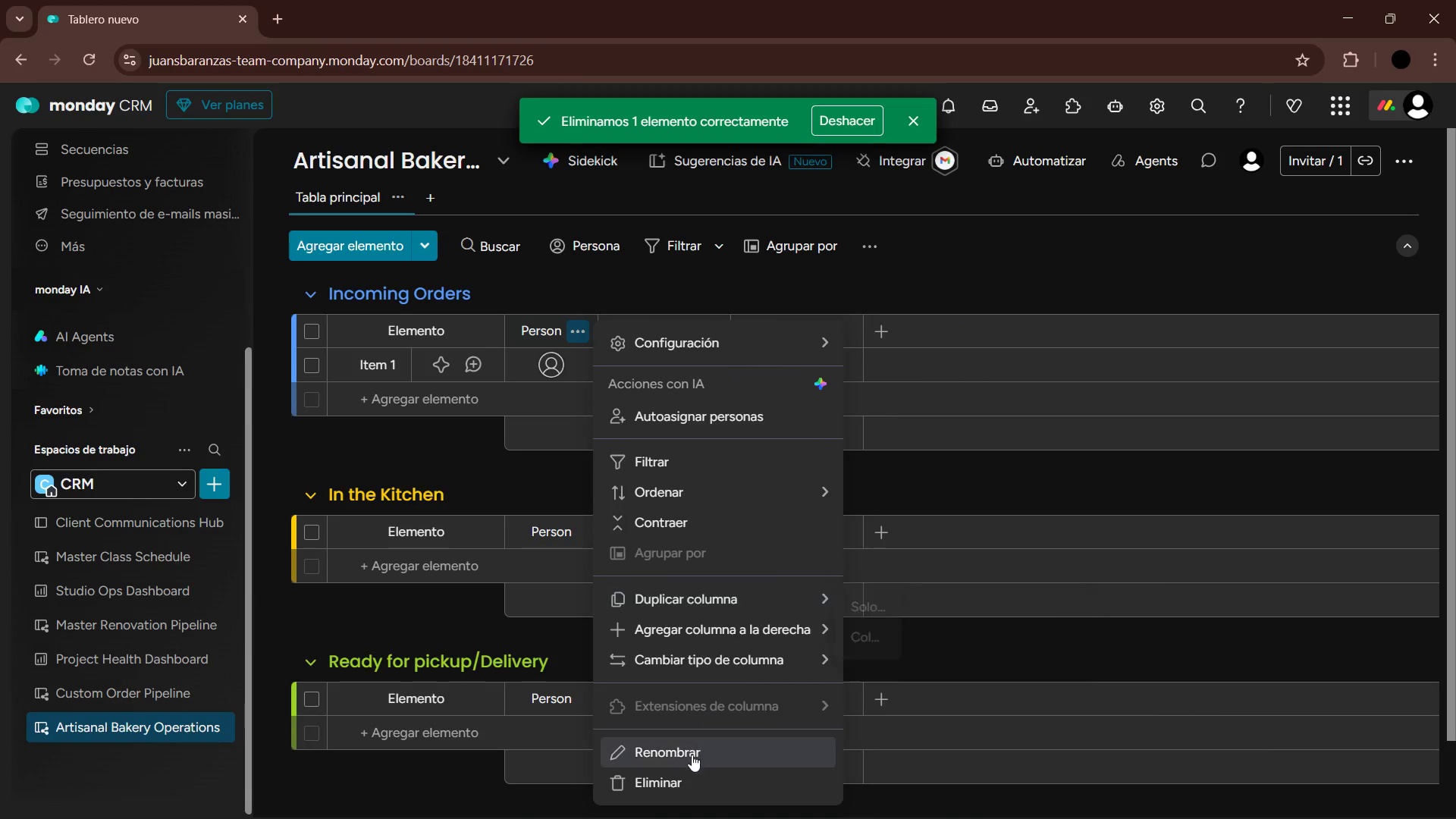 
left_click([689, 770])
 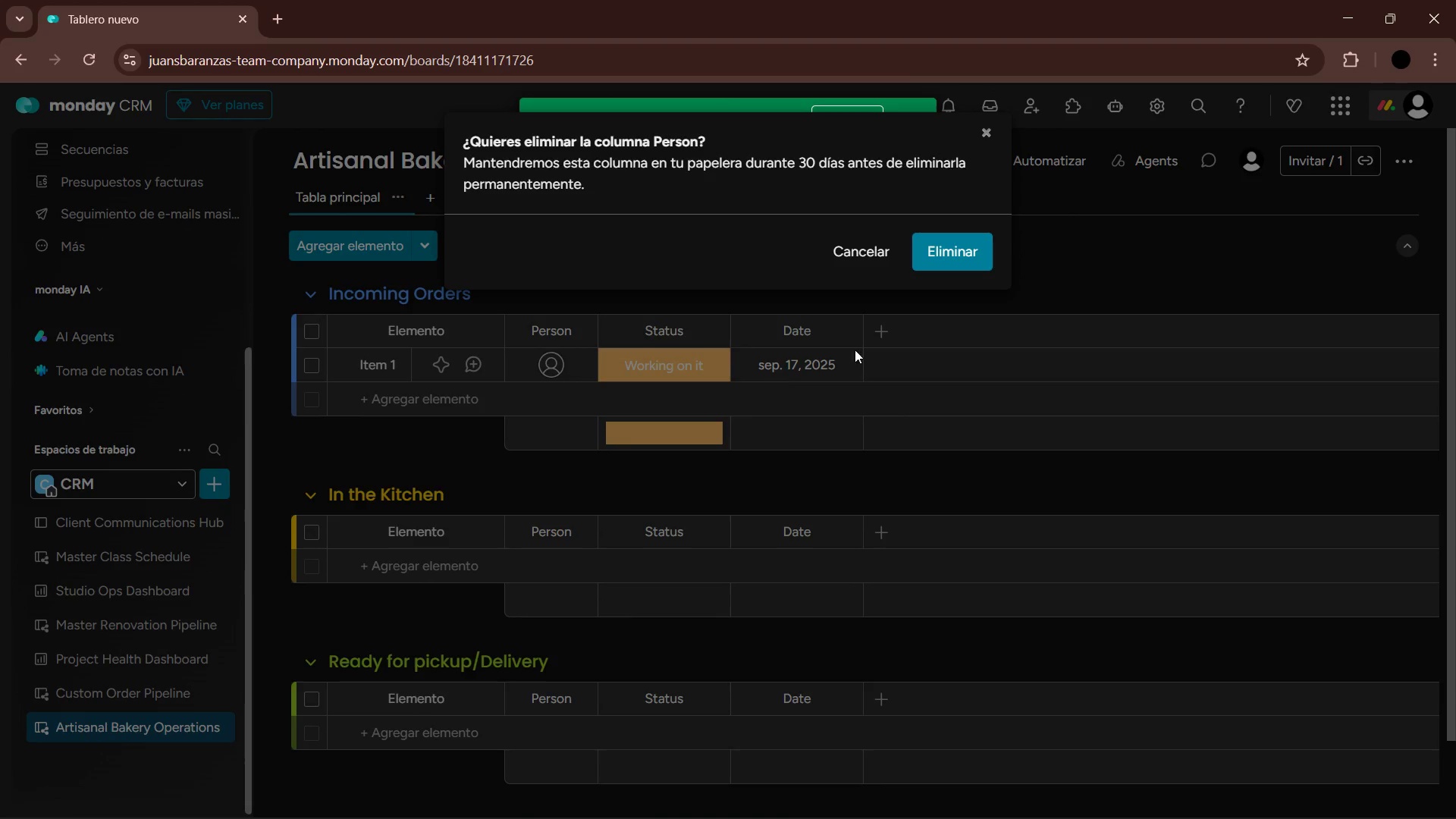 
left_click([962, 246])
 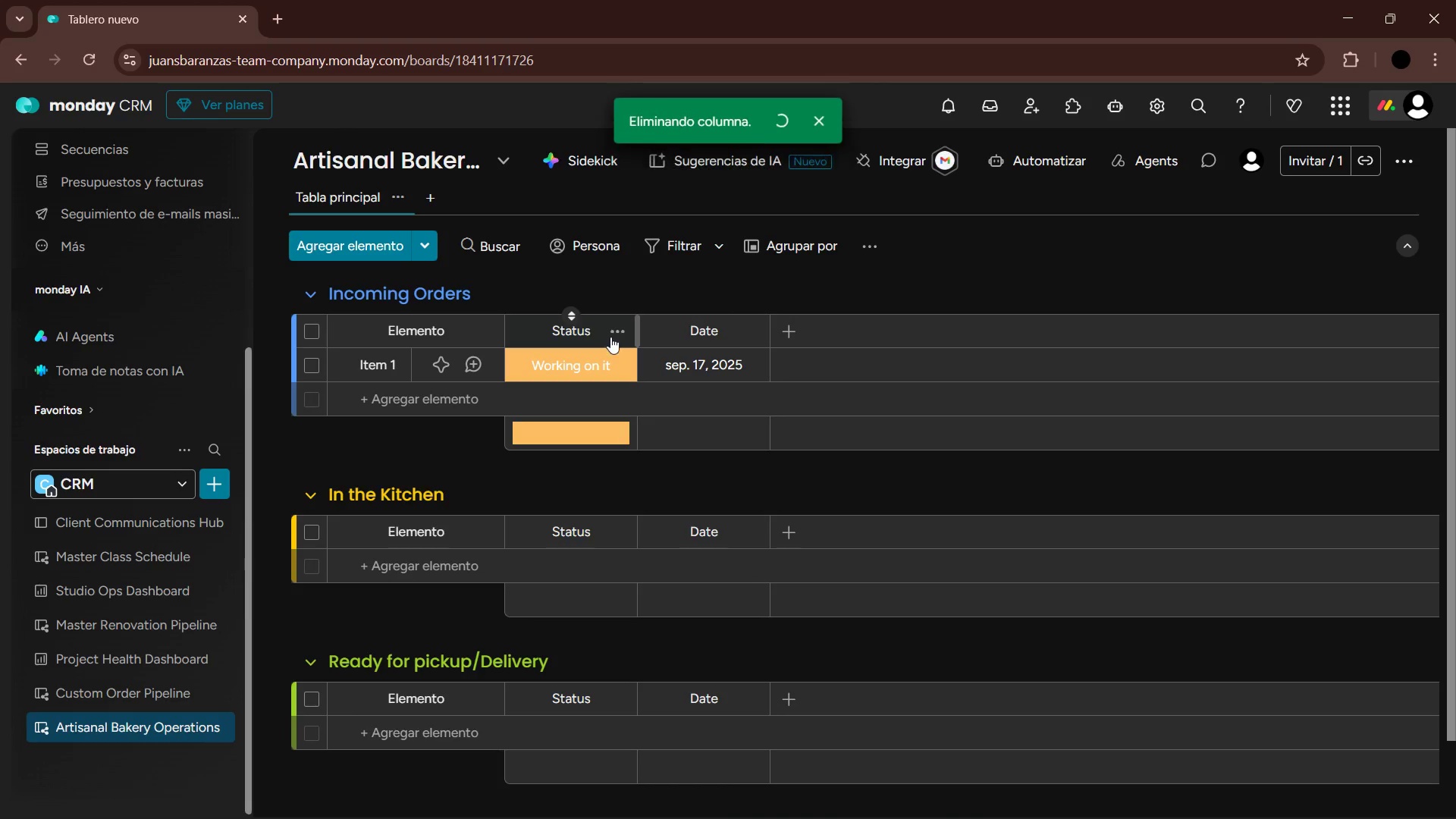 
left_click([613, 336])
 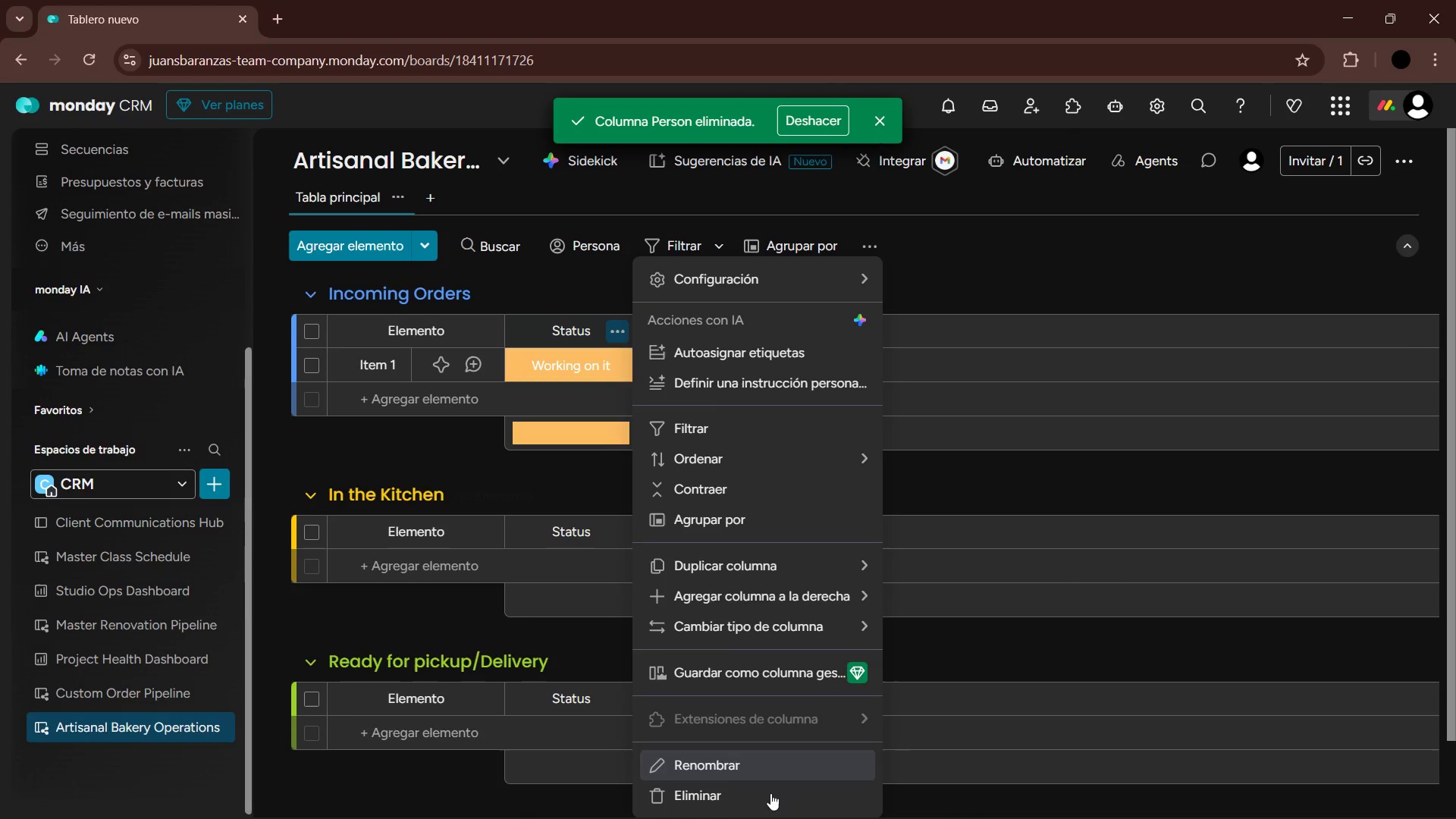 
left_click([743, 793])
 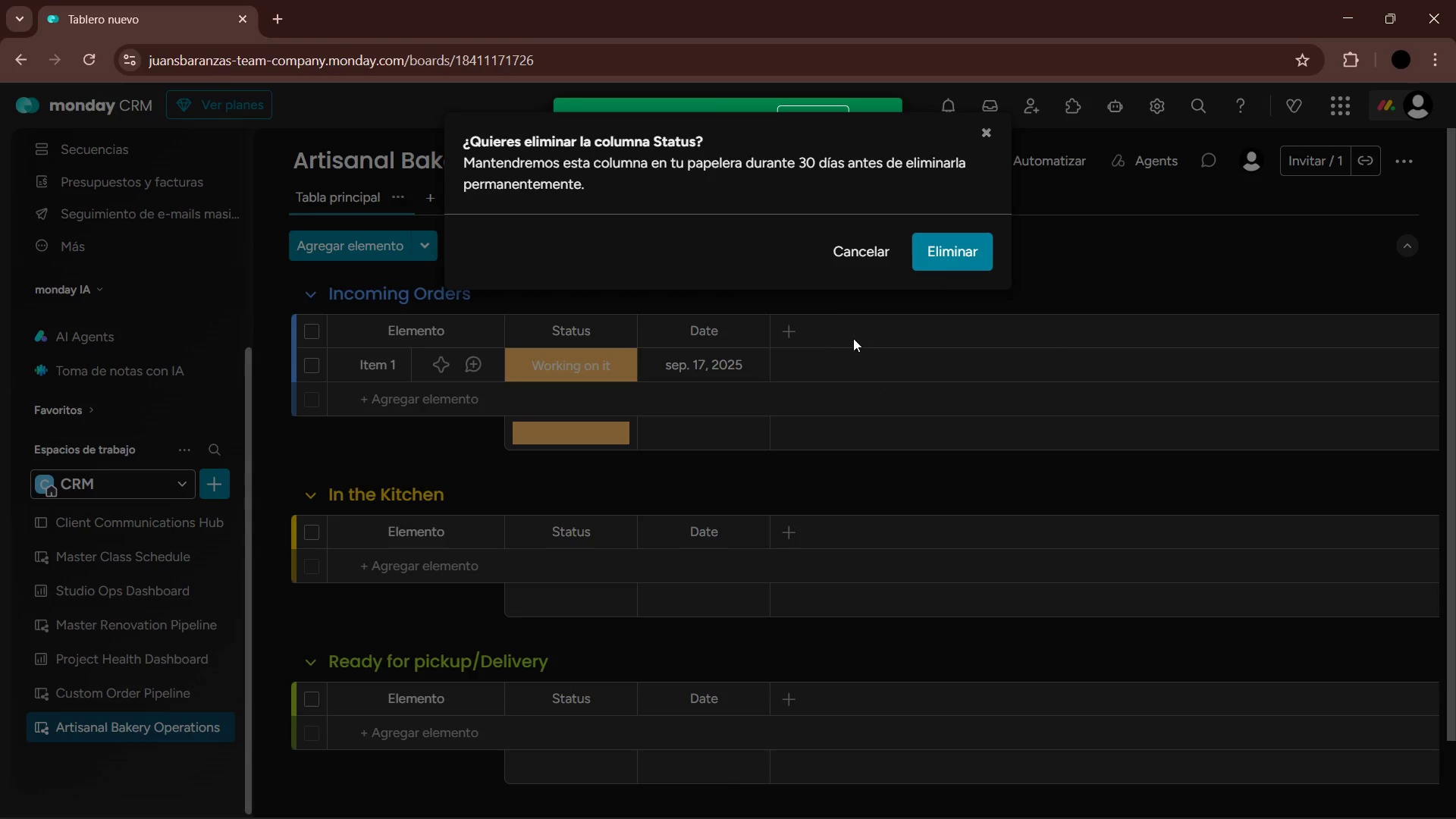 
left_click([944, 253])
 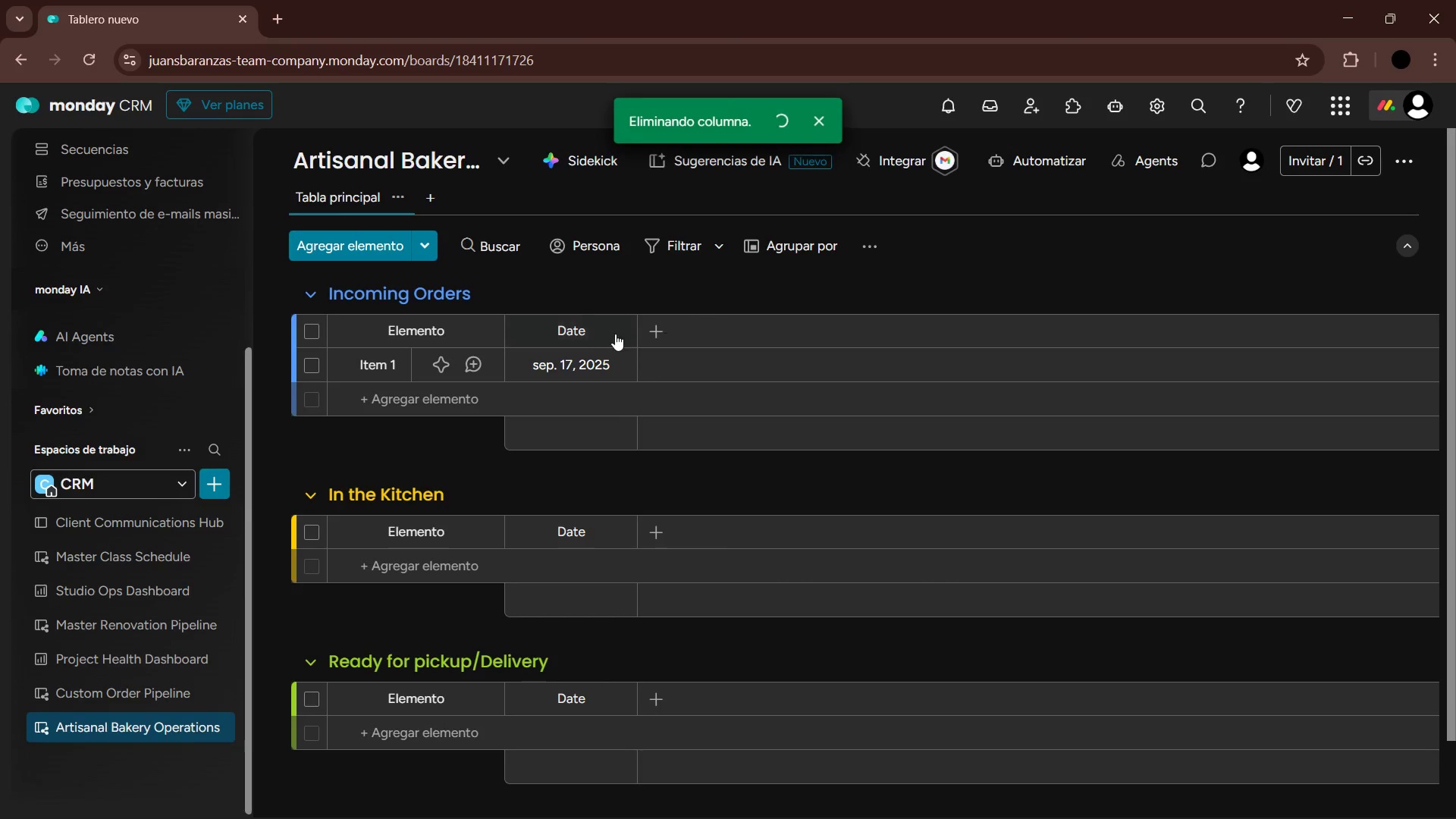 
left_click([613, 334])
 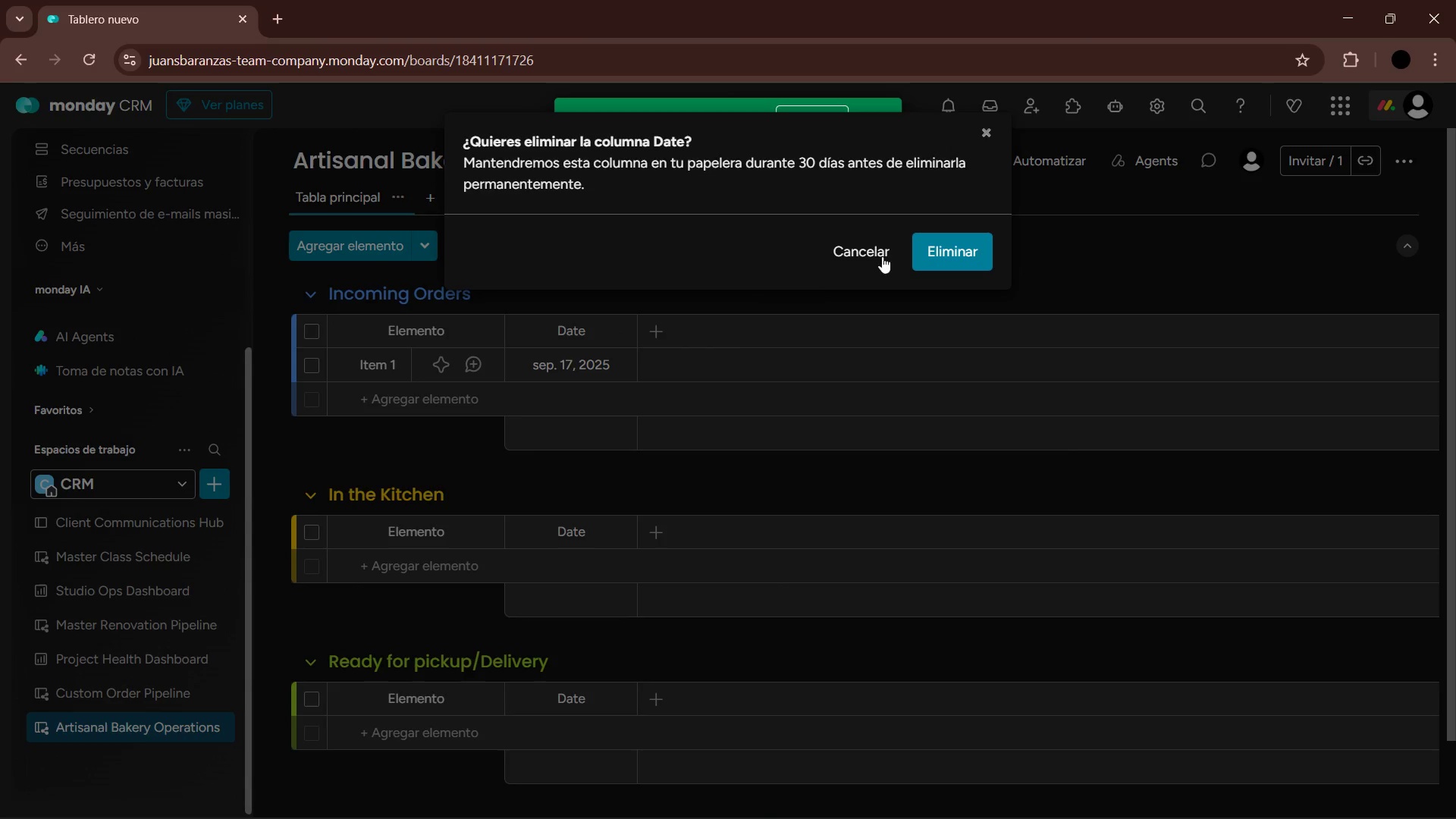 
left_click([943, 259])
 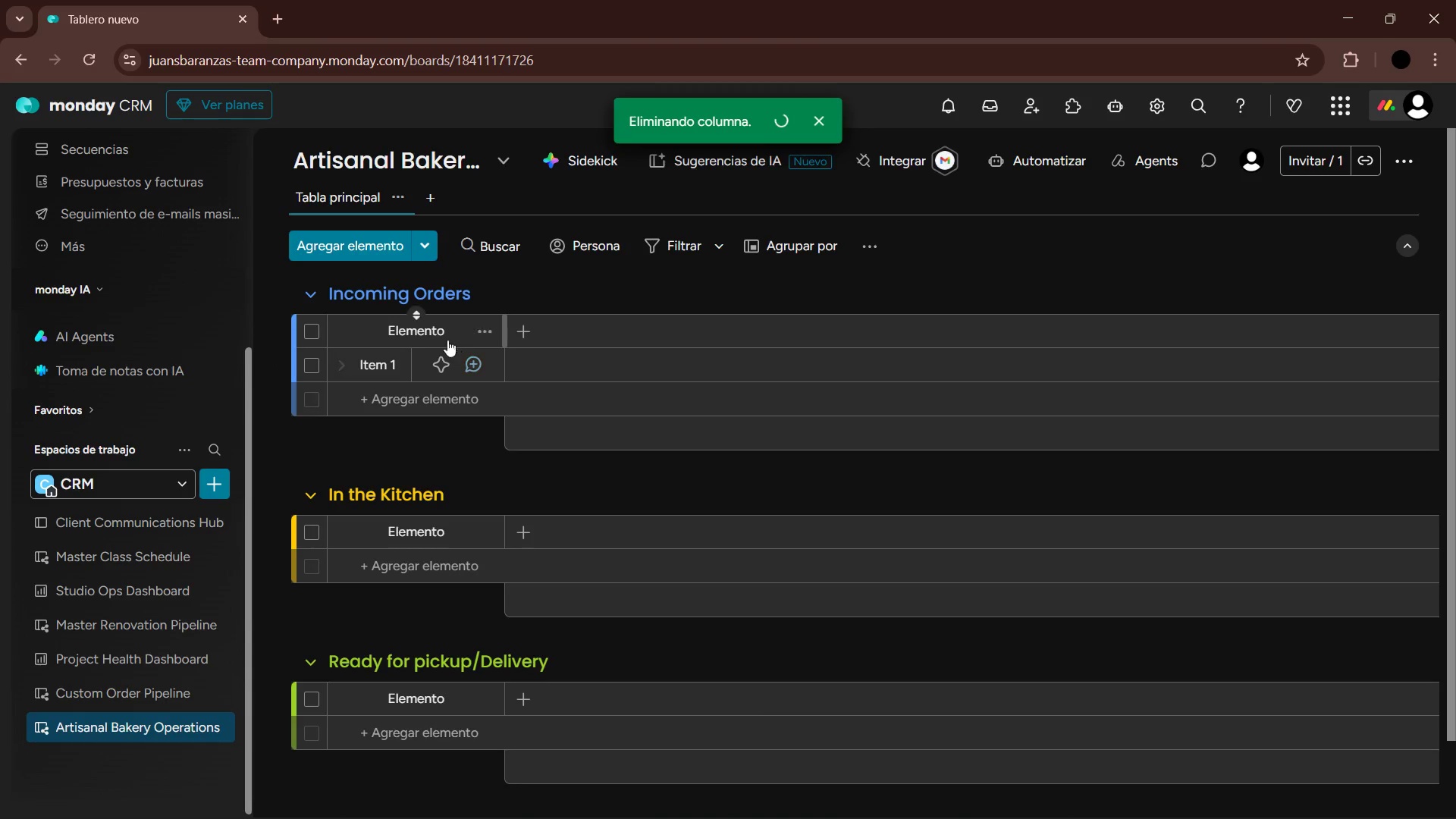 
left_click([432, 334])
 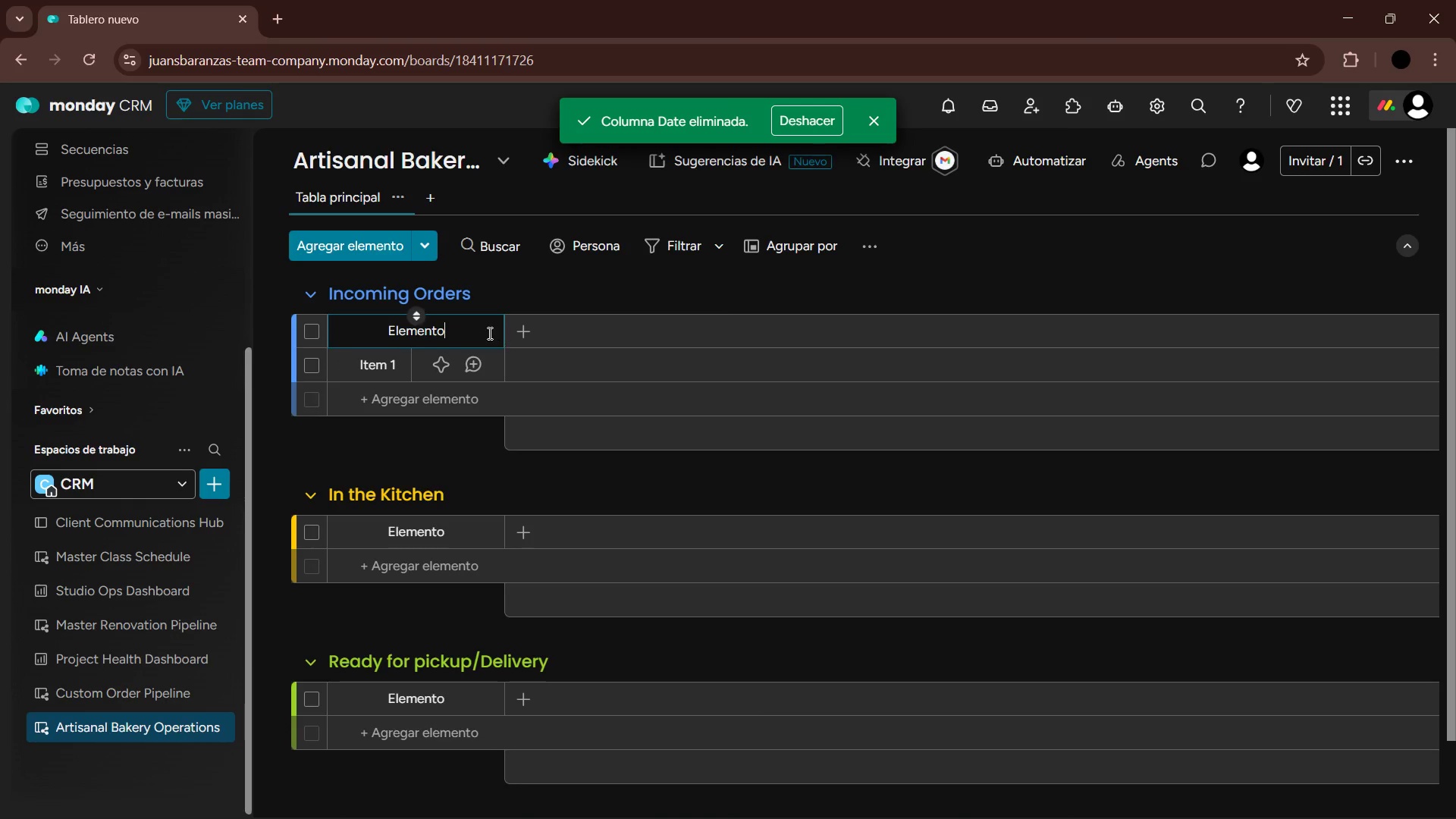 
left_click([553, 297])
 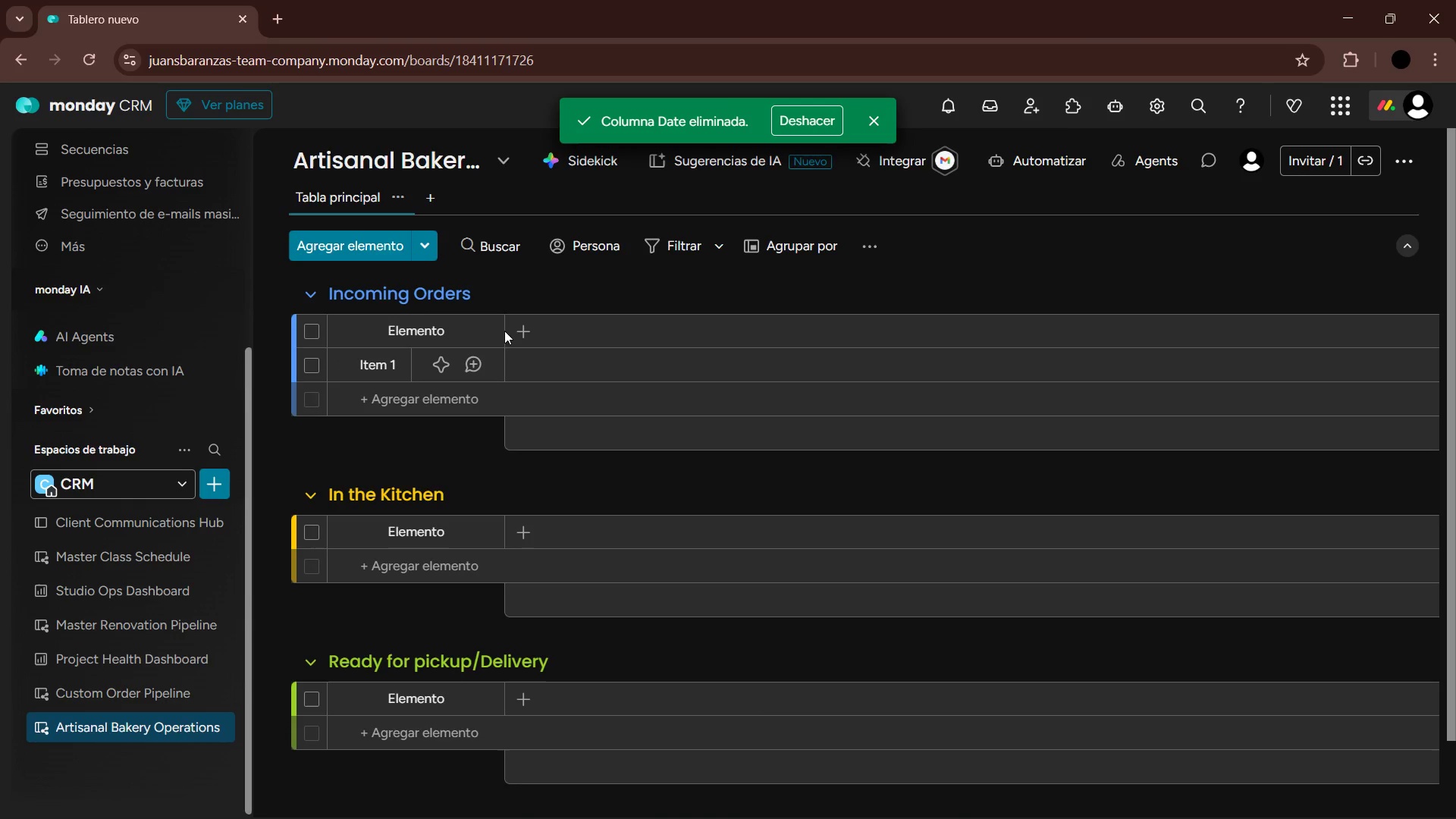 
left_click_drag(start_coordinate=[502, 331], to_coordinate=[554, 325])
 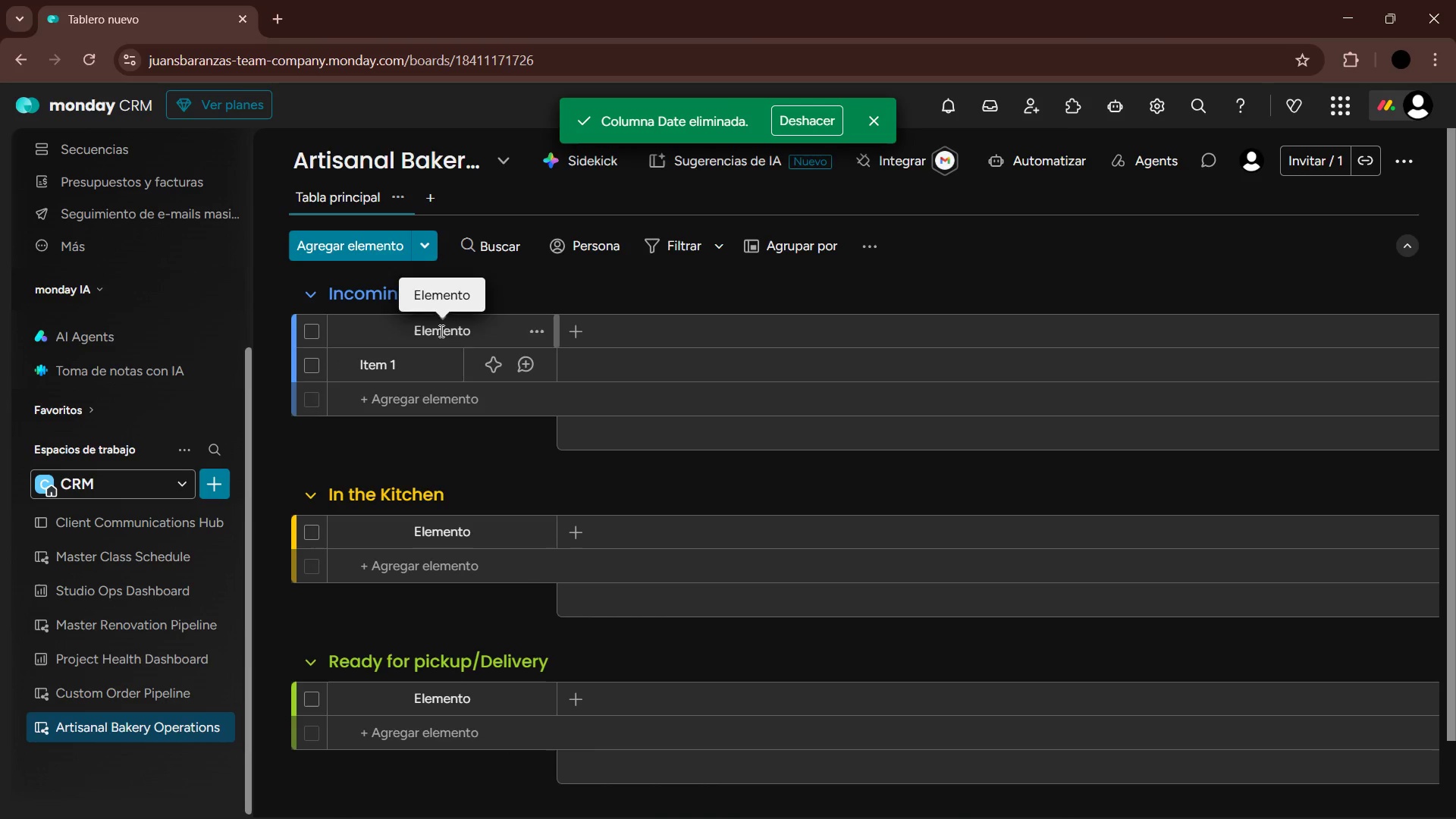 
left_click_drag(start_coordinate=[478, 329], to_coordinate=[379, 340])
 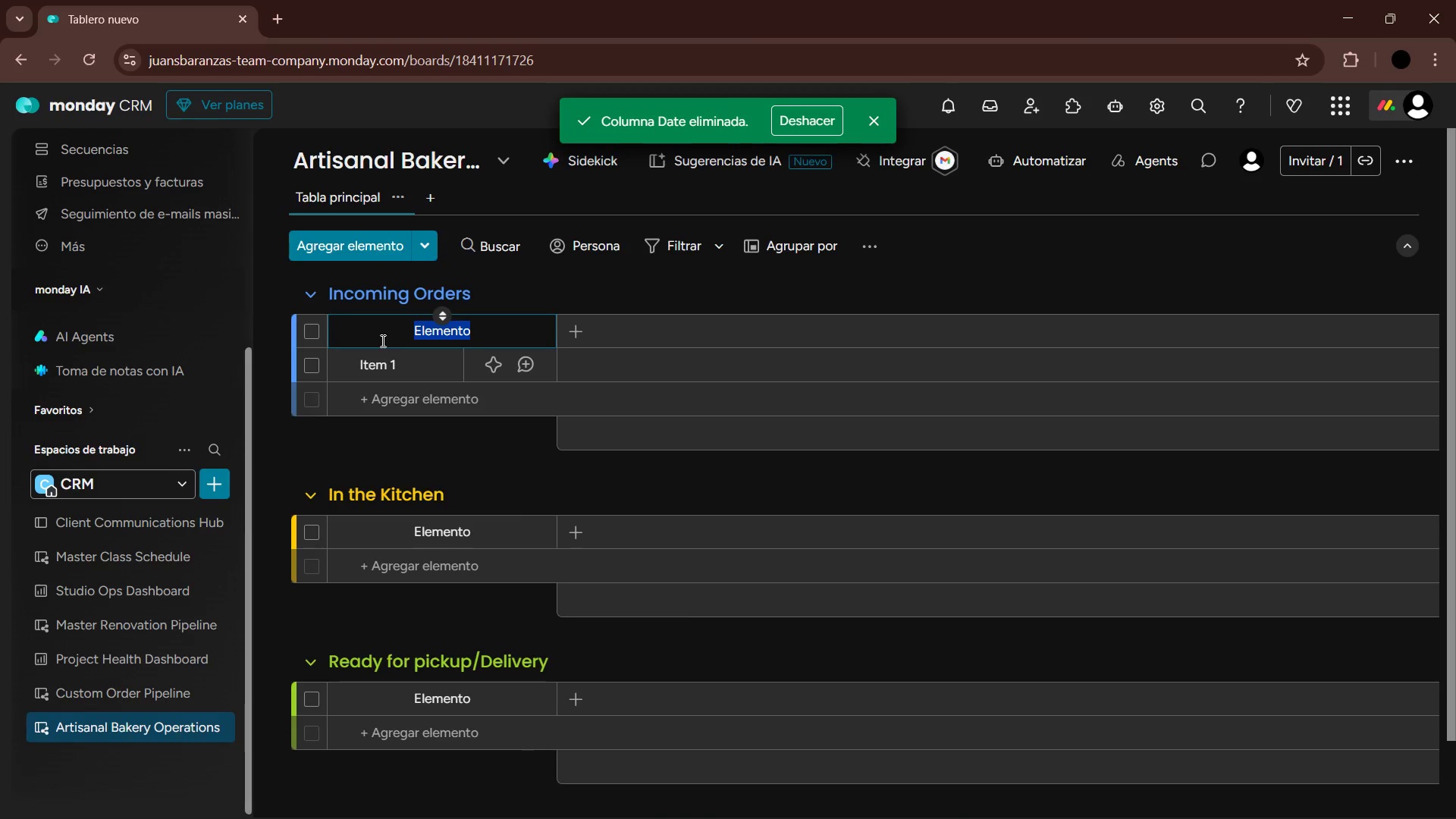 
type(Order ID)
 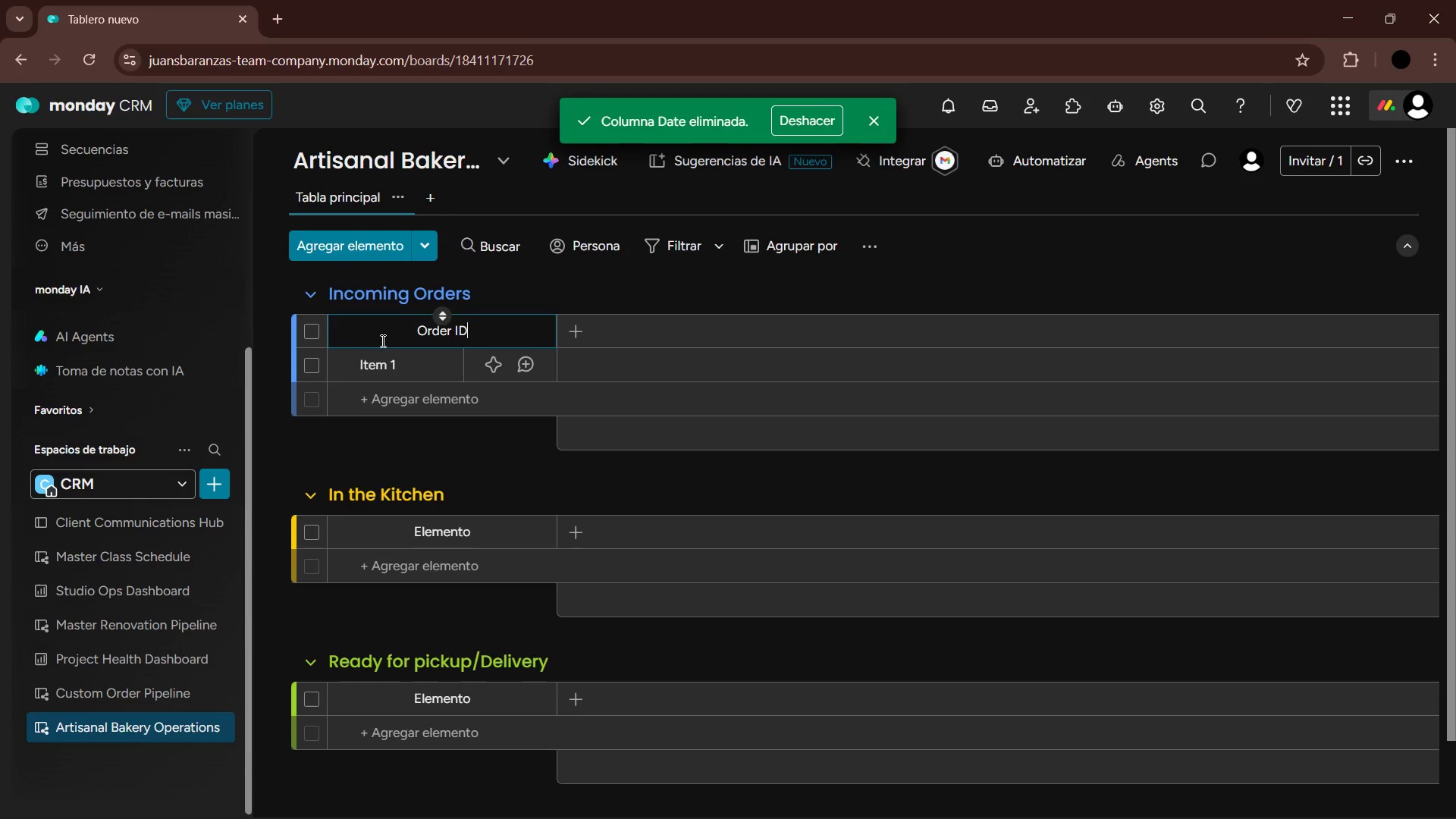 
key(Enter)
 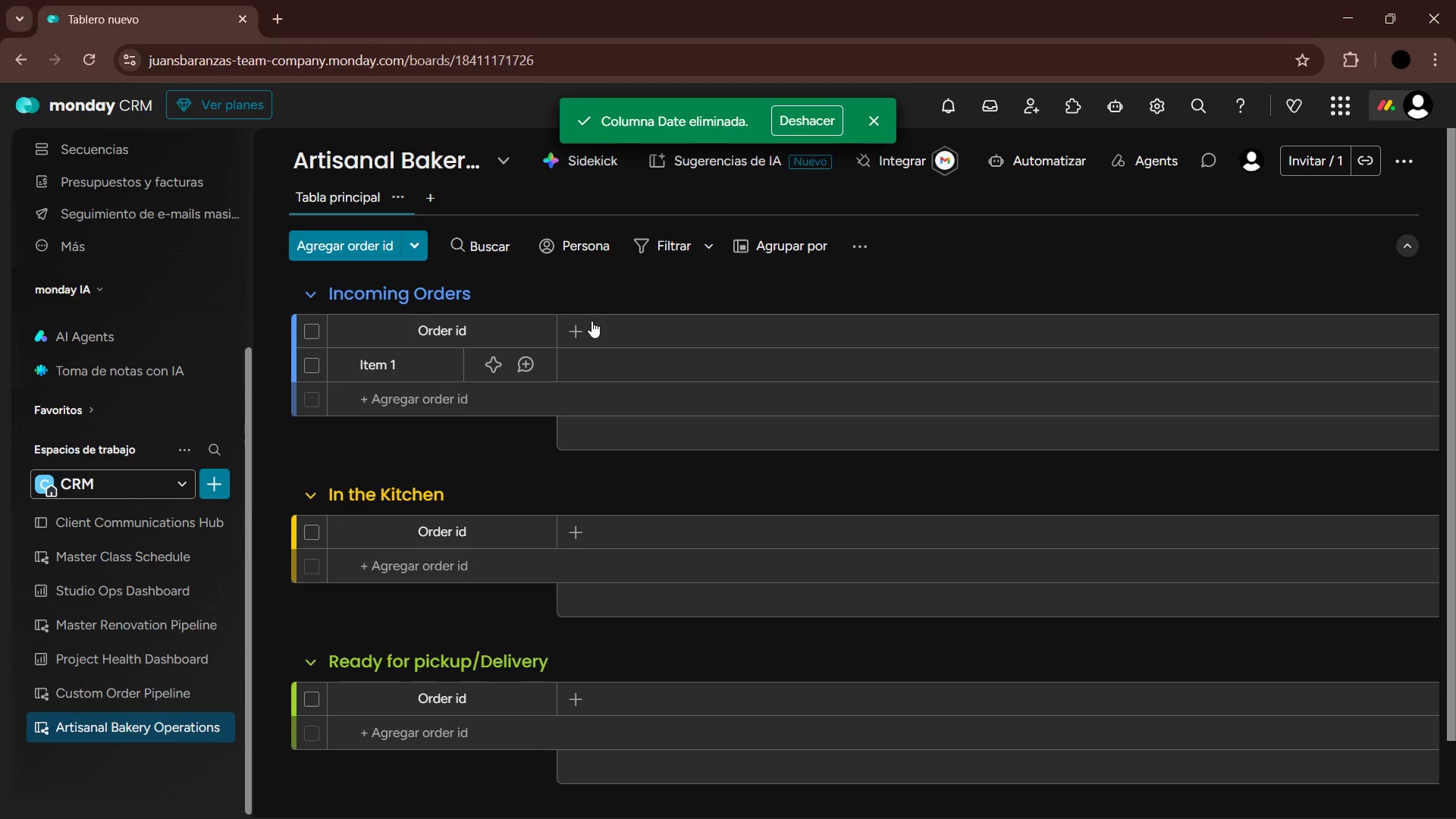 
left_click_drag(start_coordinate=[577, 327], to_coordinate=[576, 323])
 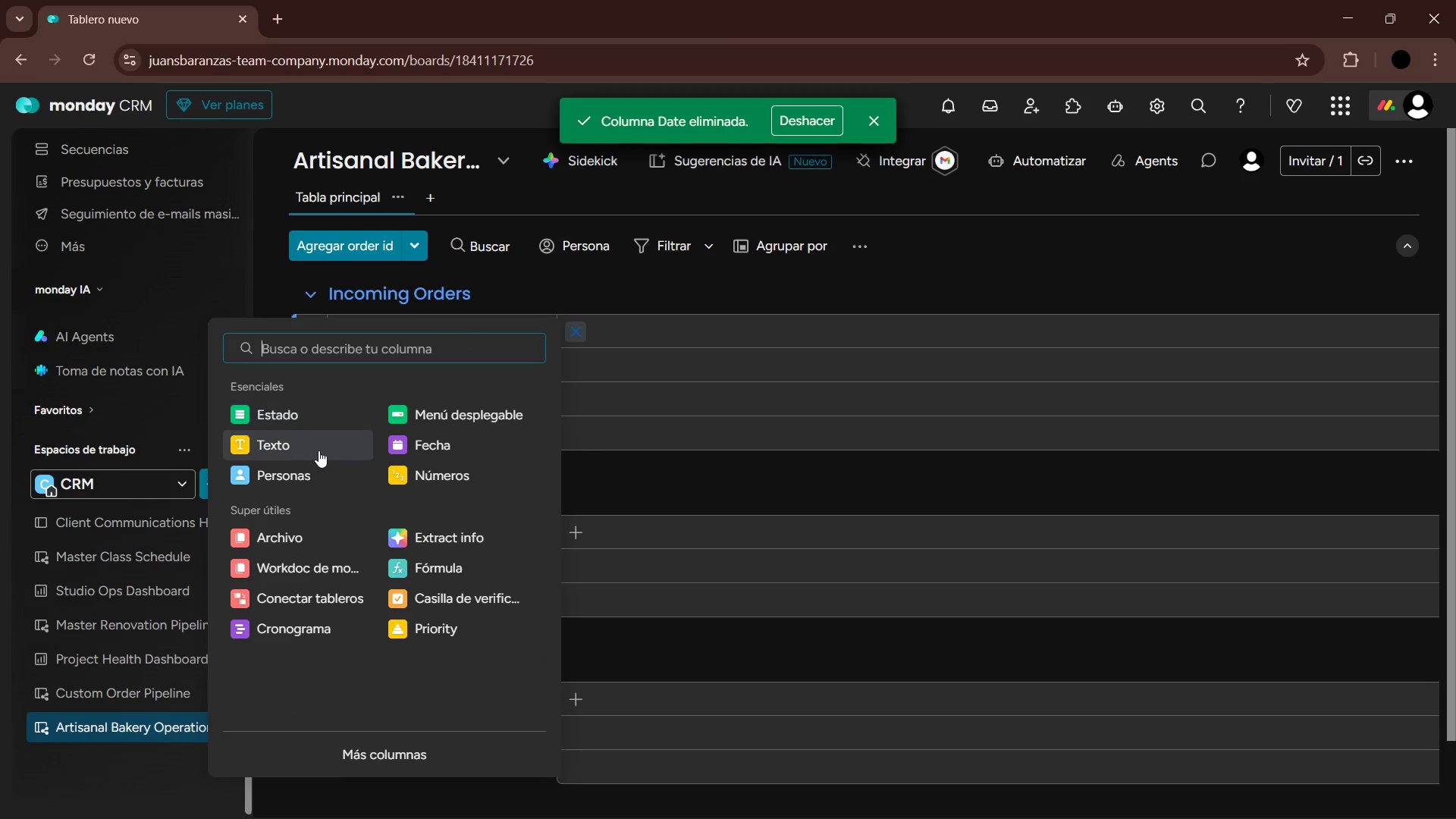 
left_click([318, 450])
 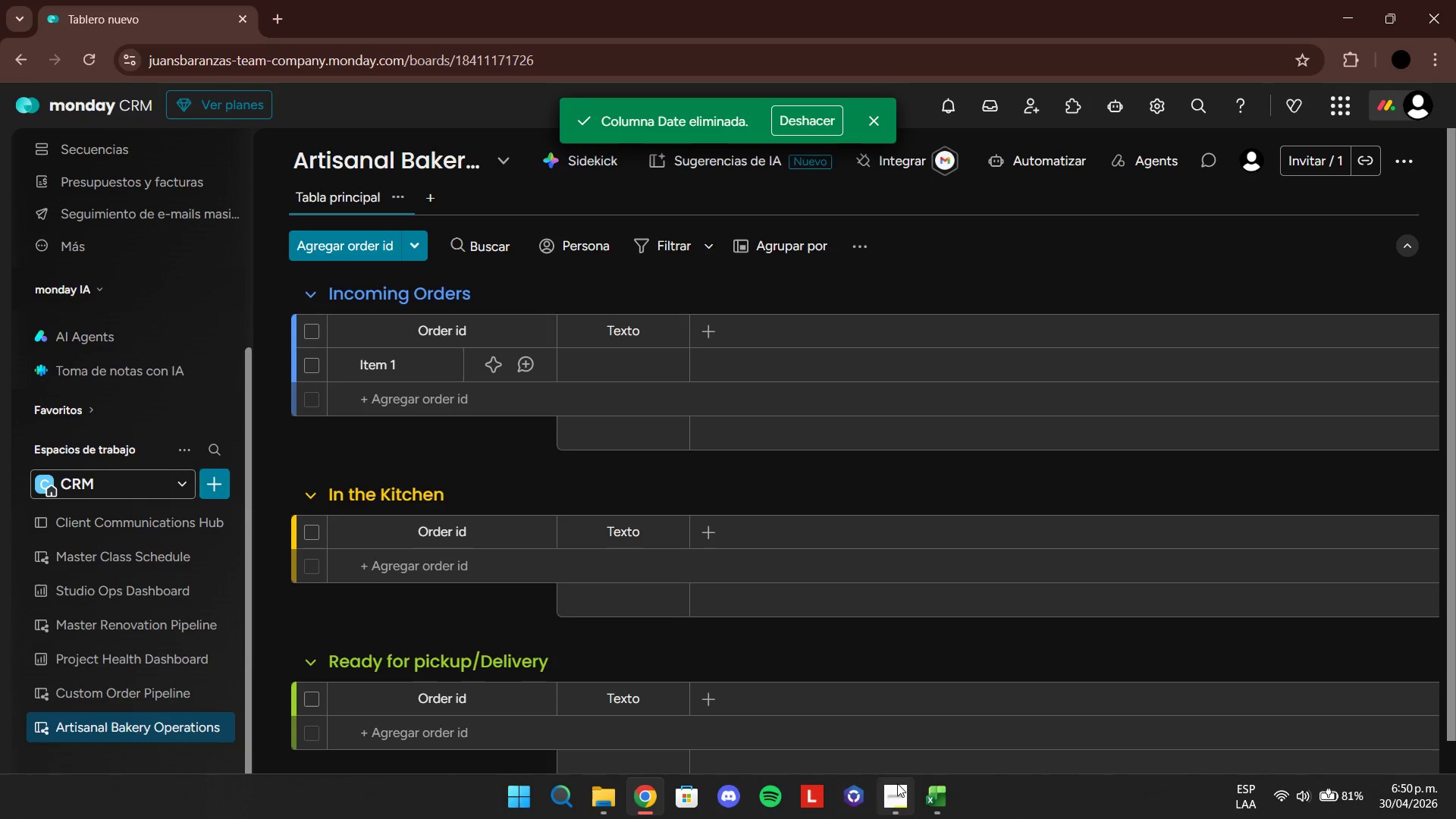 
left_click([931, 798])
 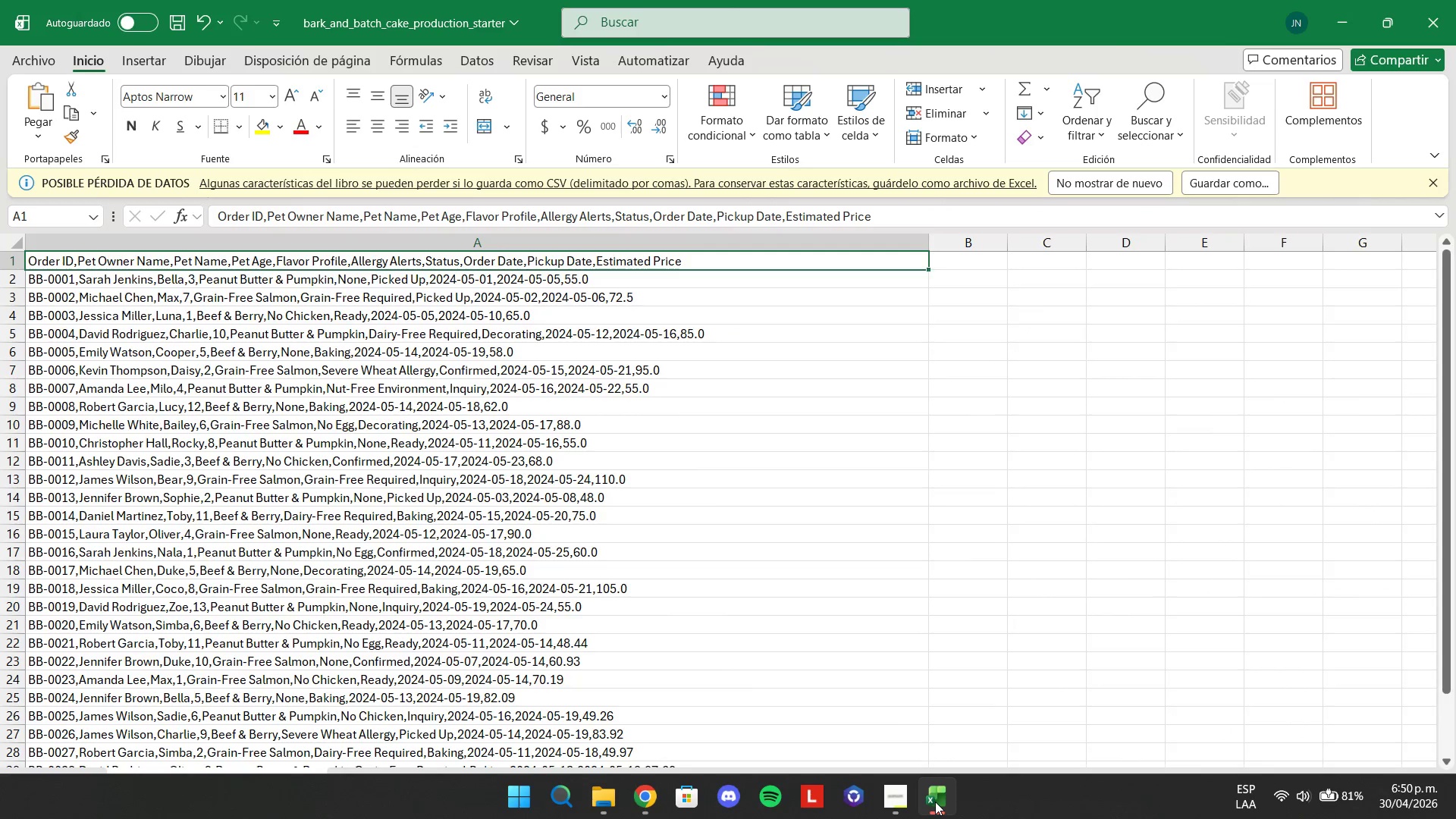 
left_click([935, 802])
 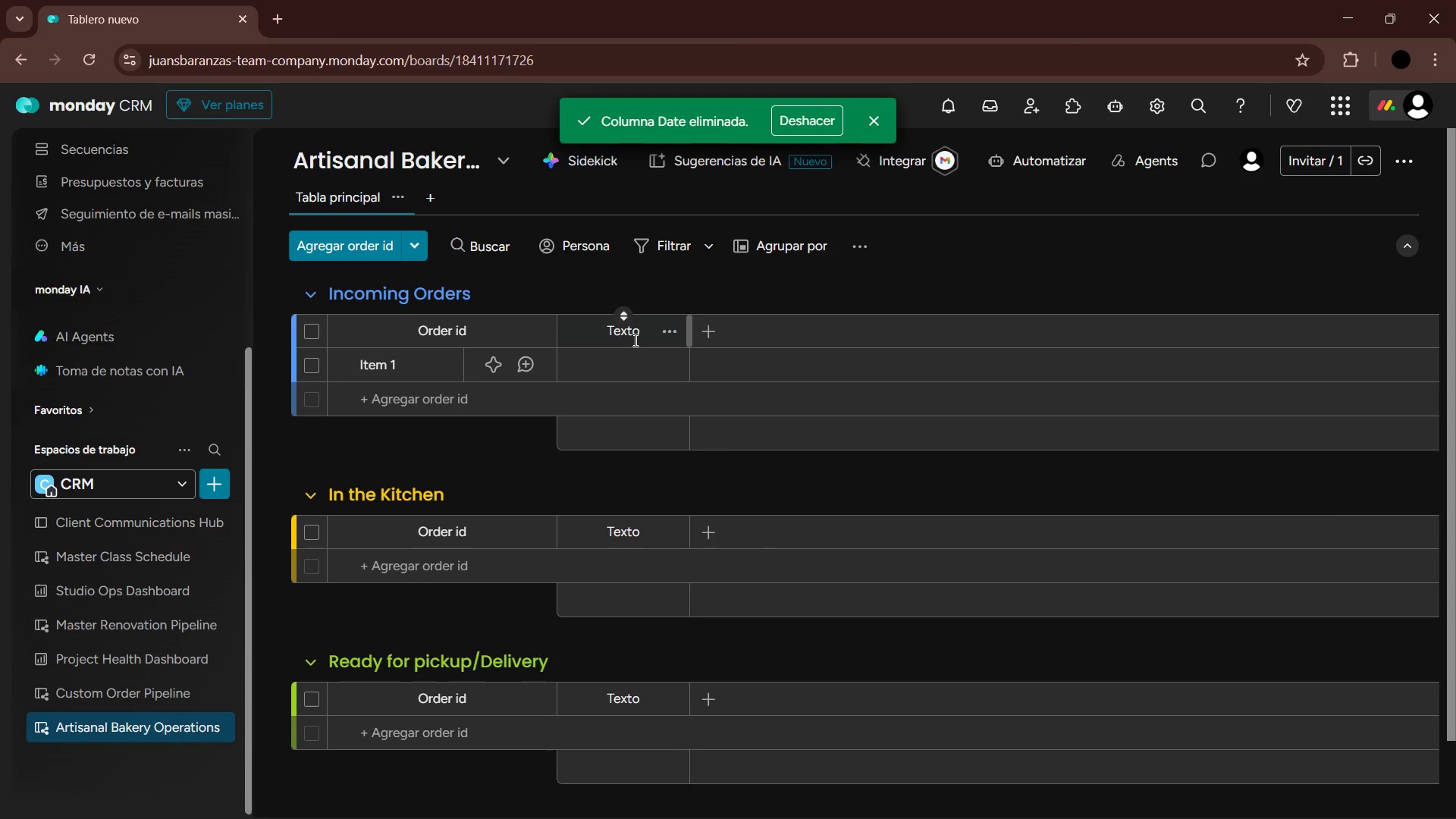 
double_click([630, 337])
 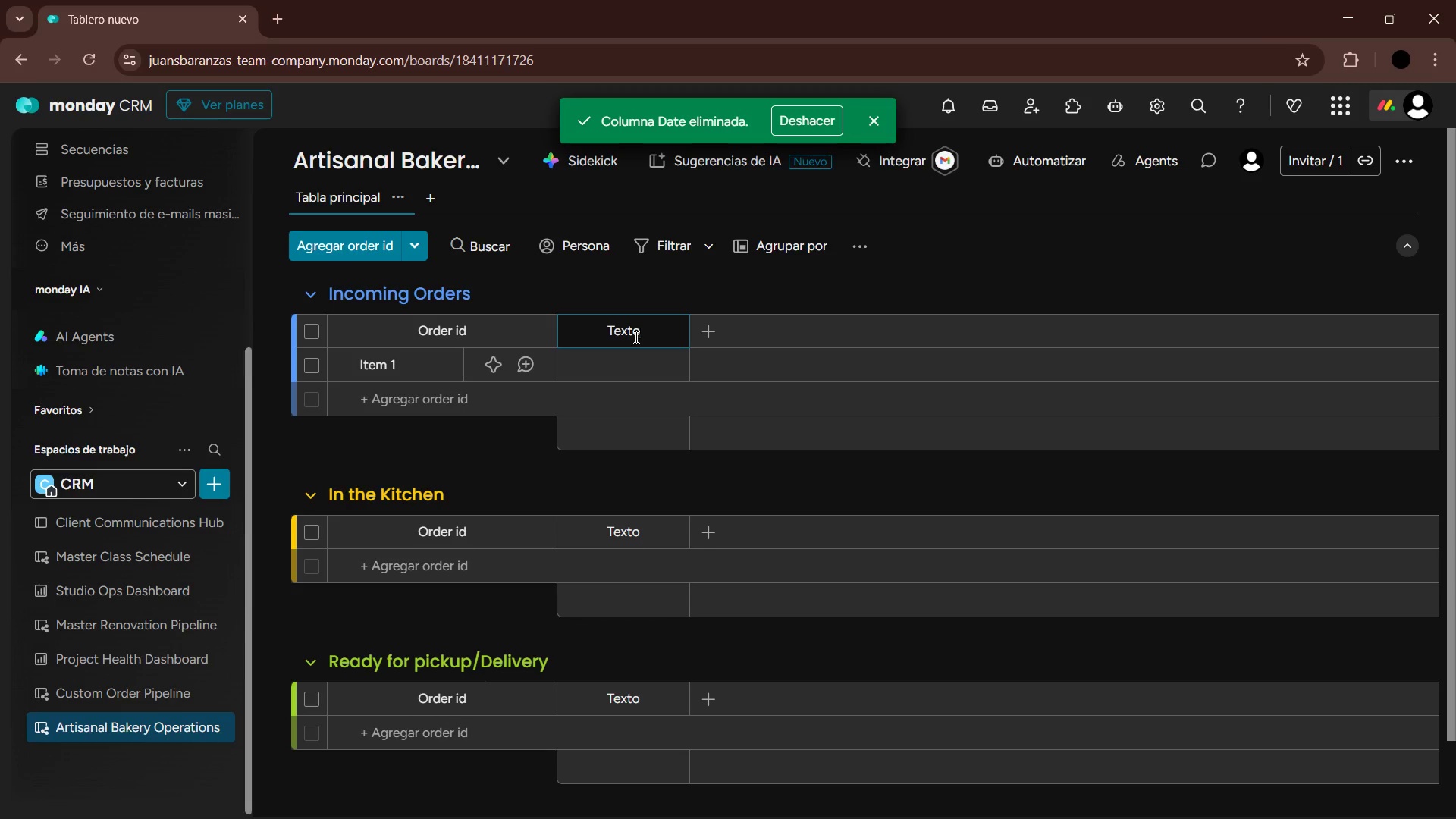 
key(Backspace)
key(Backspace)
key(Backspace)
key(Backspace)
key(Backspace)
type(Pet o)
key(Backspace)
type(Oew)
key(Backspace)
type(w)
key(Backspace)
type(ner Name)
 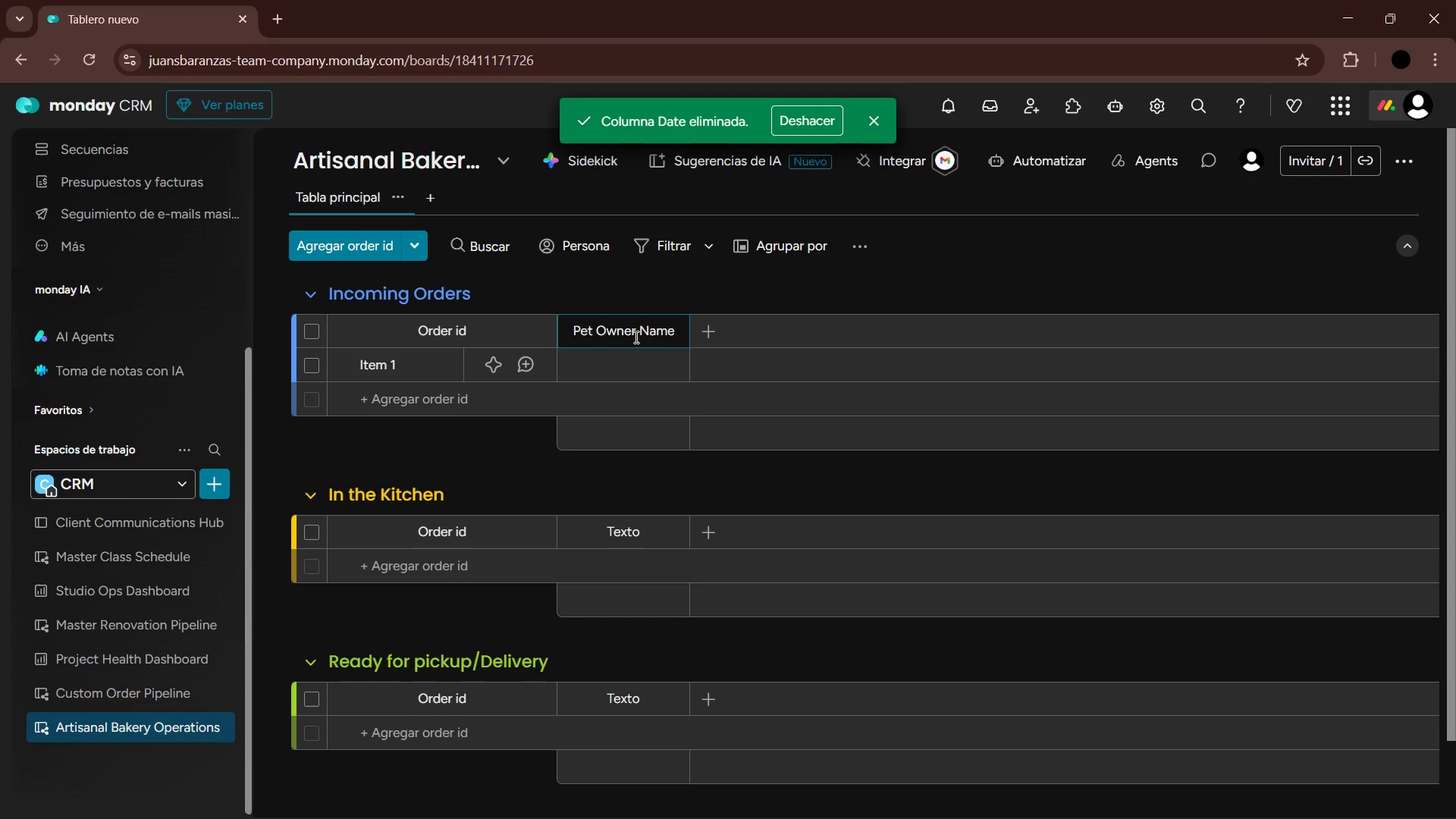 
key(Enter)
 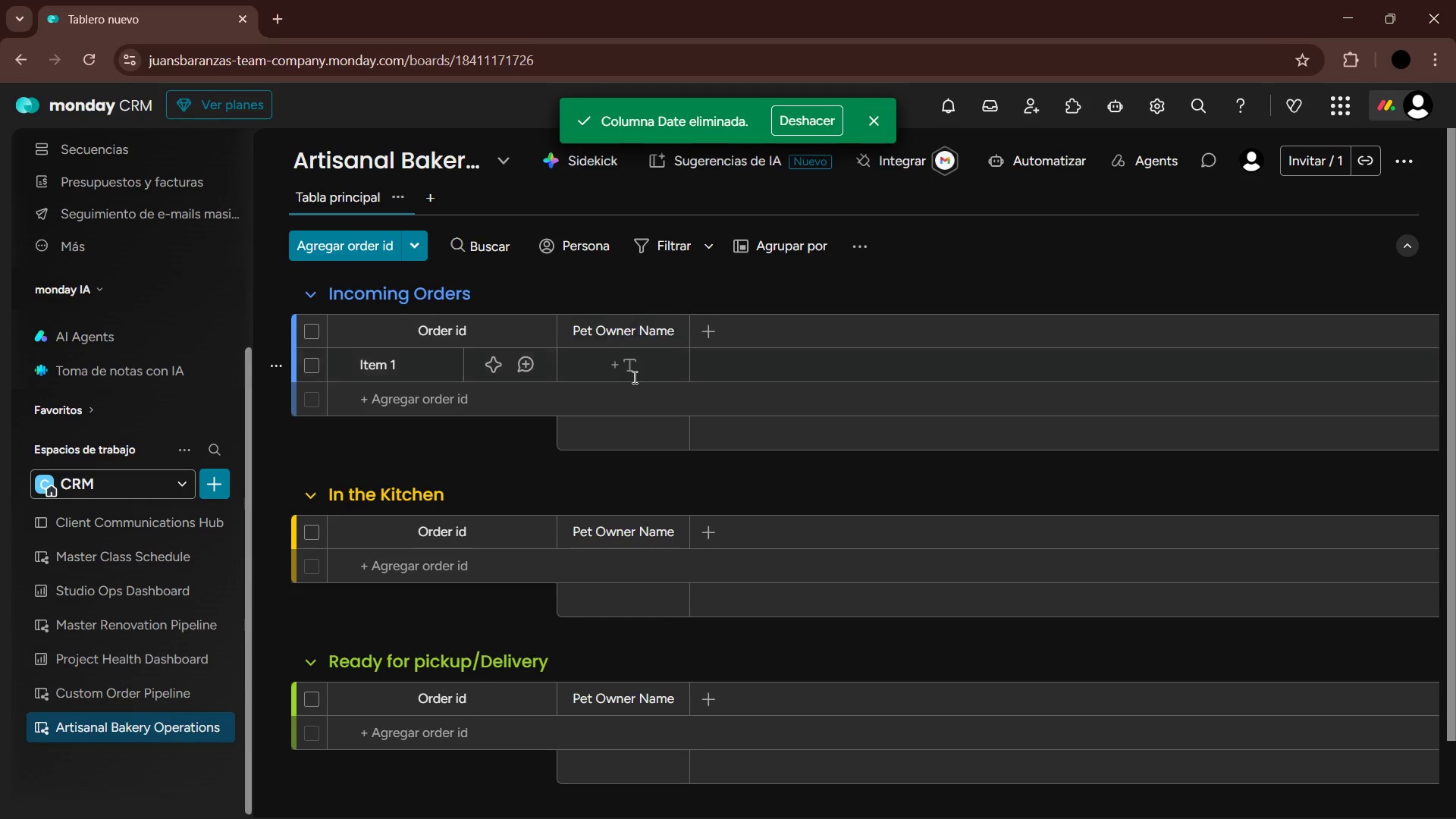 
left_click([716, 340])
 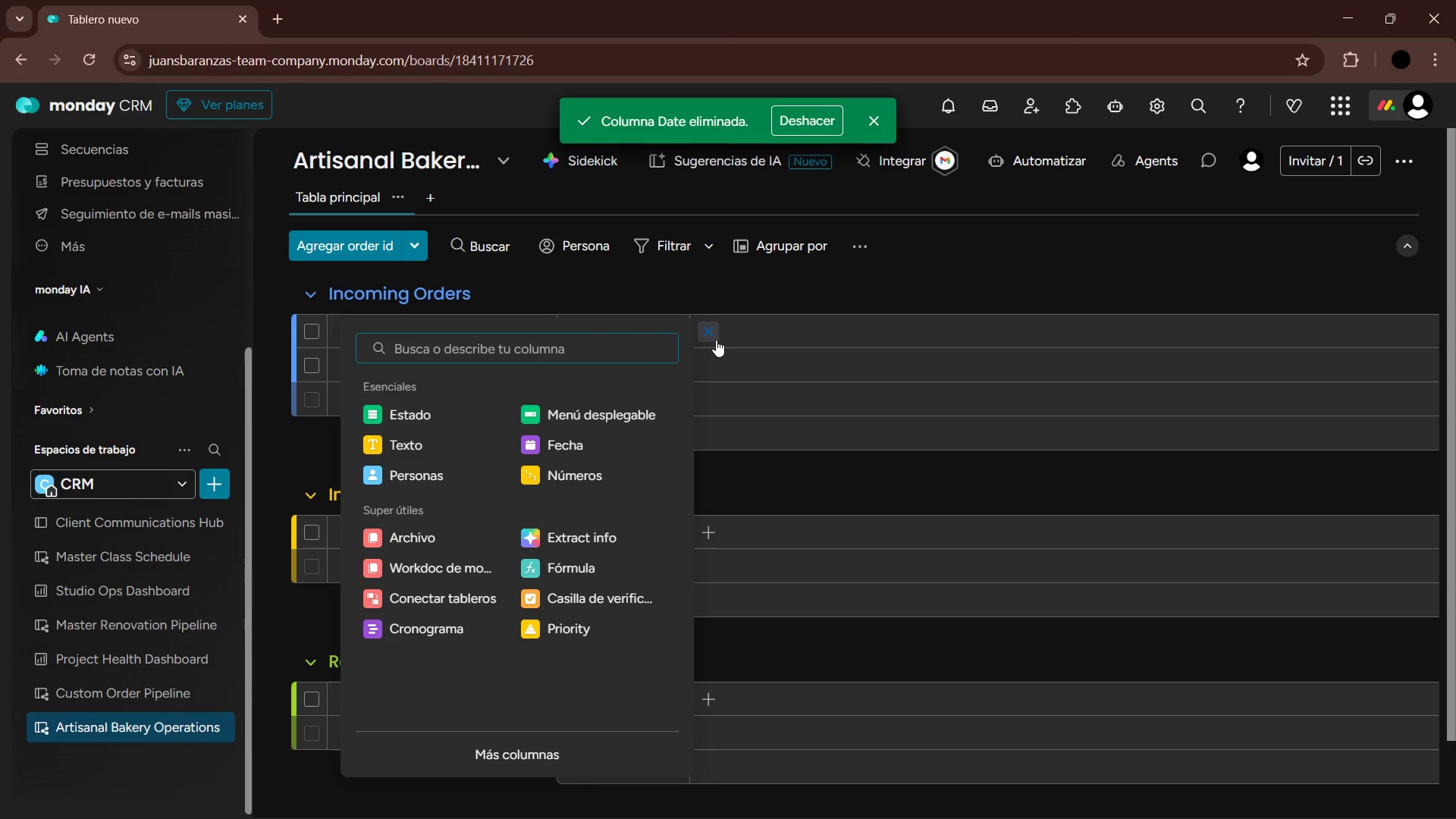 
wait(10.53)
 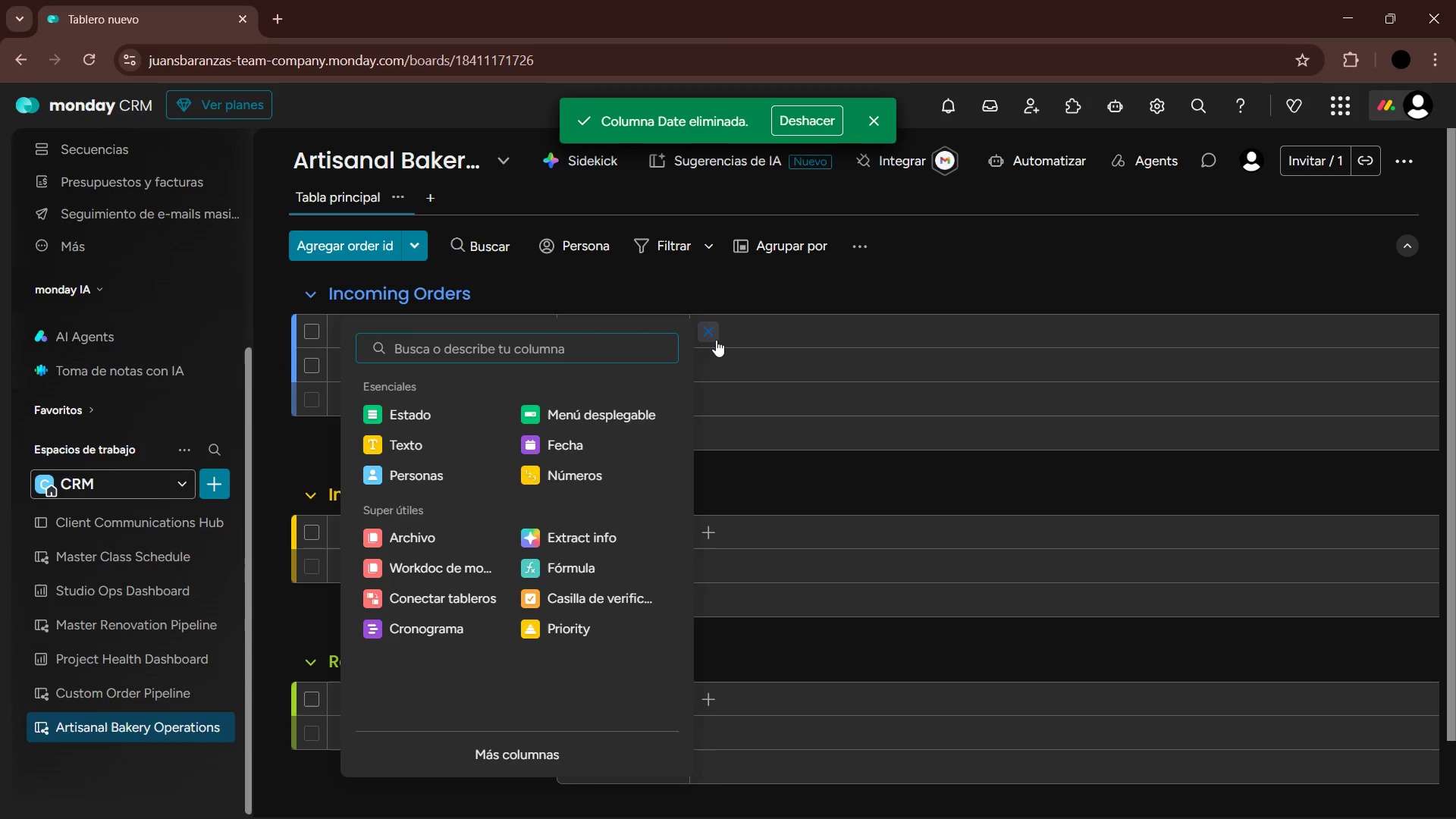 
left_click([444, 422])
 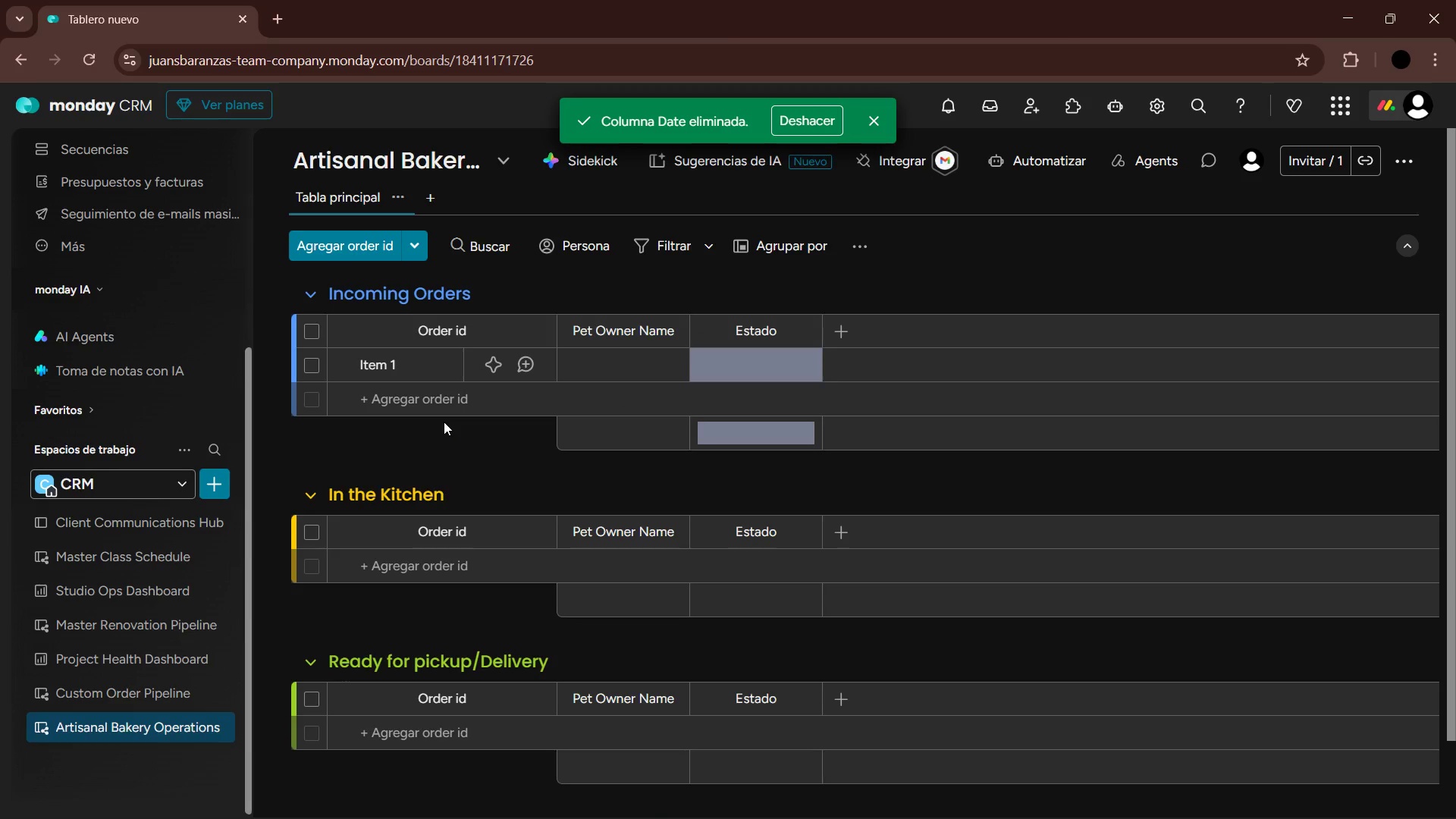 
wait(7.0)
 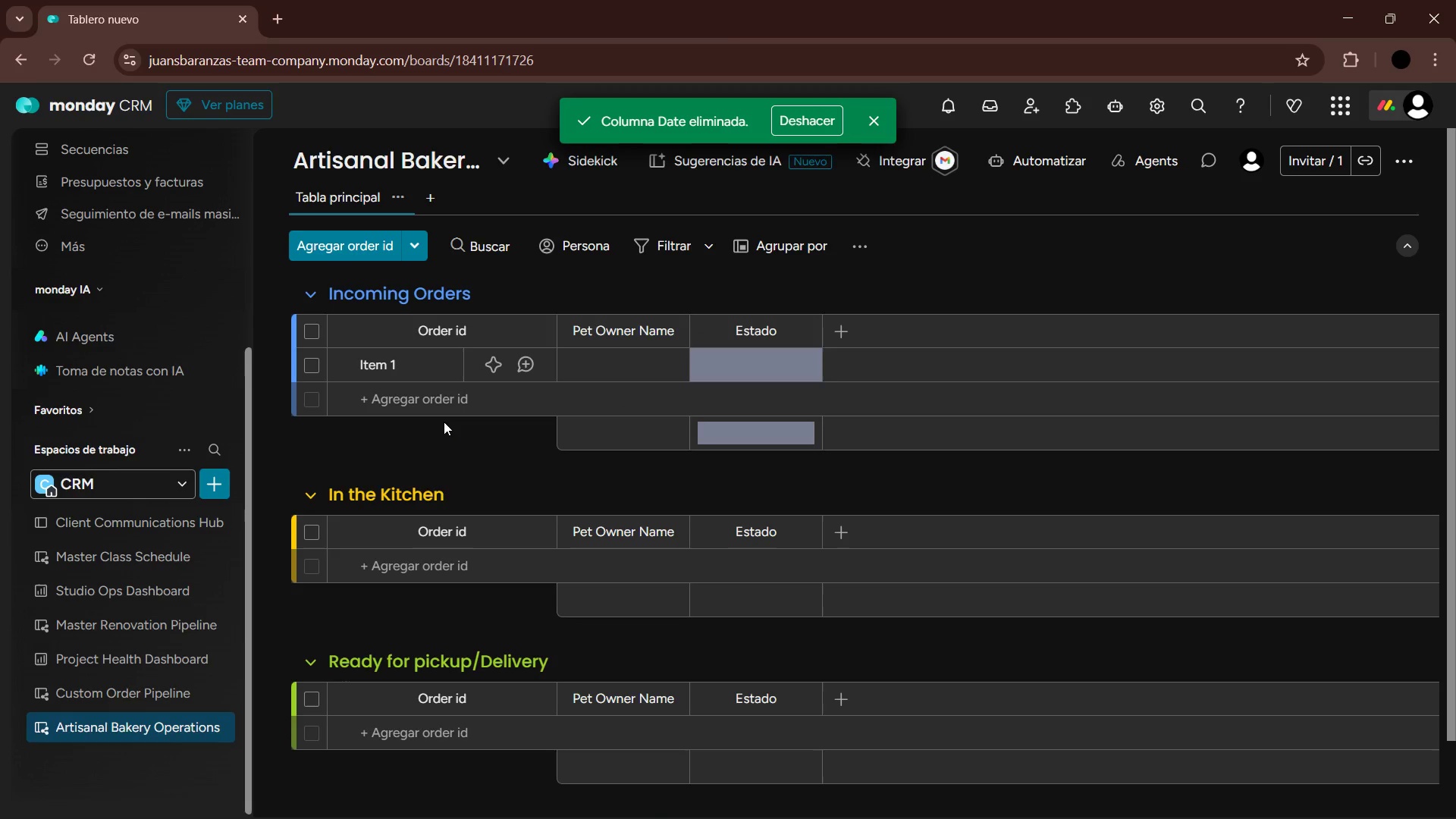 
left_click([761, 340])
 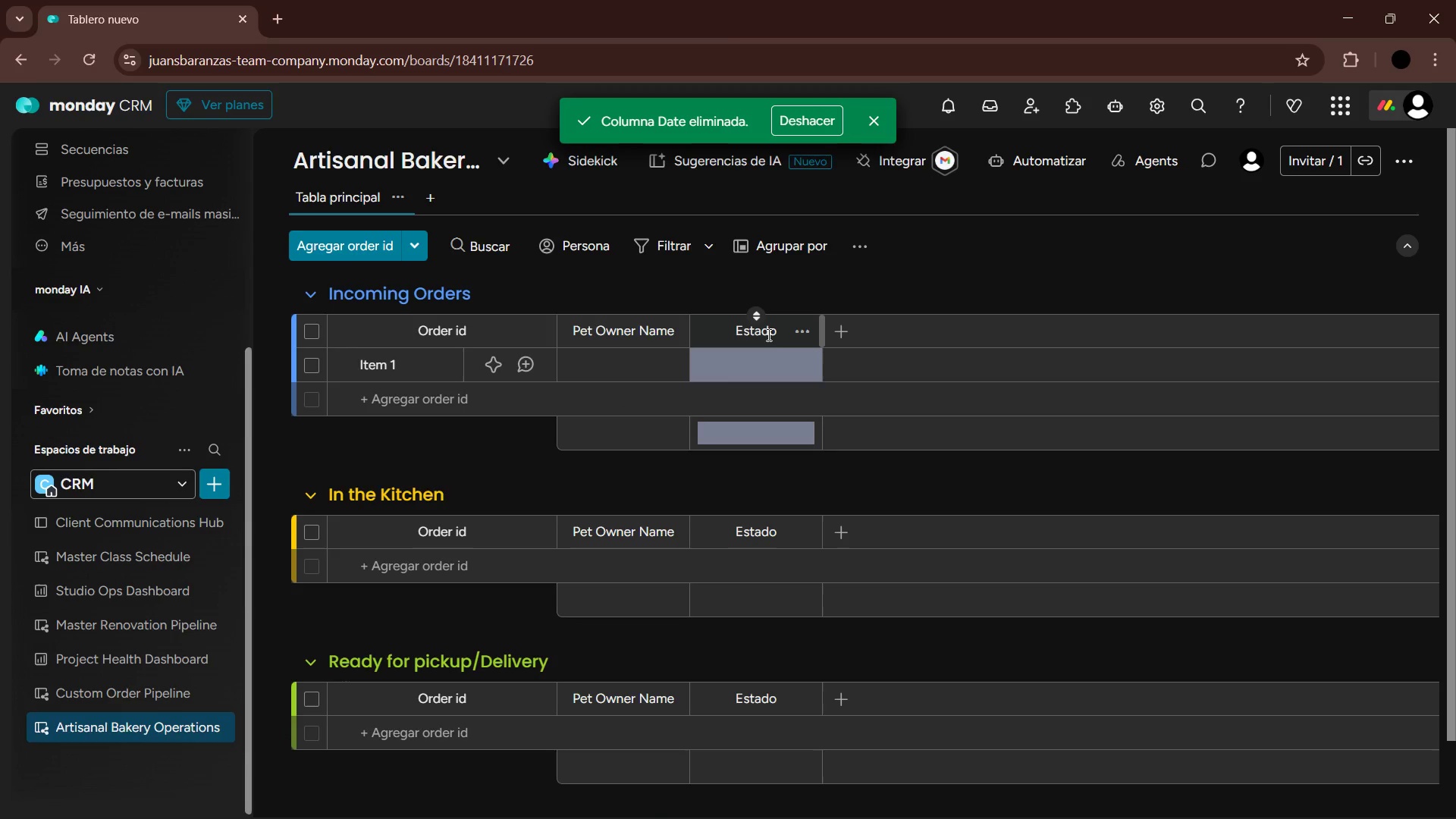 
double_click([766, 334])
 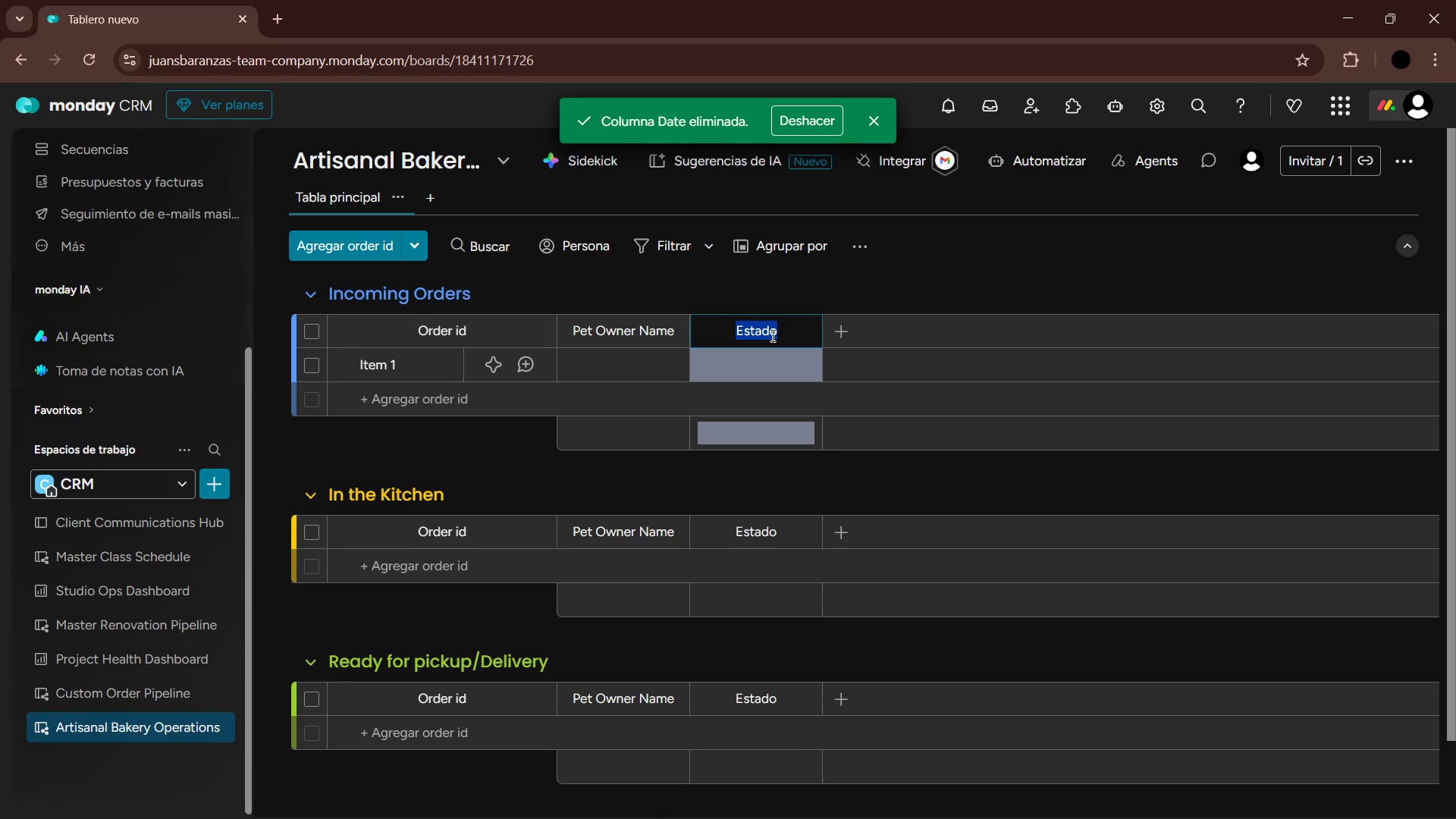 
type(Sa)
key(Backspace)
type(tatus)
 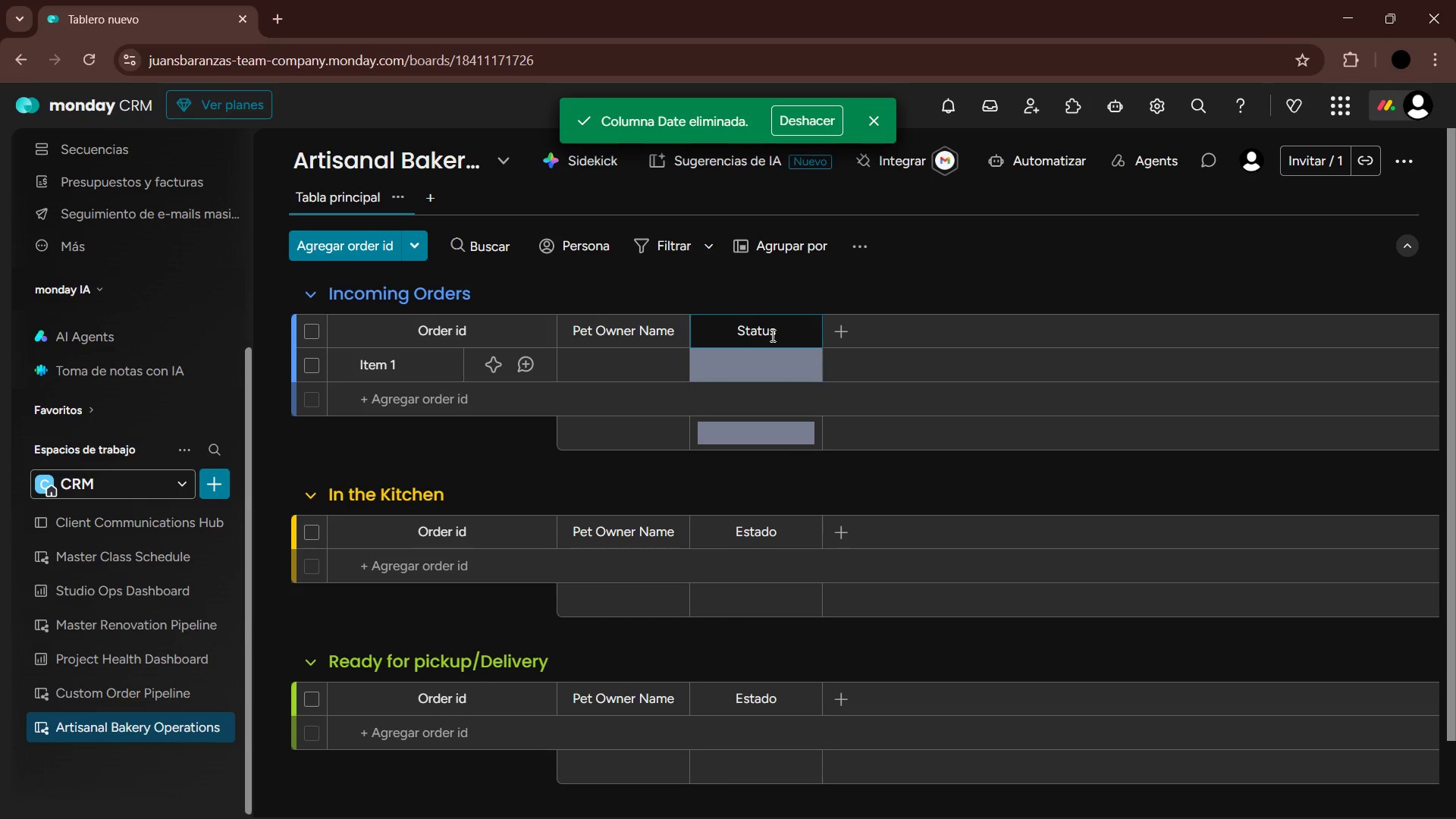 
key(Enter)
 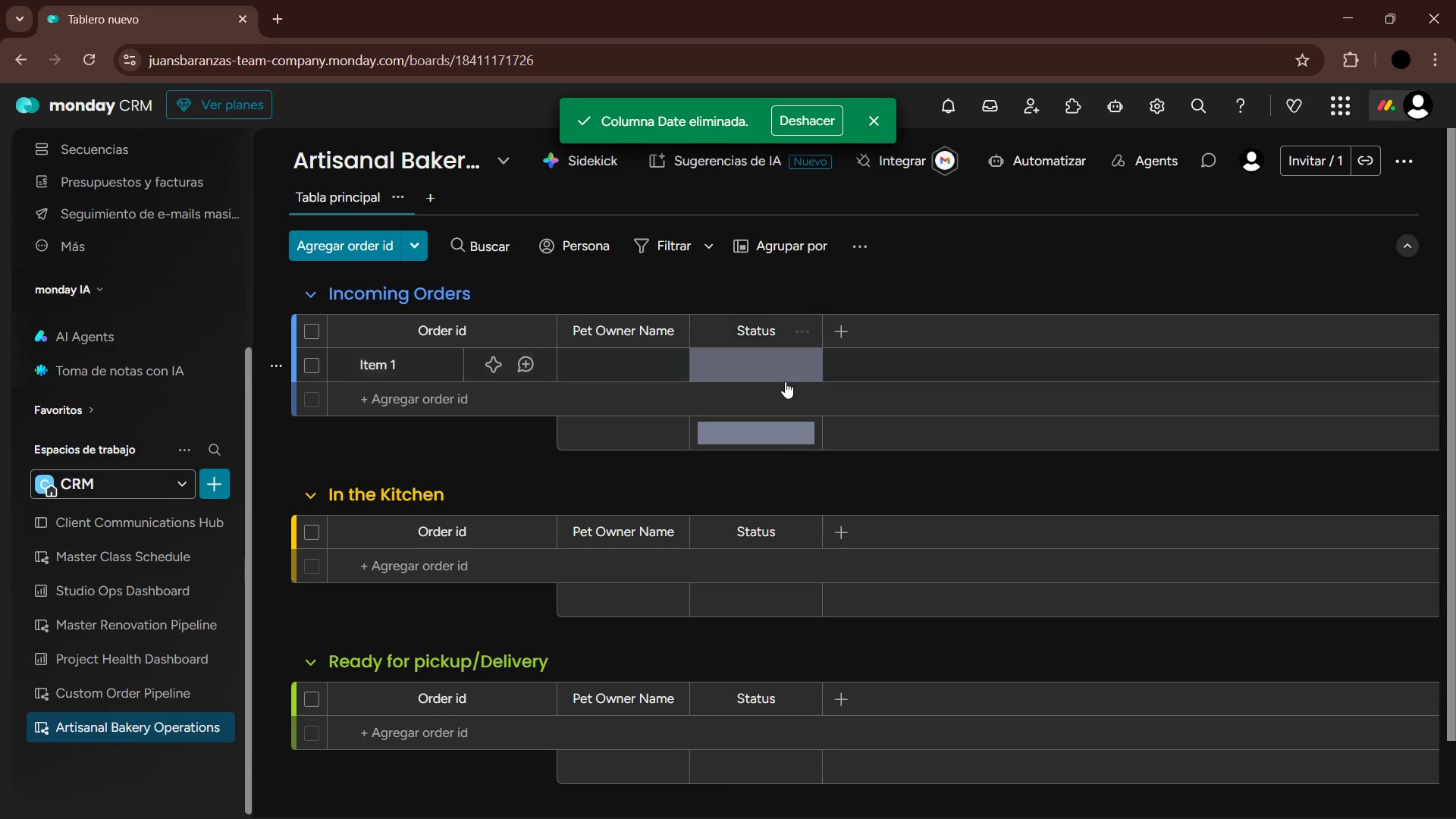 
left_click([774, 349])
 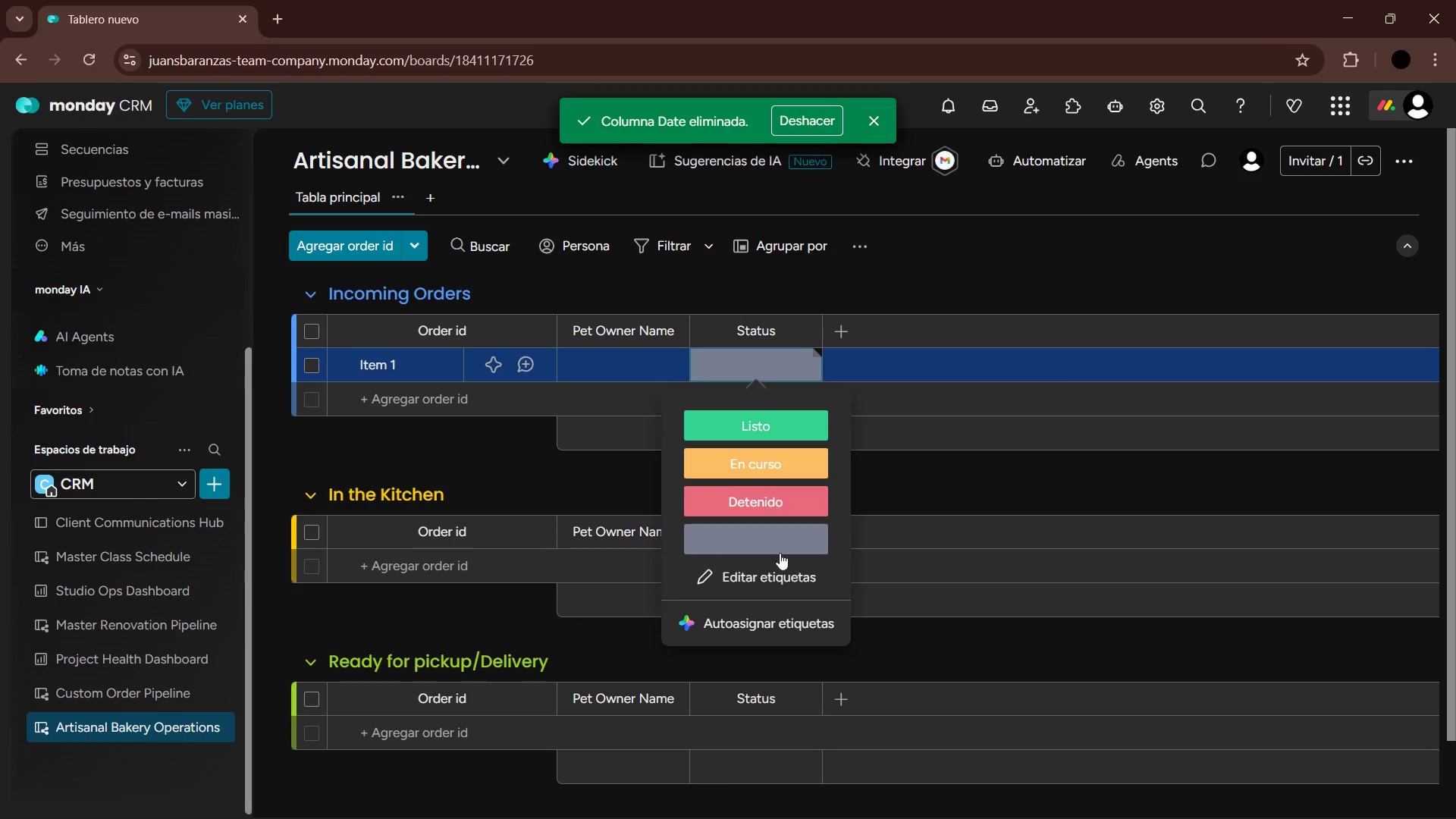 
left_click([782, 574])
 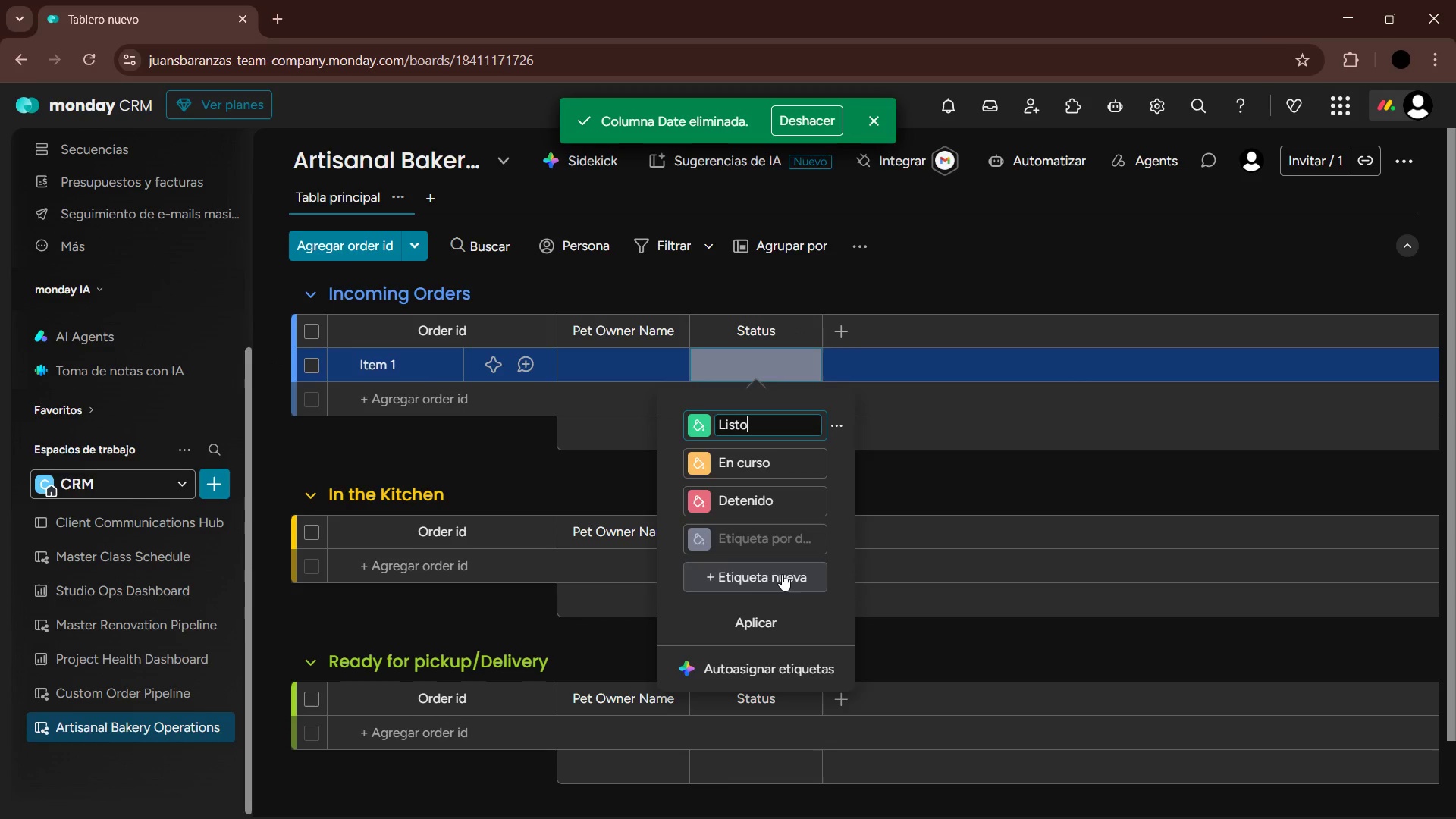 
wait(8.8)
 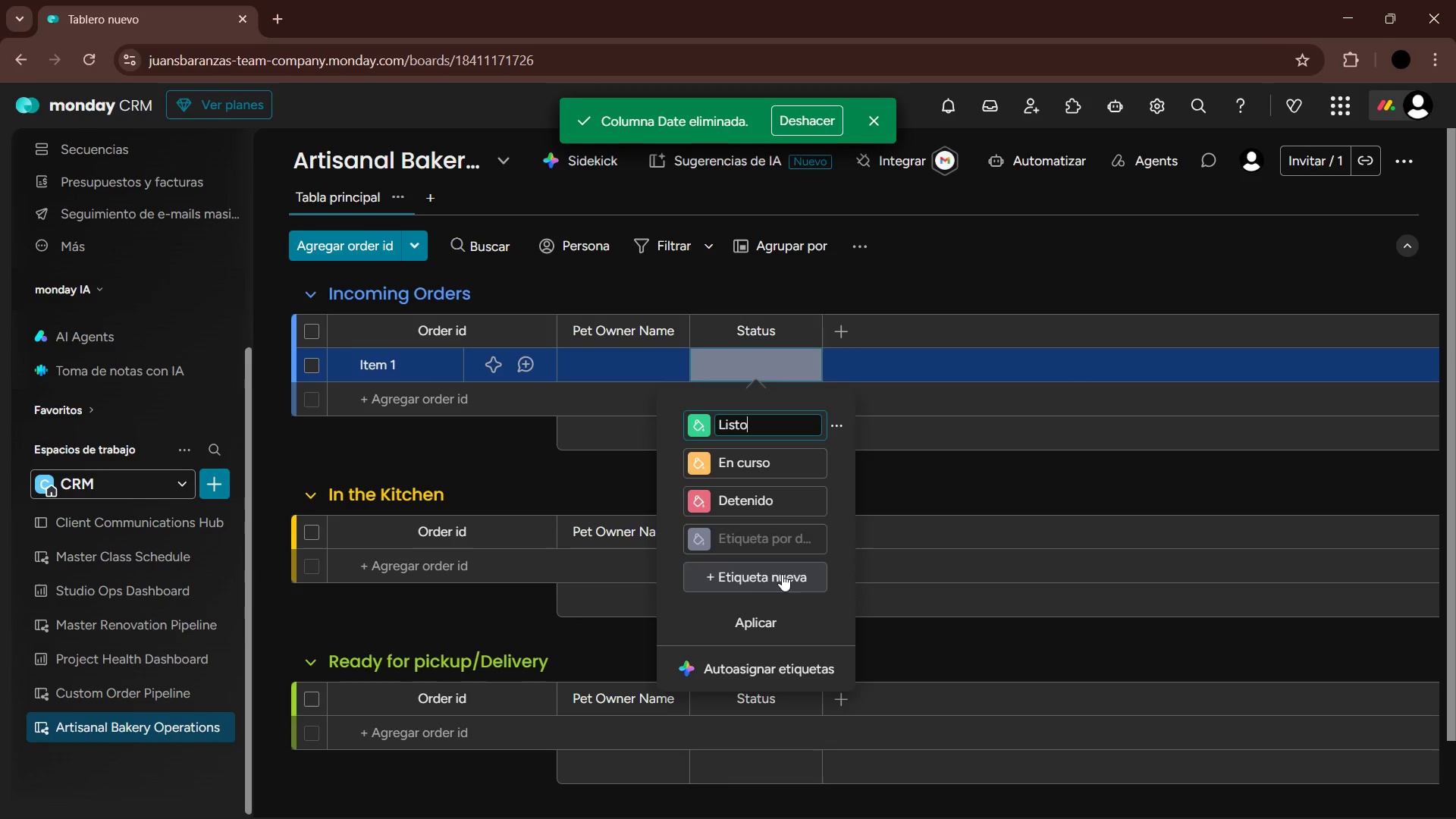 
key(Backspace)
 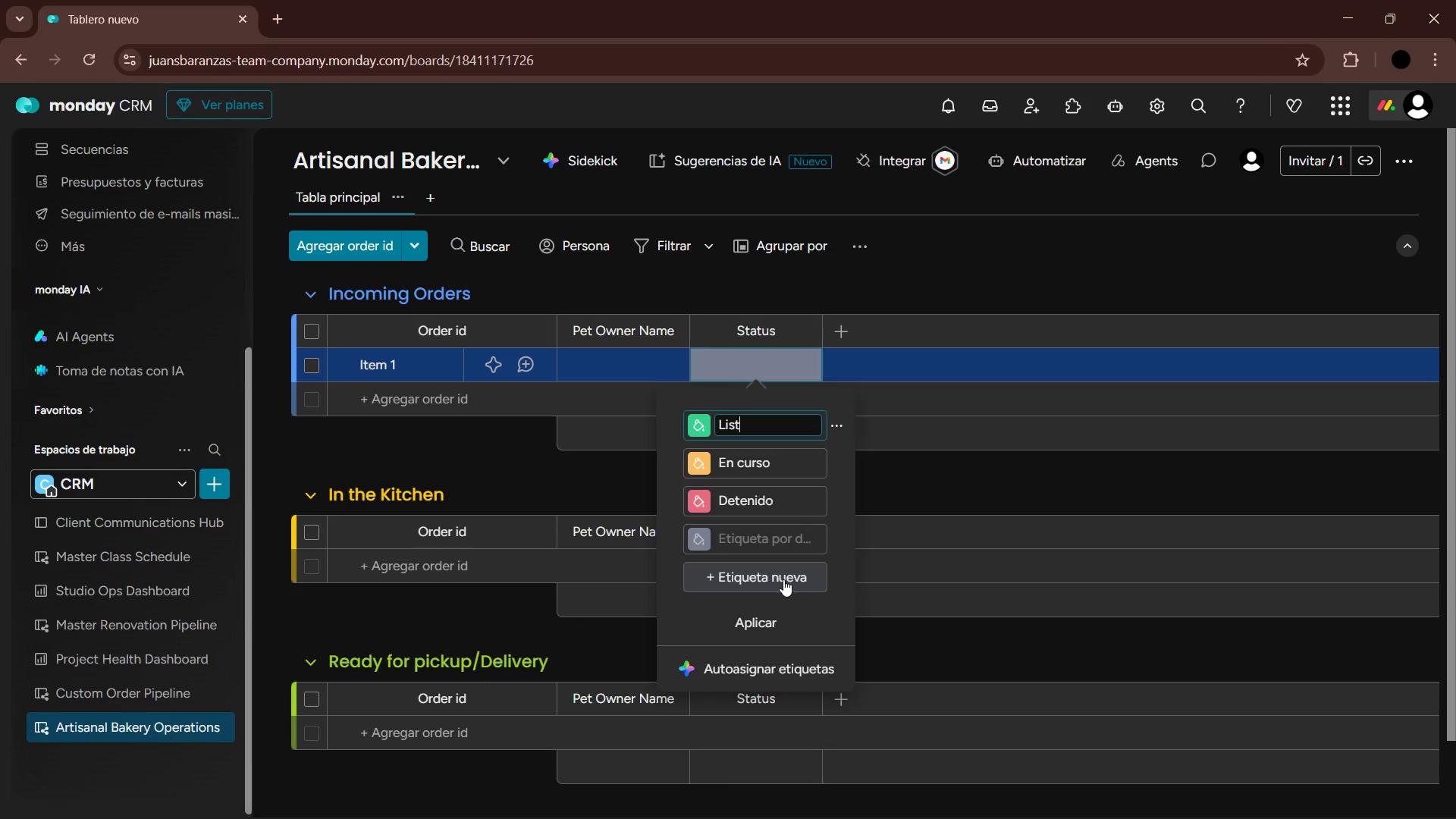 
key(Backspace)
 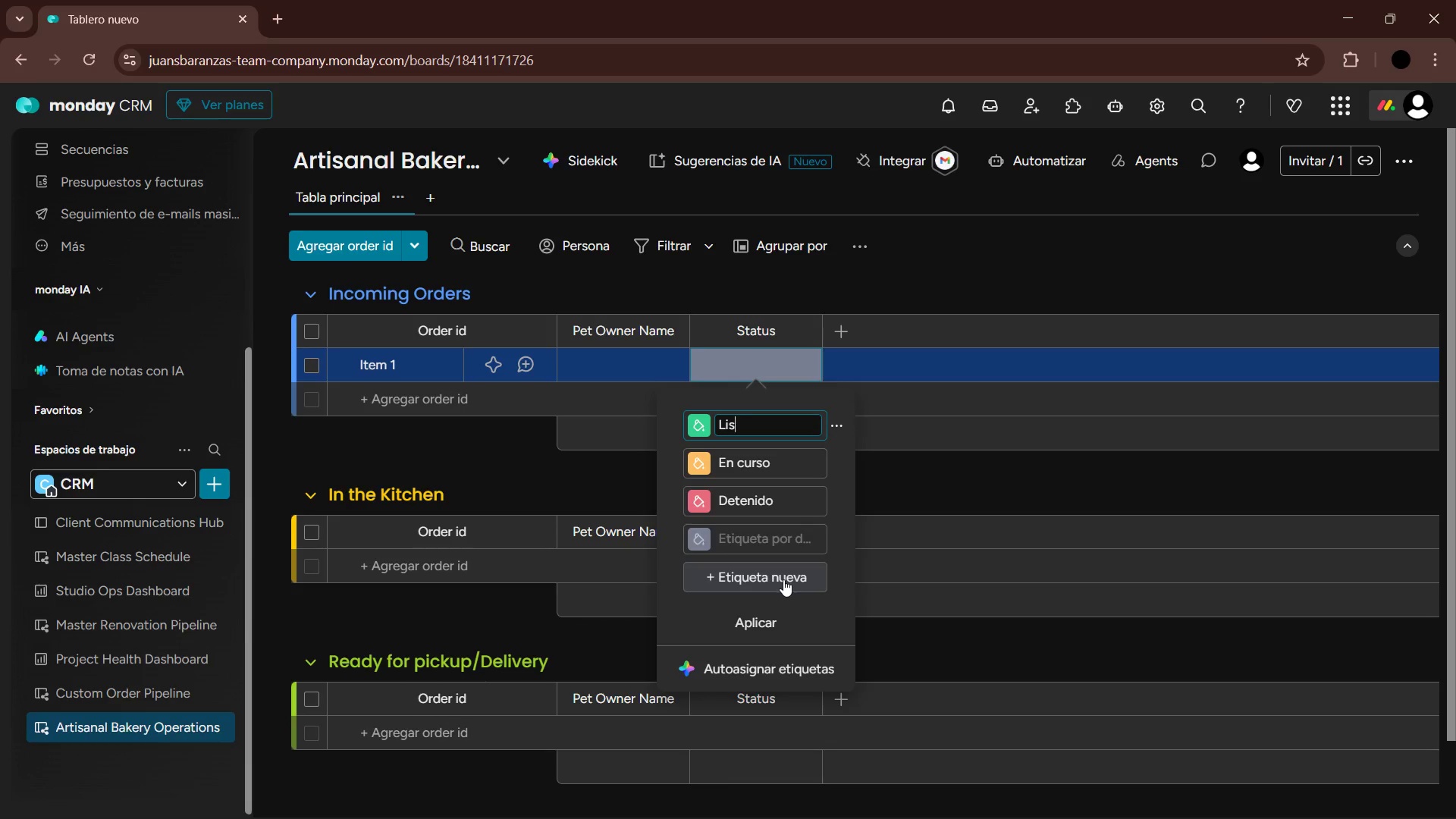 
key(Backspace)
 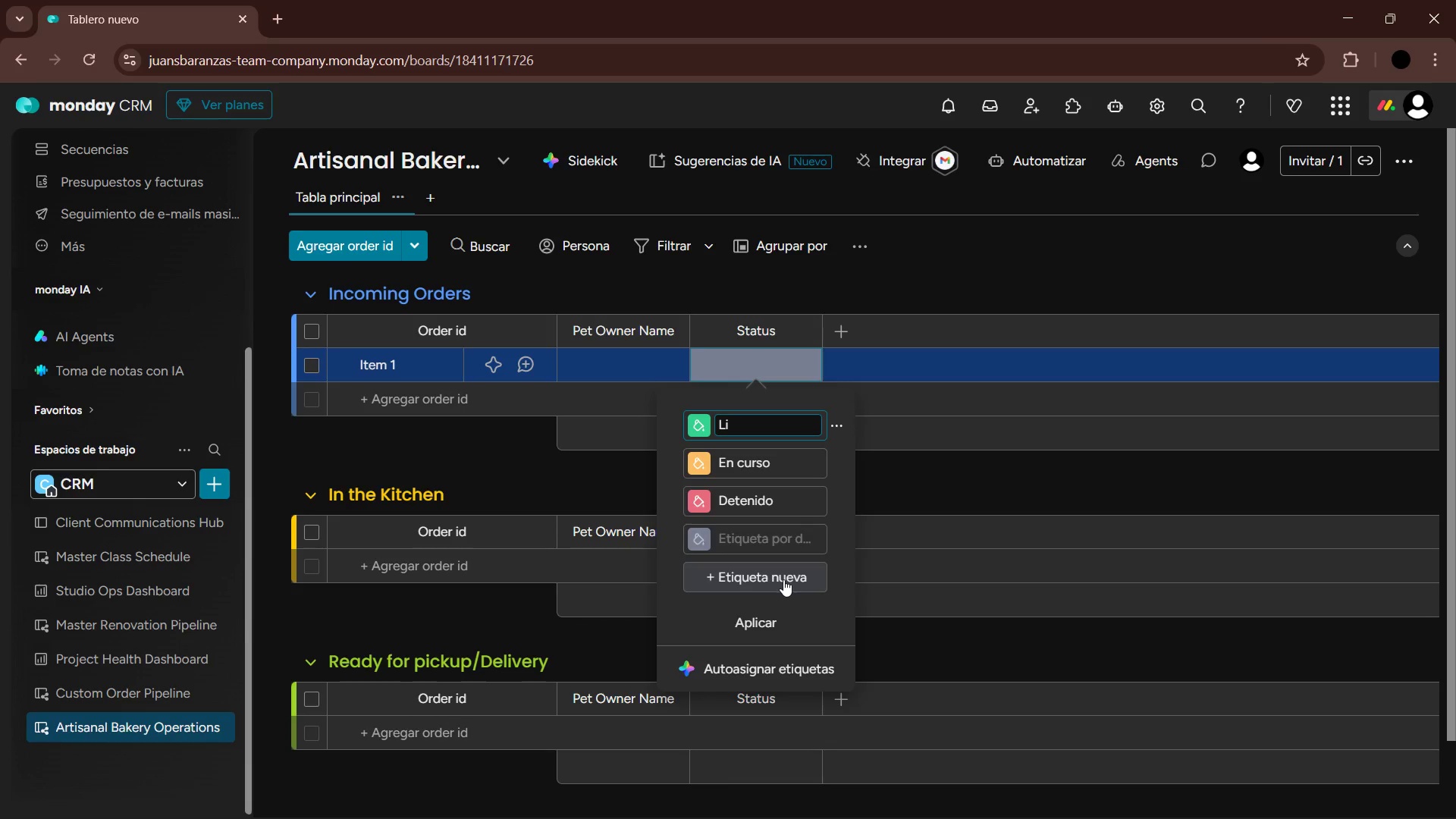 
key(Backspace)
 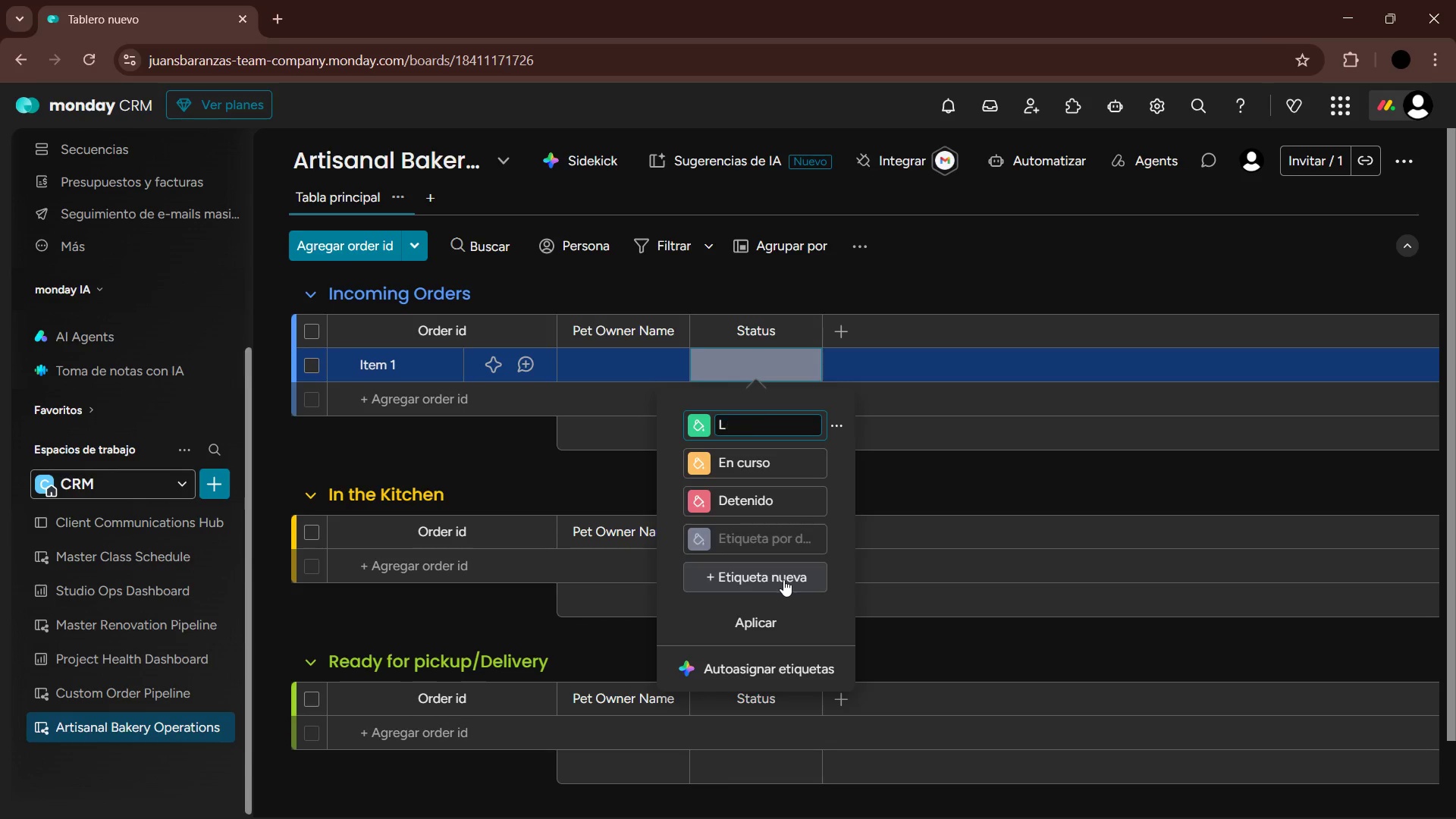 
key(Backspace)
 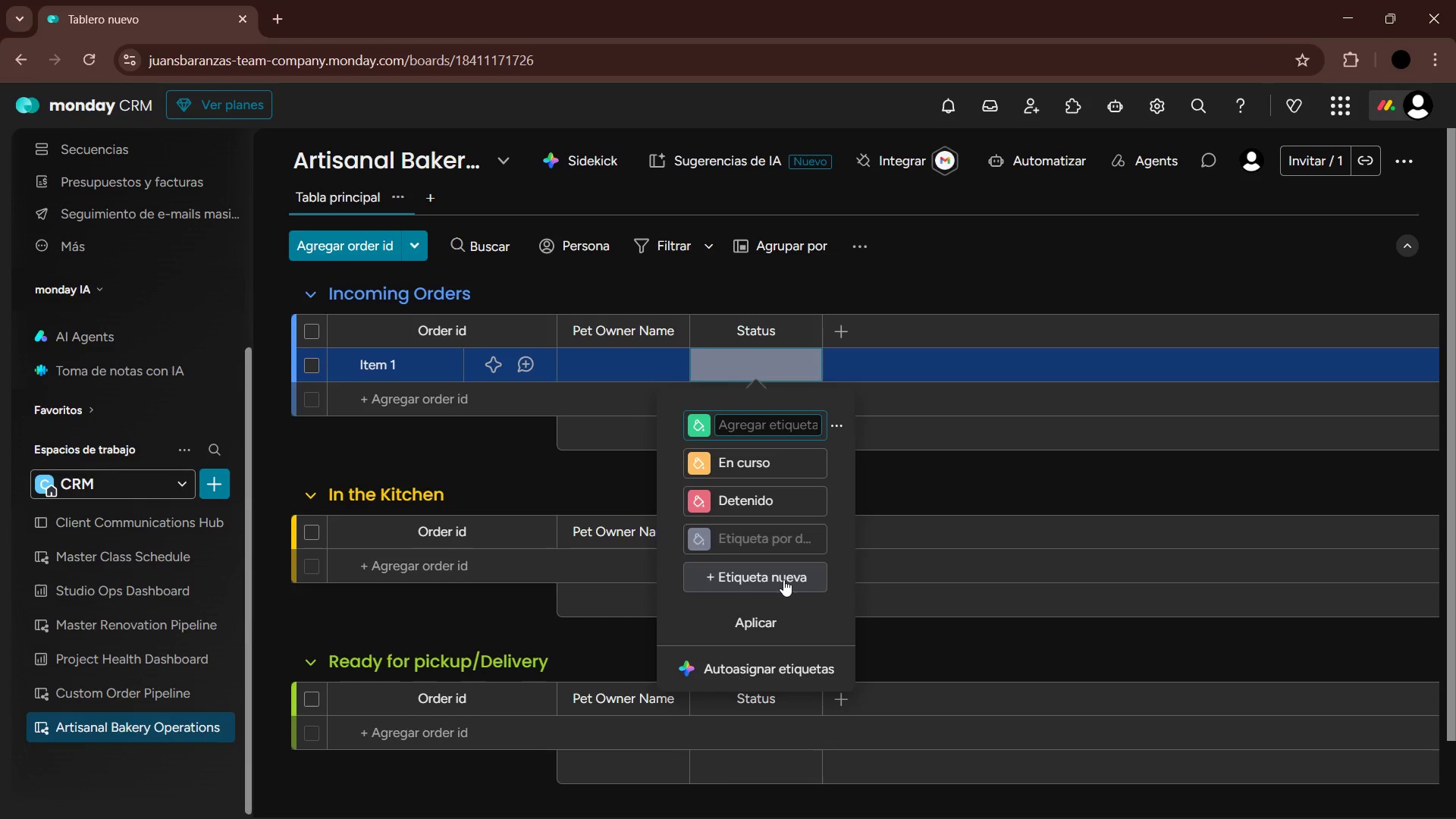 
key(Backspace)
 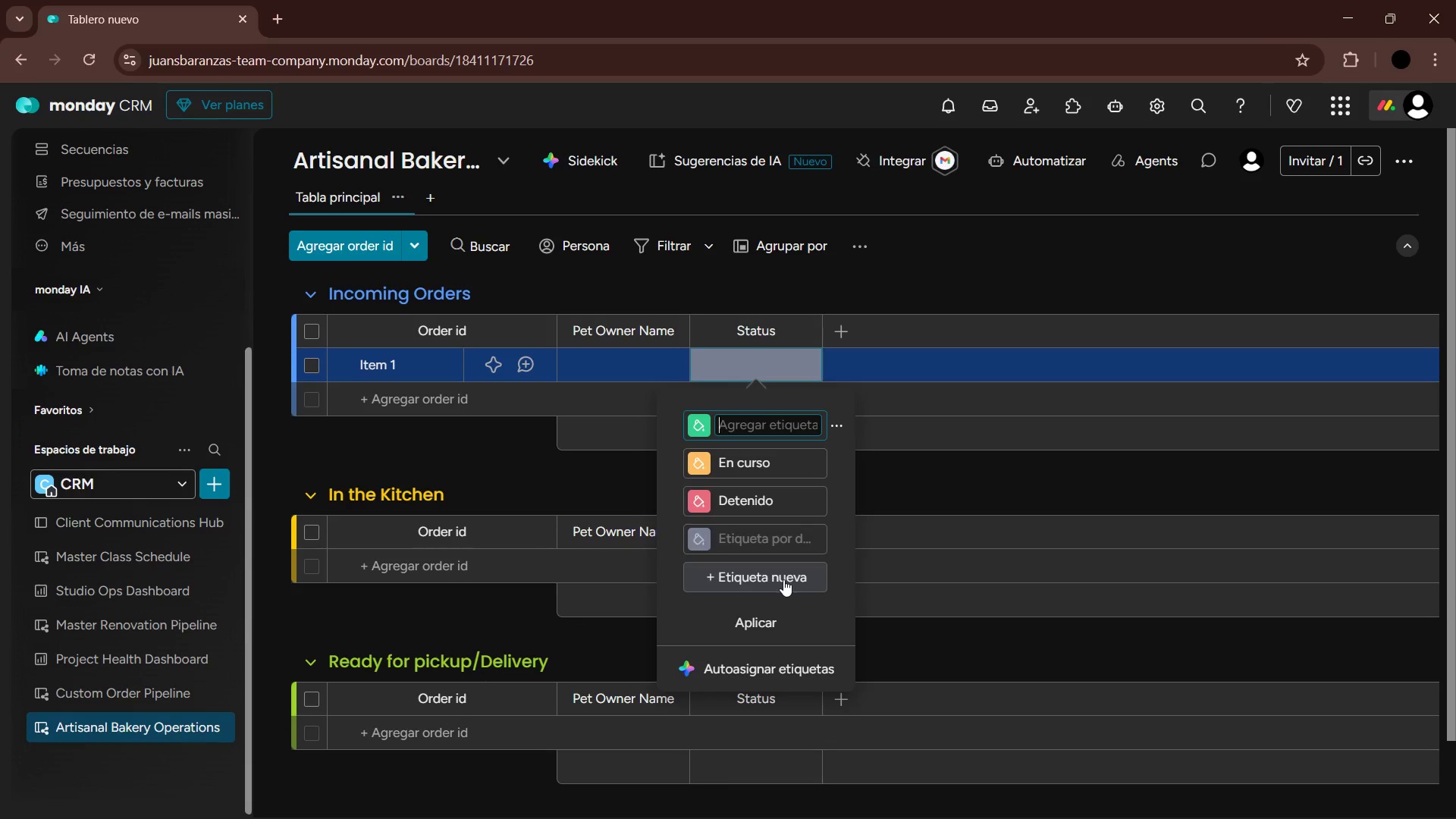 
key(Backspace)
 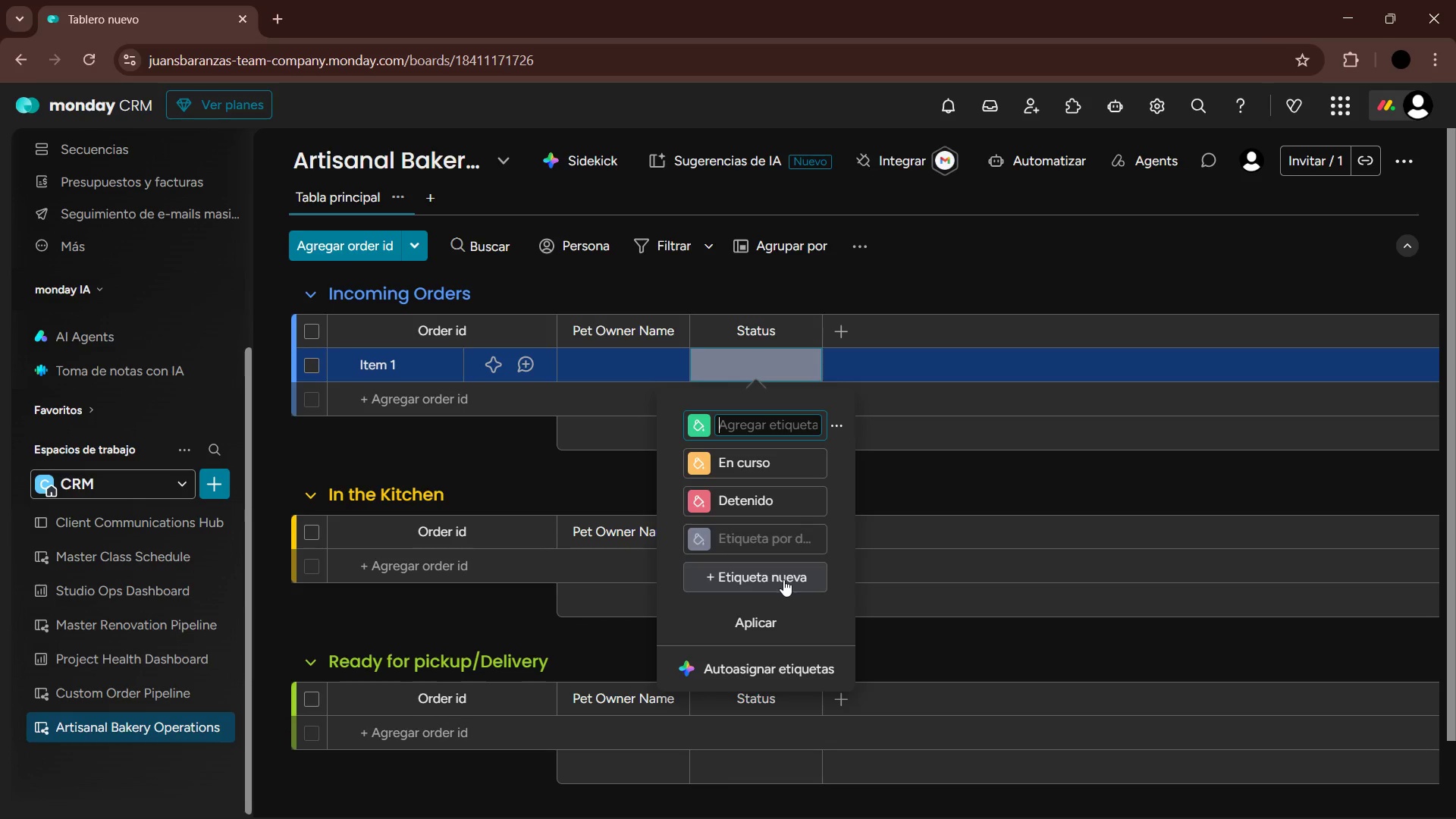 
key(Backspace)
 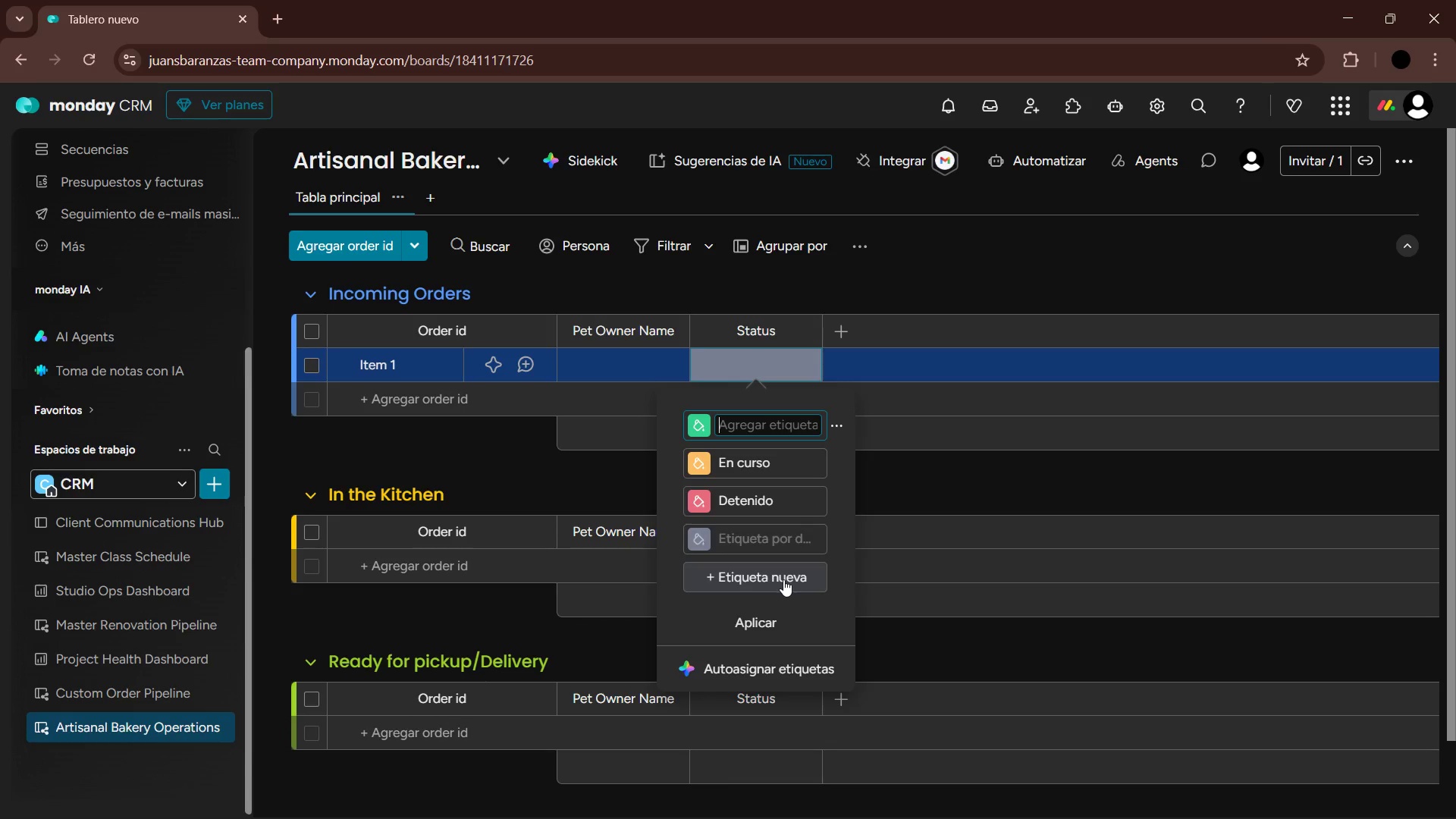 
key(Backspace)
 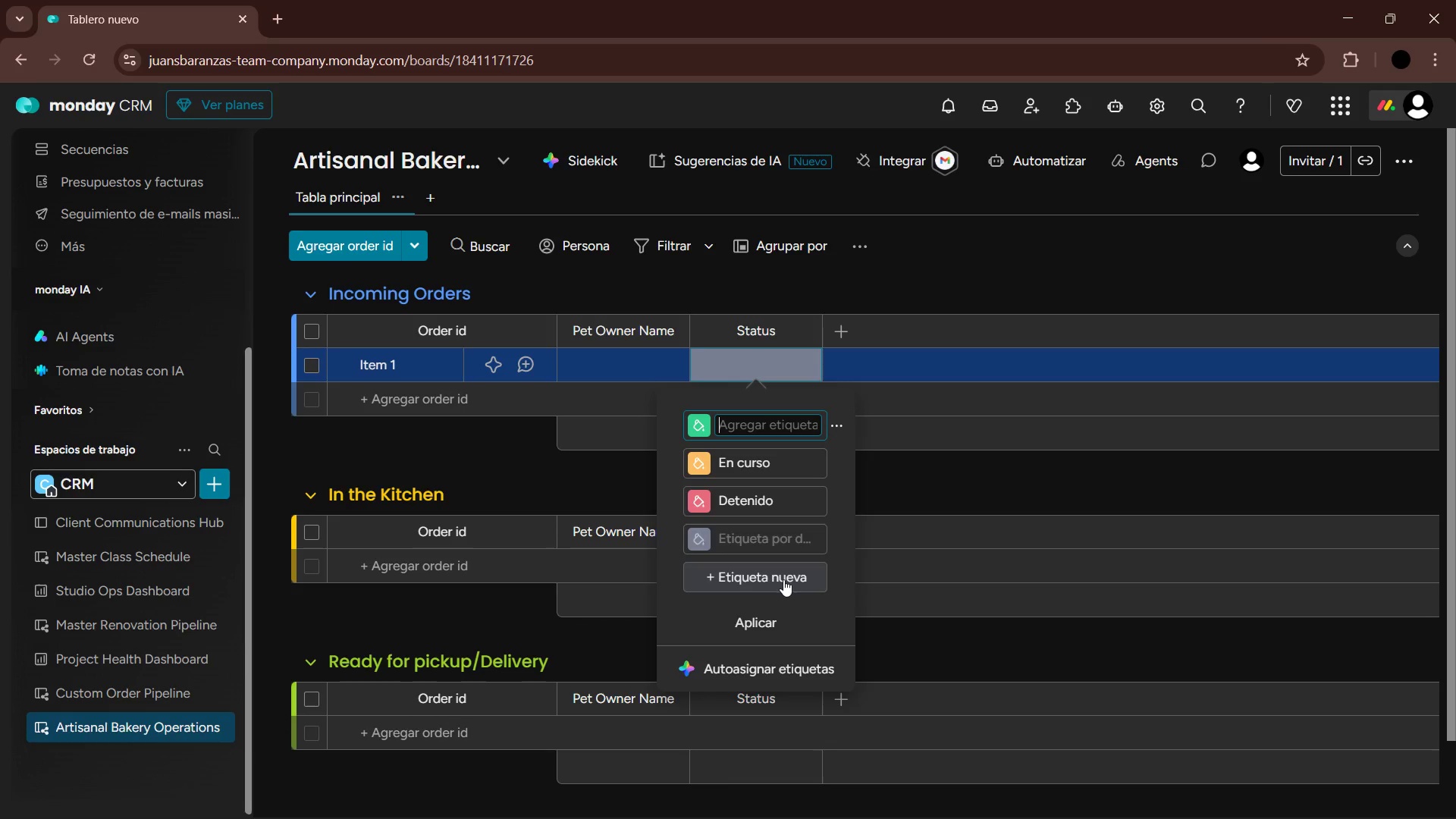 
key(Backspace)
 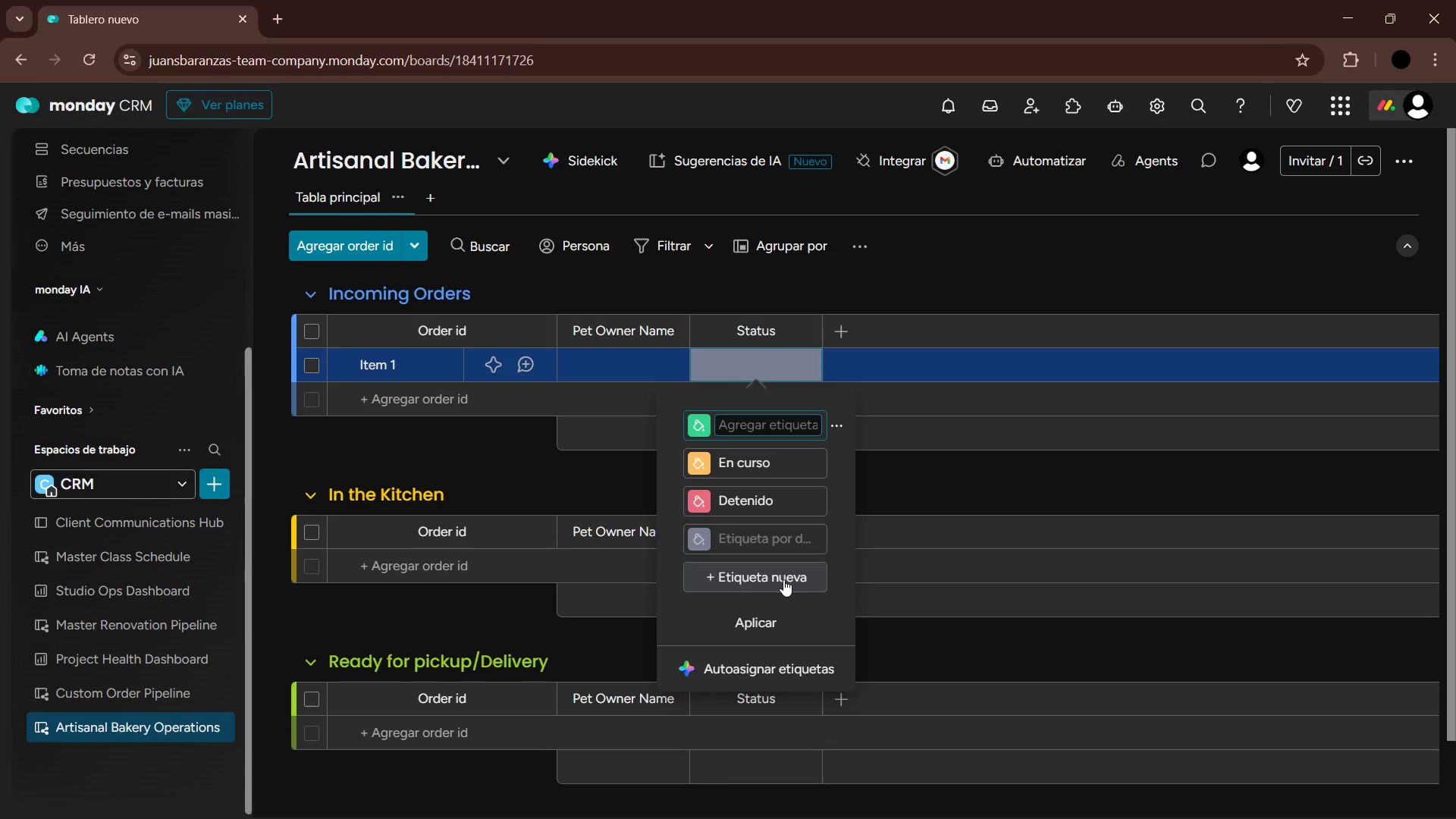 
key(Backspace)
 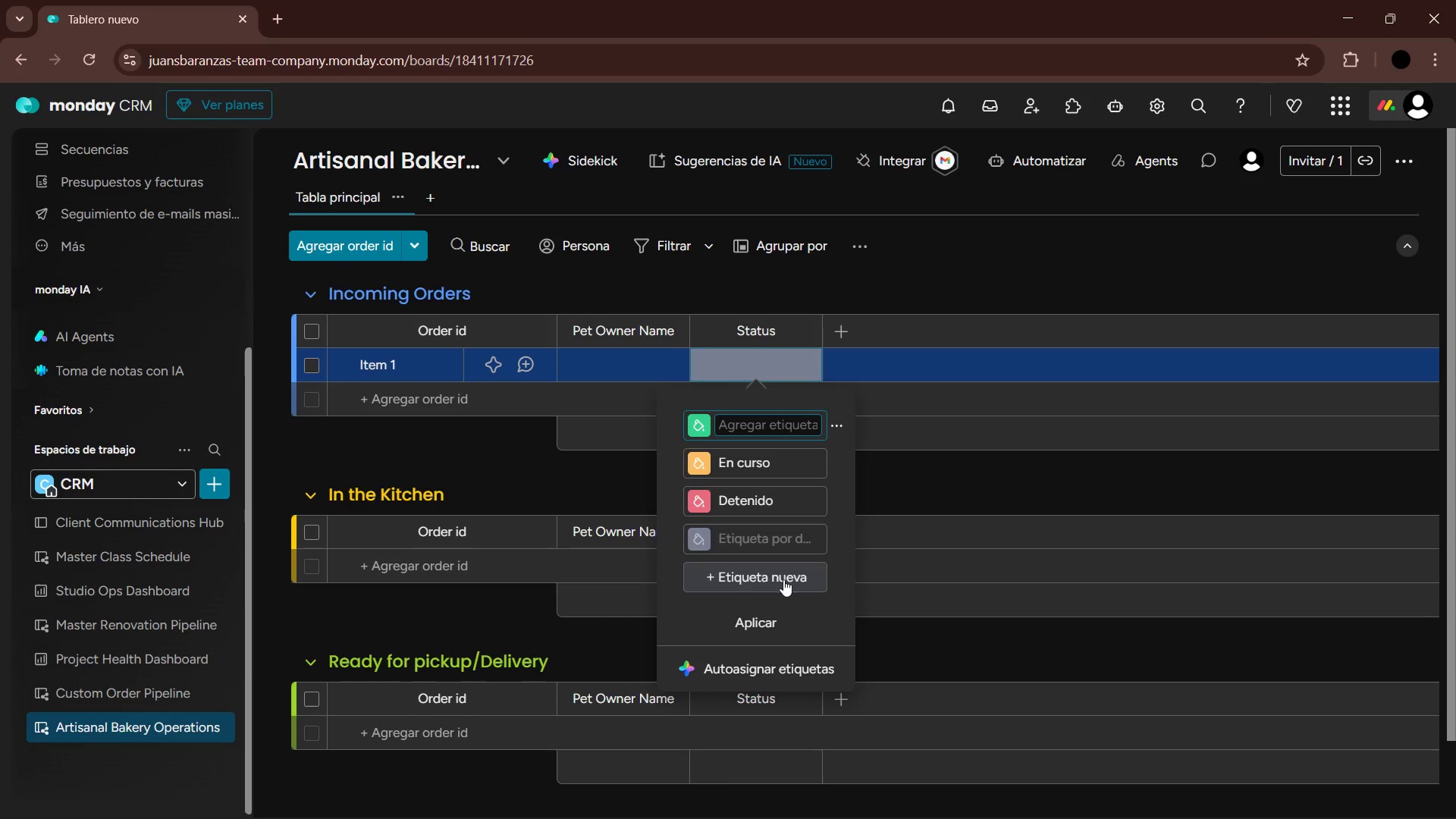 
key(Backspace)
 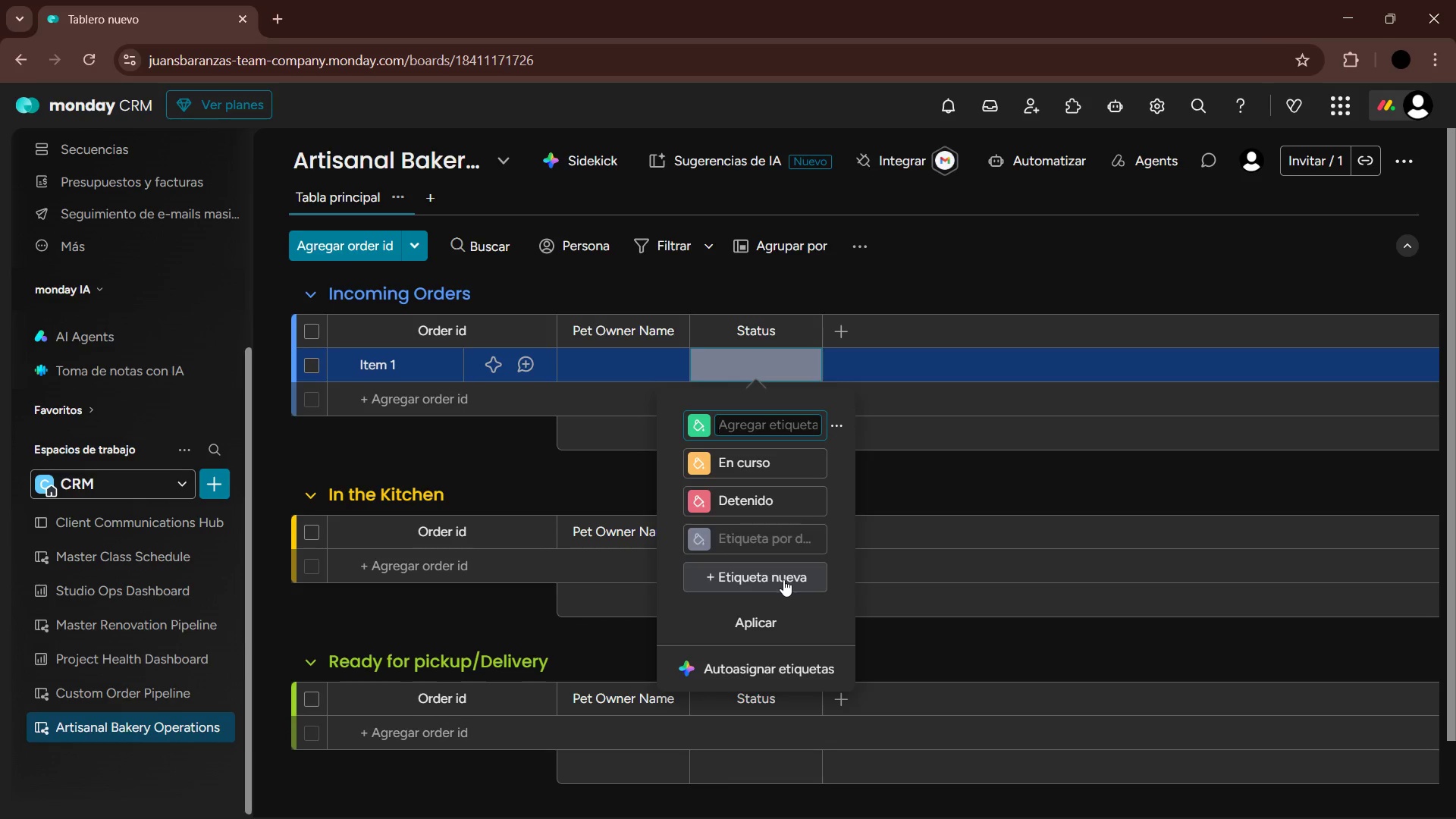 
wait(5.17)
 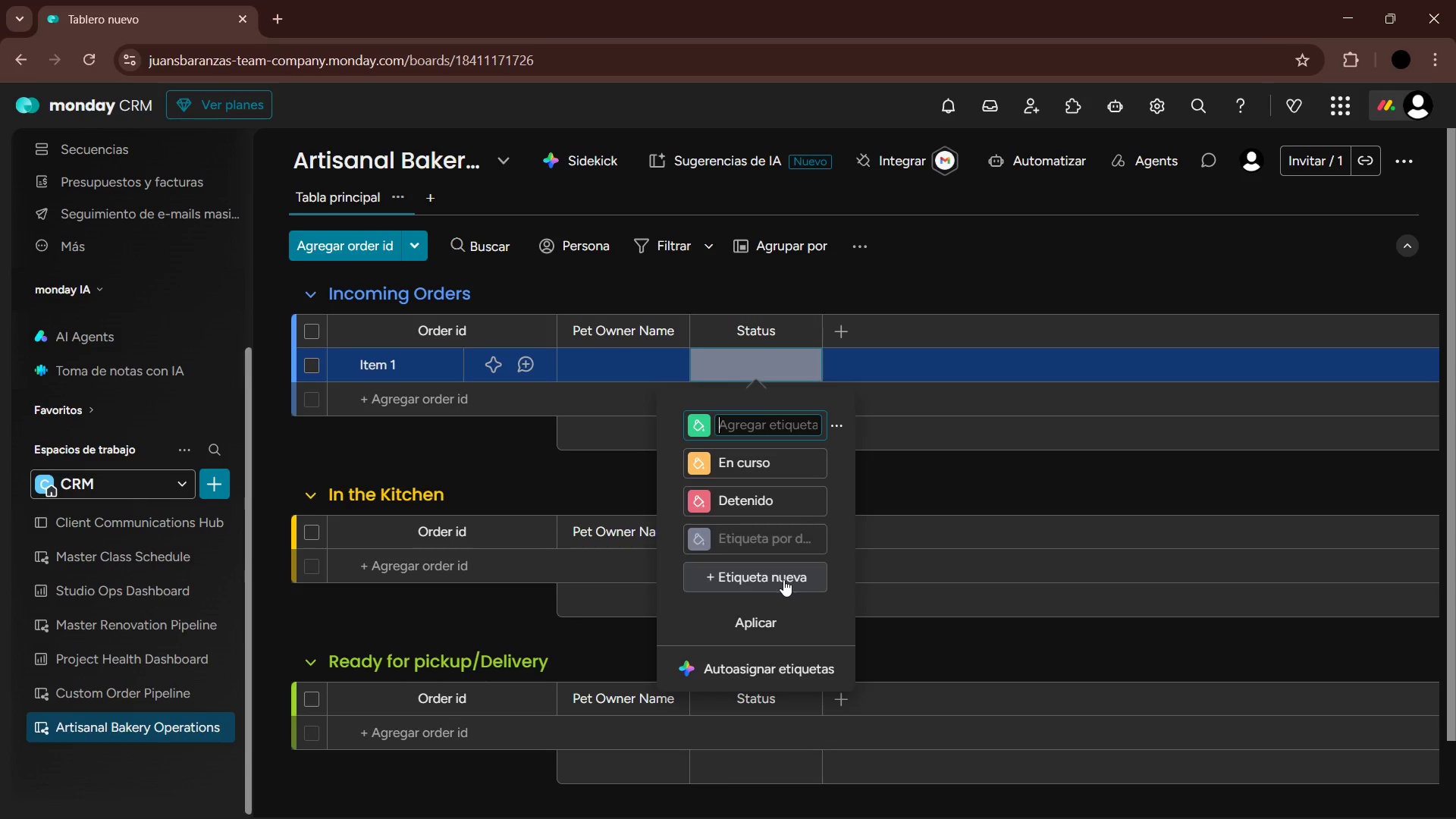 
type(Ready)
 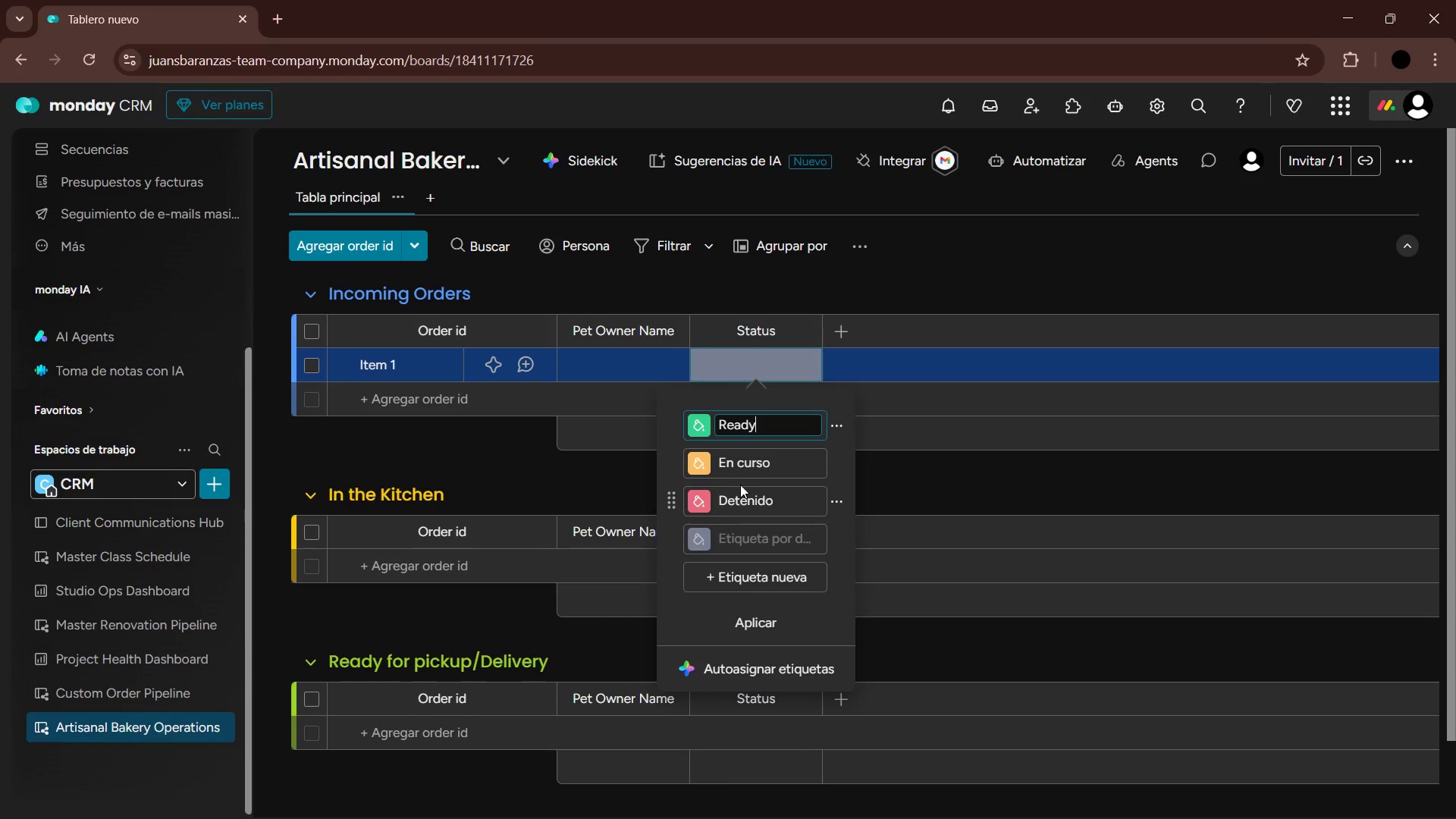 
left_click([757, 505])
 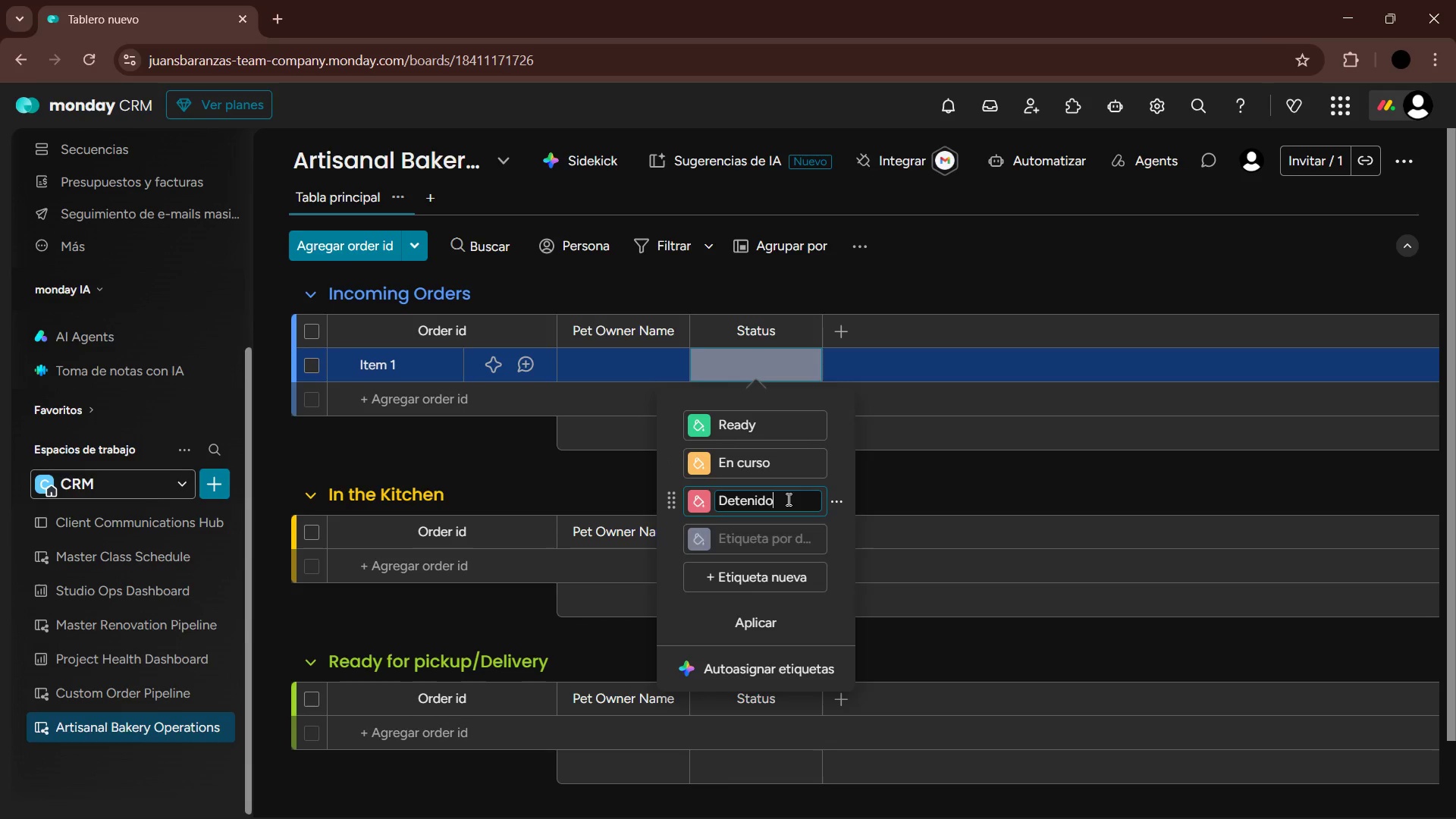 
left_click_drag(start_coordinate=[788, 499], to_coordinate=[709, 497])
 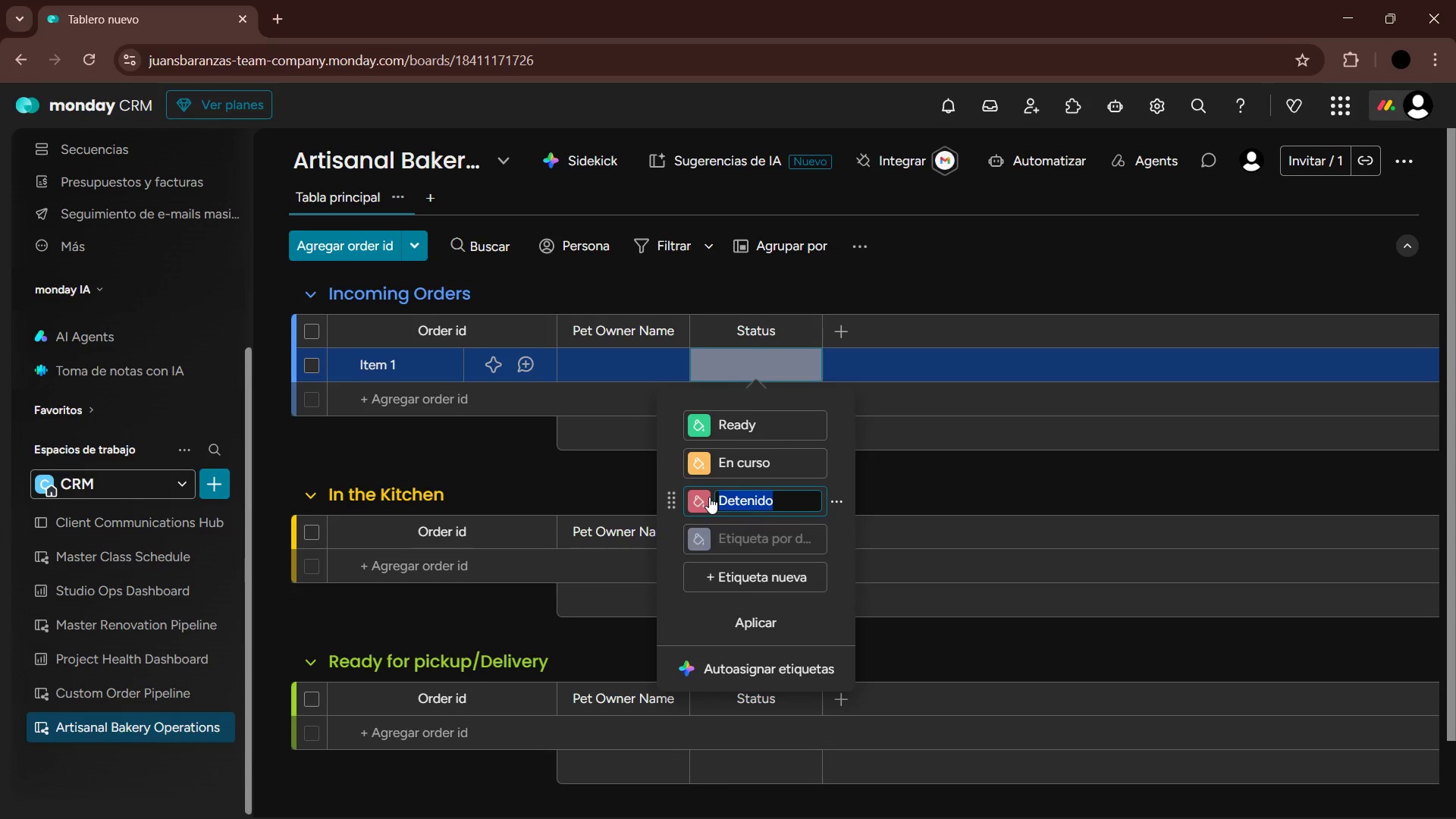 
type(Inquiry)
 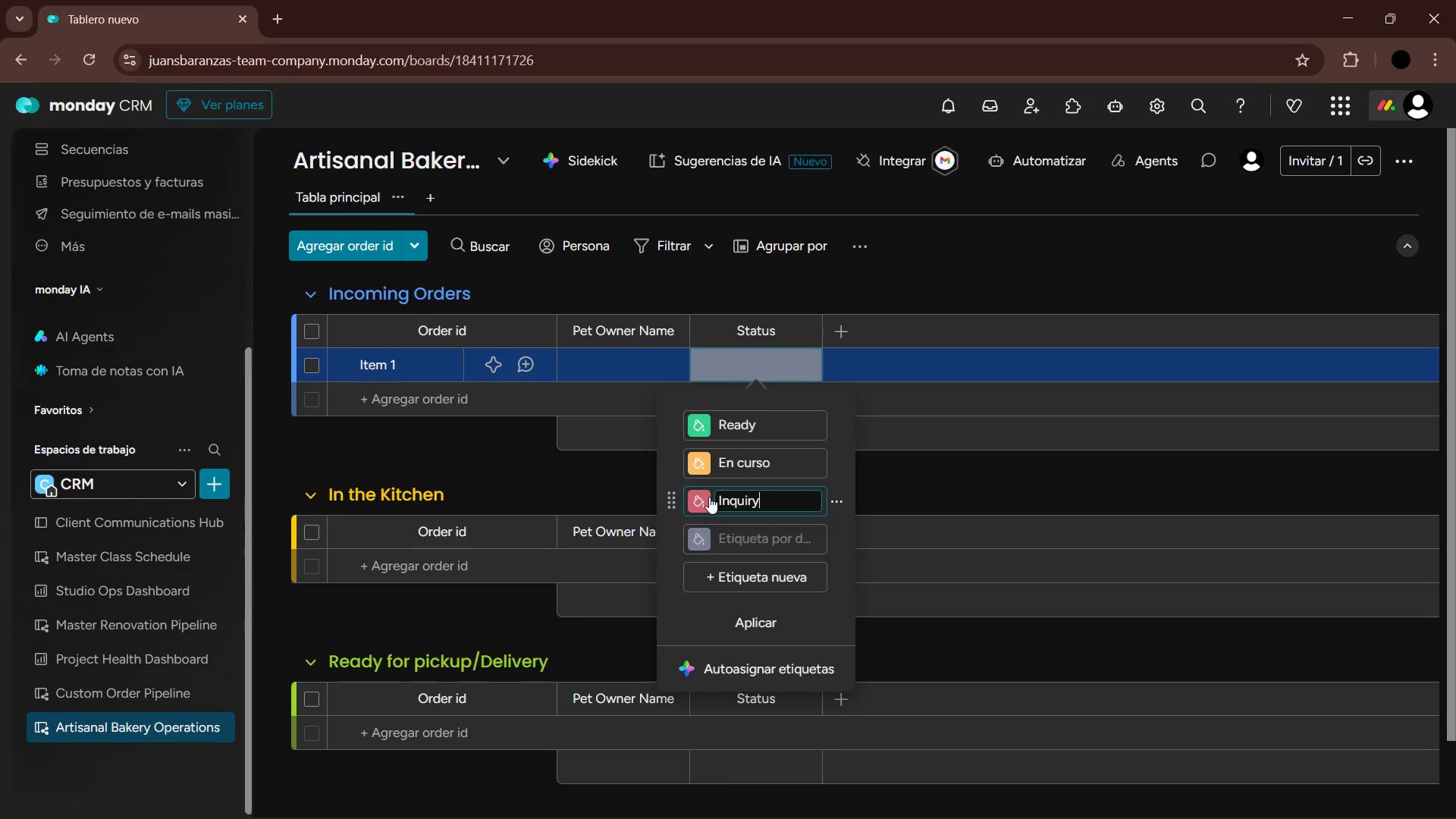 
wait(8.53)
 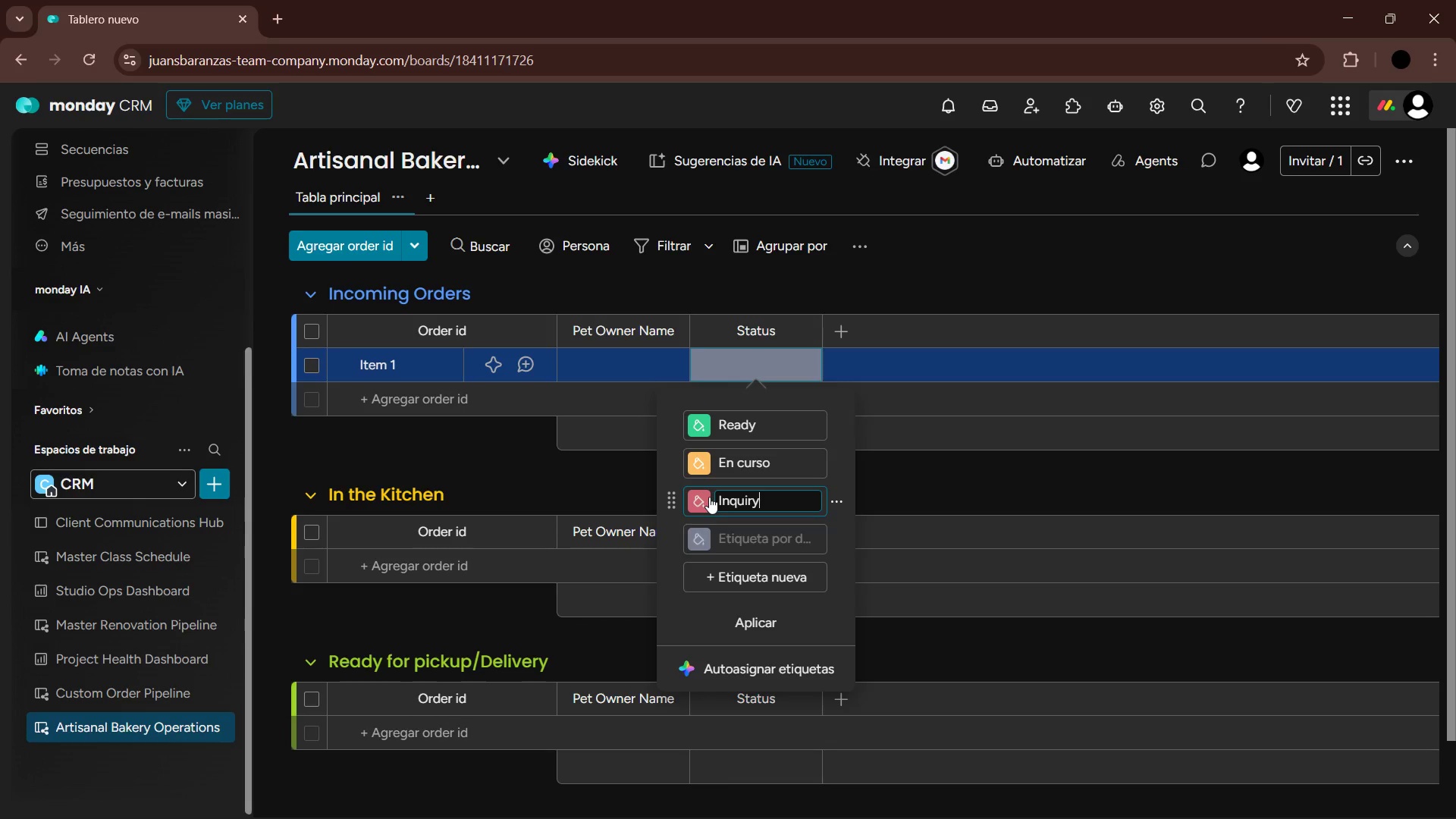 
key(Enter)
 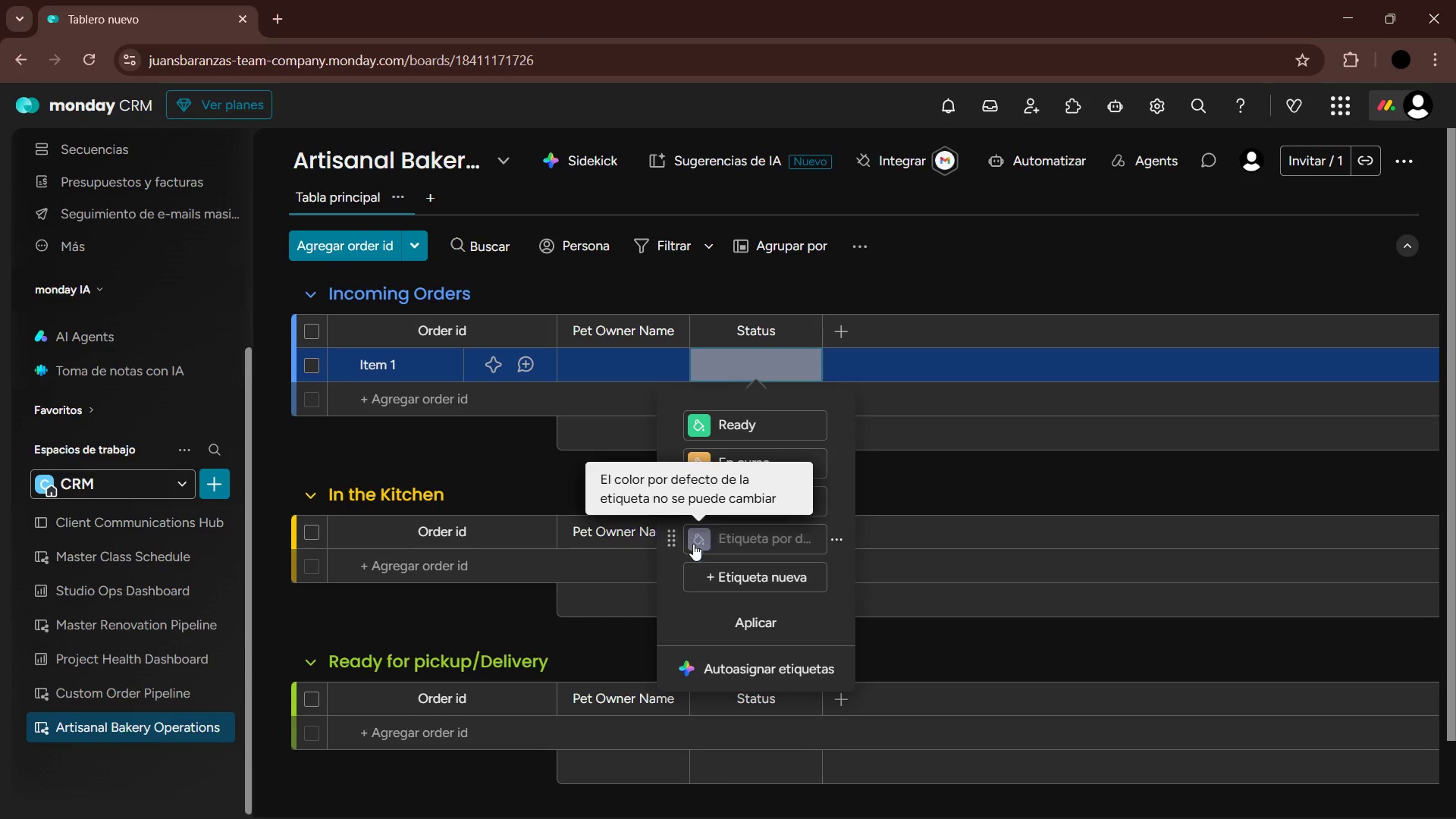 
left_click([704, 577])
 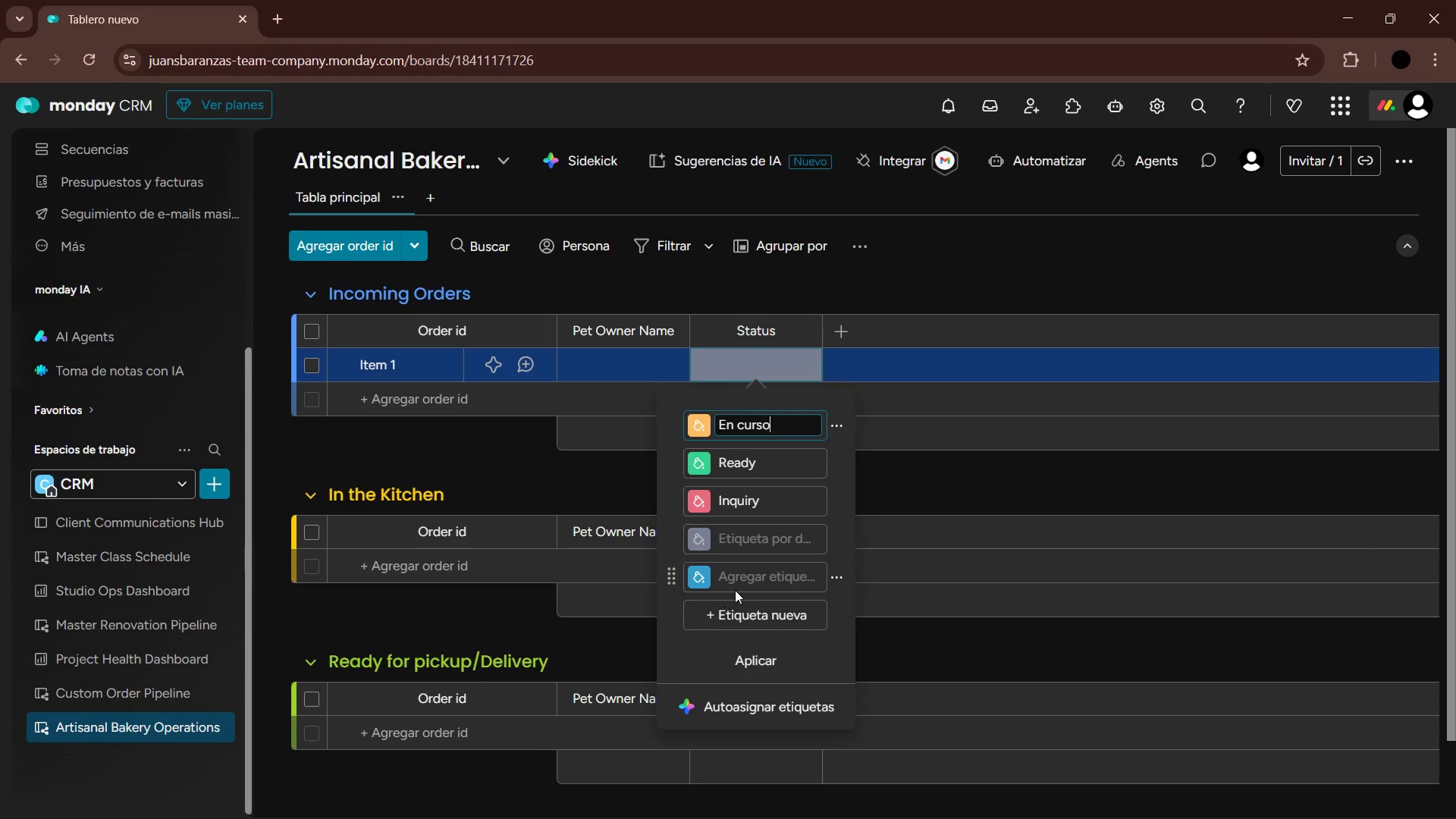 
left_click([737, 579])
 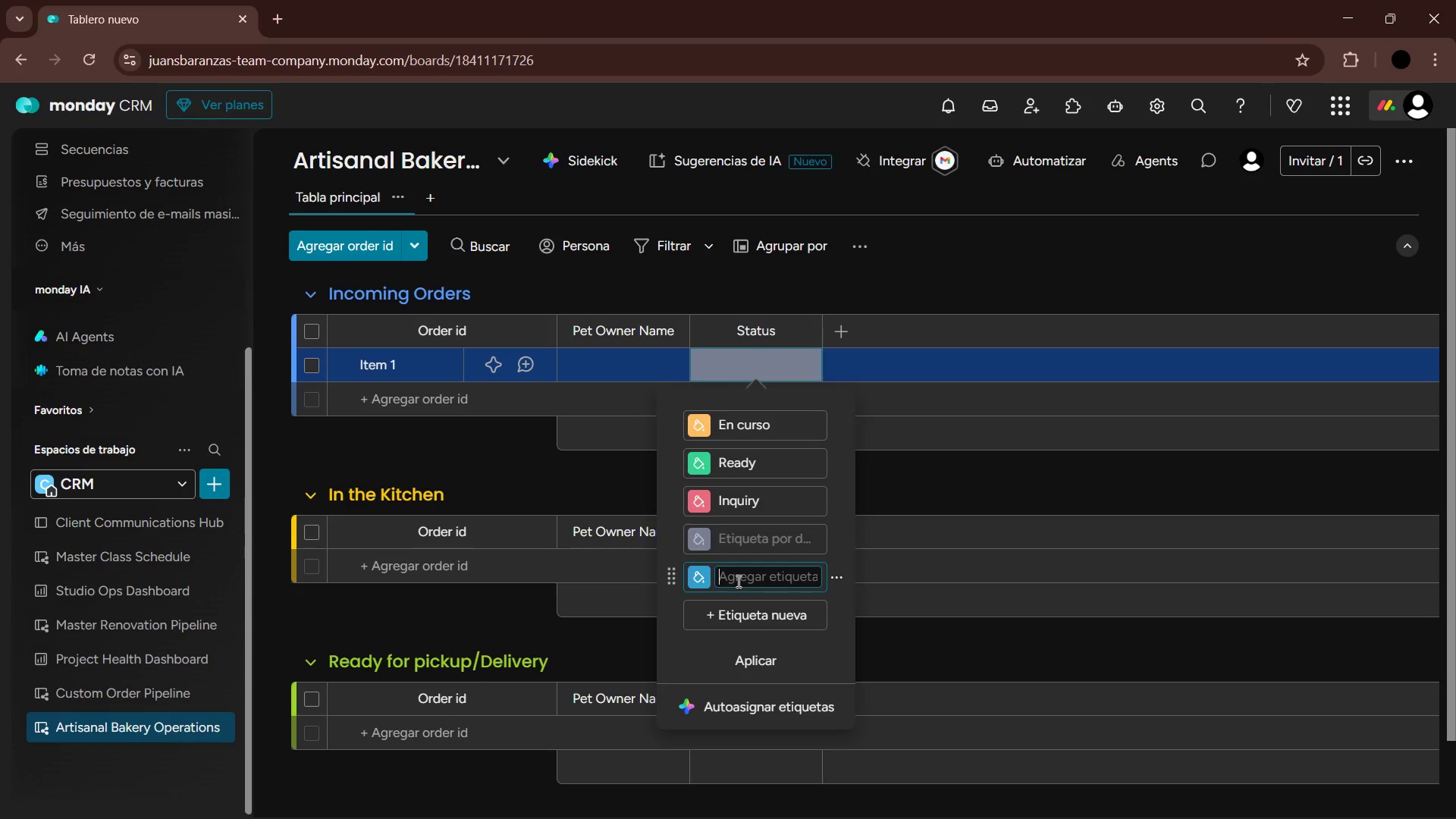 
type(Confirmed)
 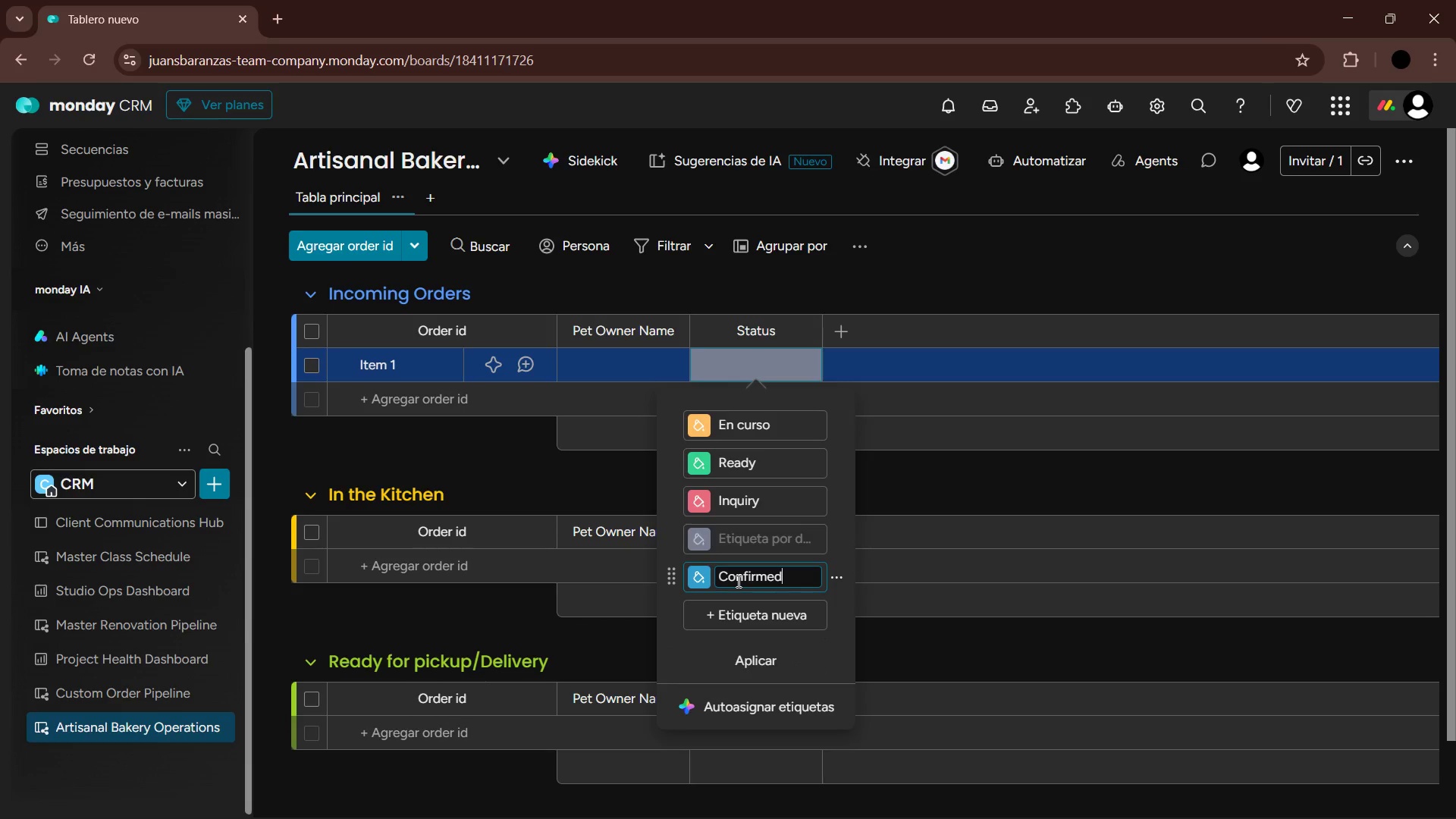 
left_click([757, 616])
 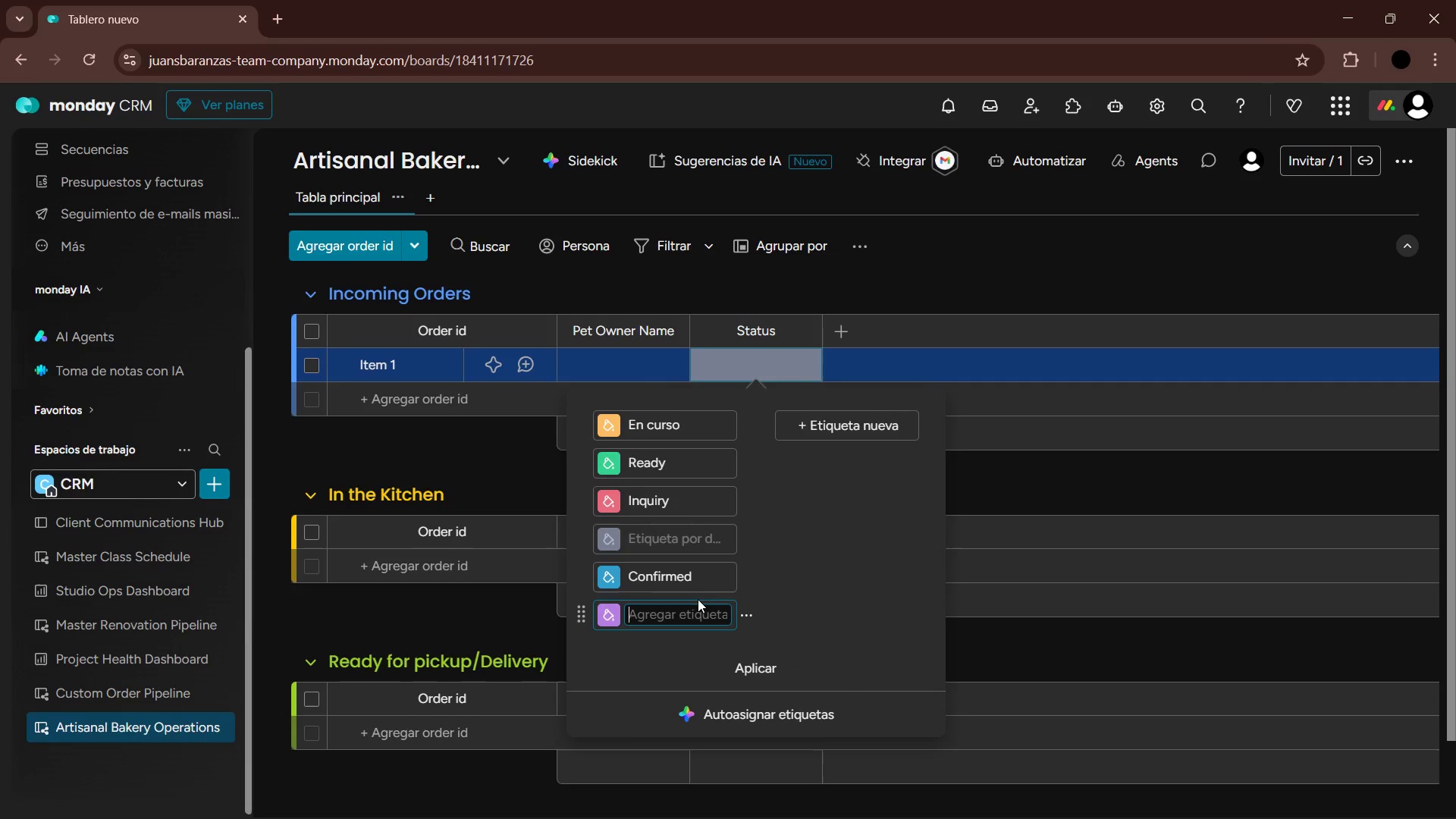 
type(Baking)
 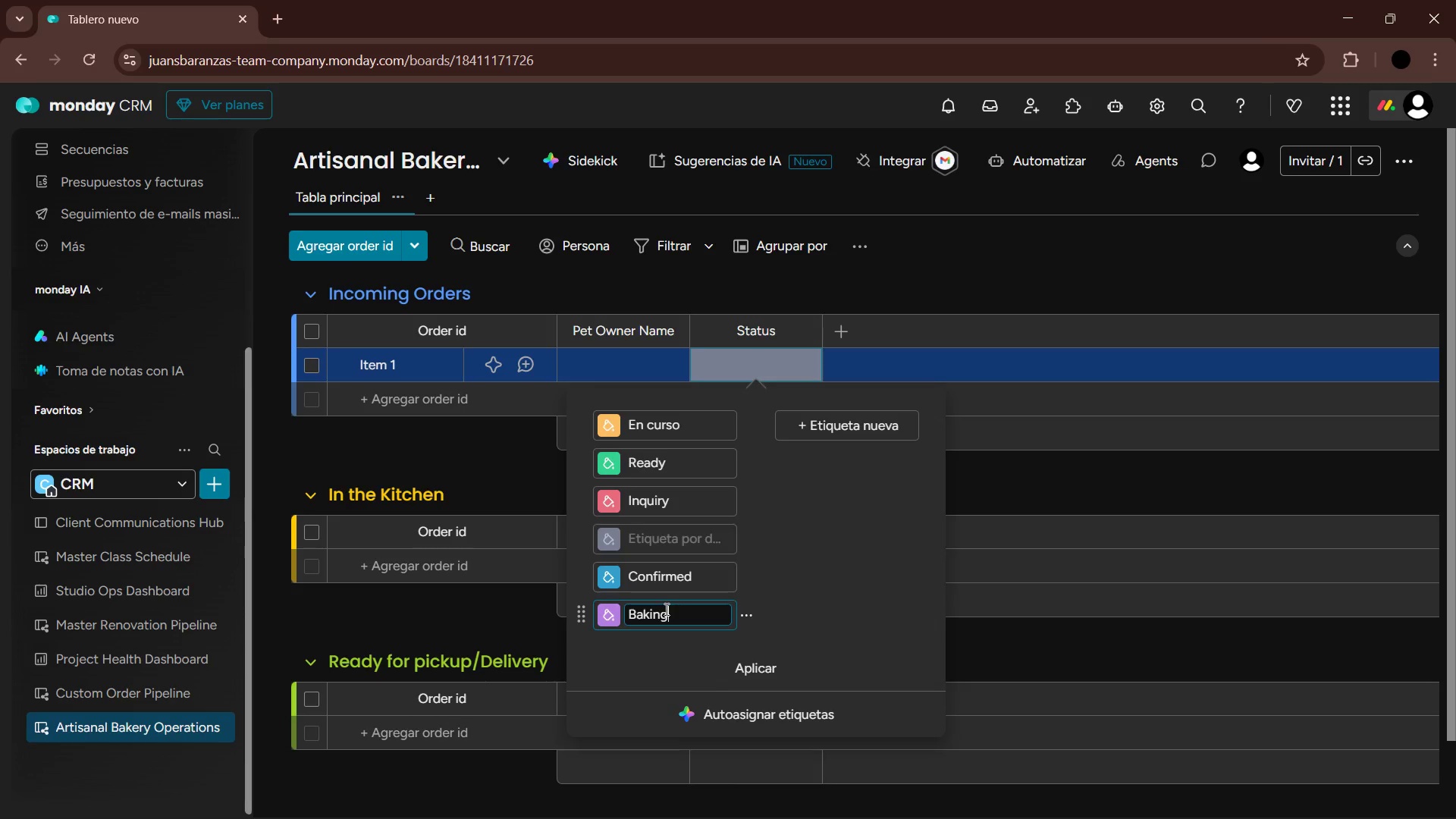 
left_click([604, 611])
 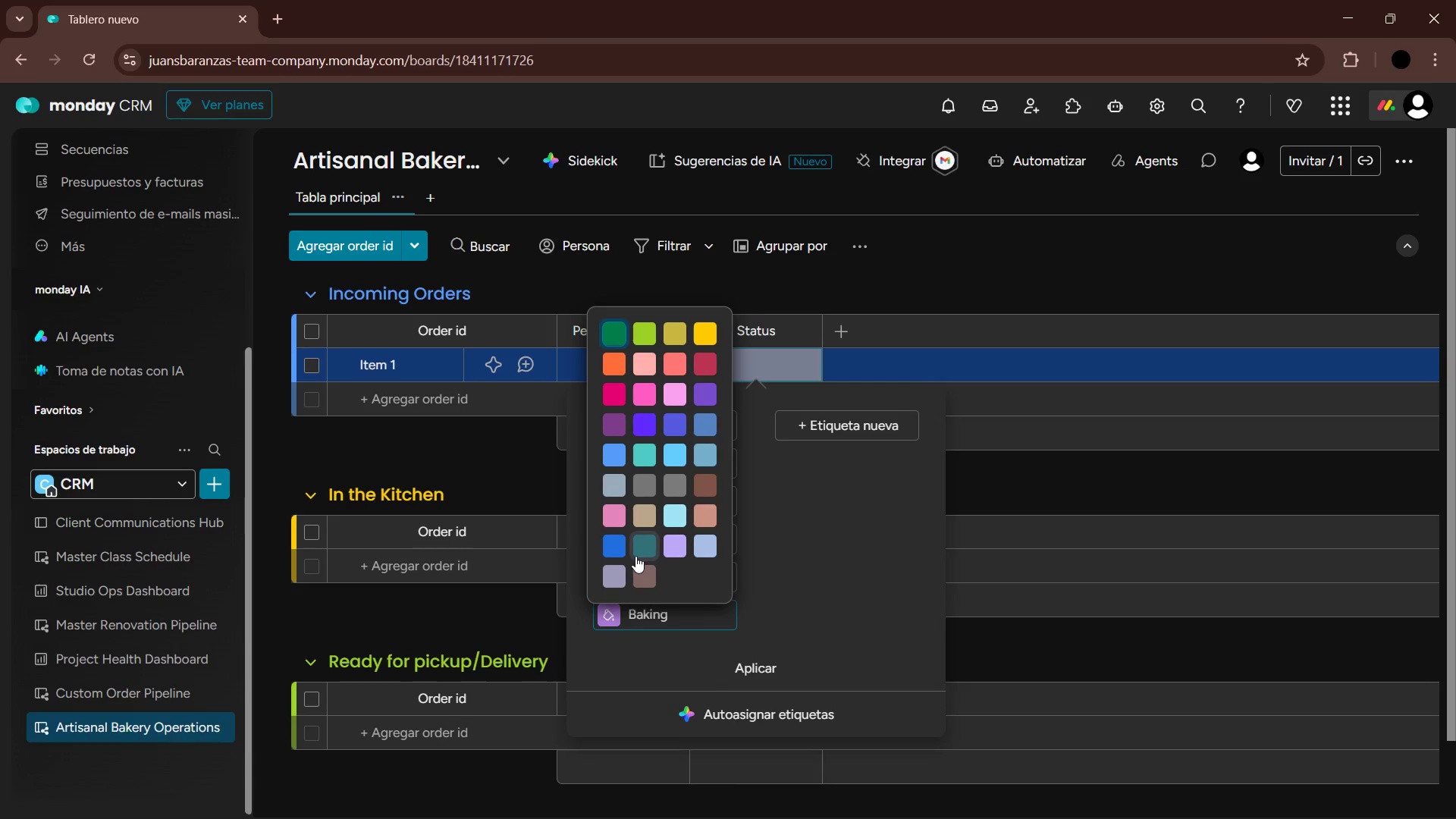 
left_click([644, 570])
 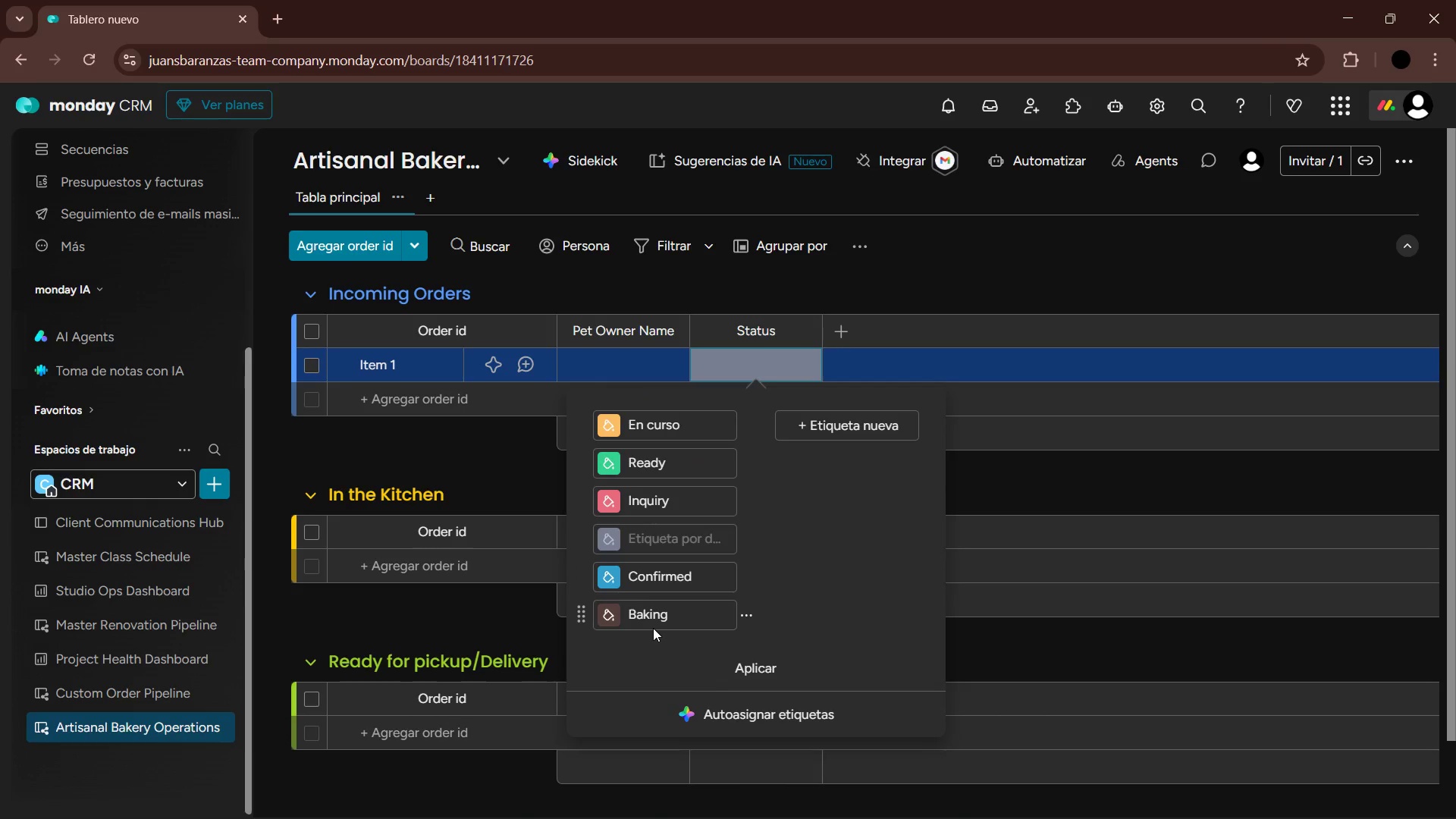 
wait(7.12)
 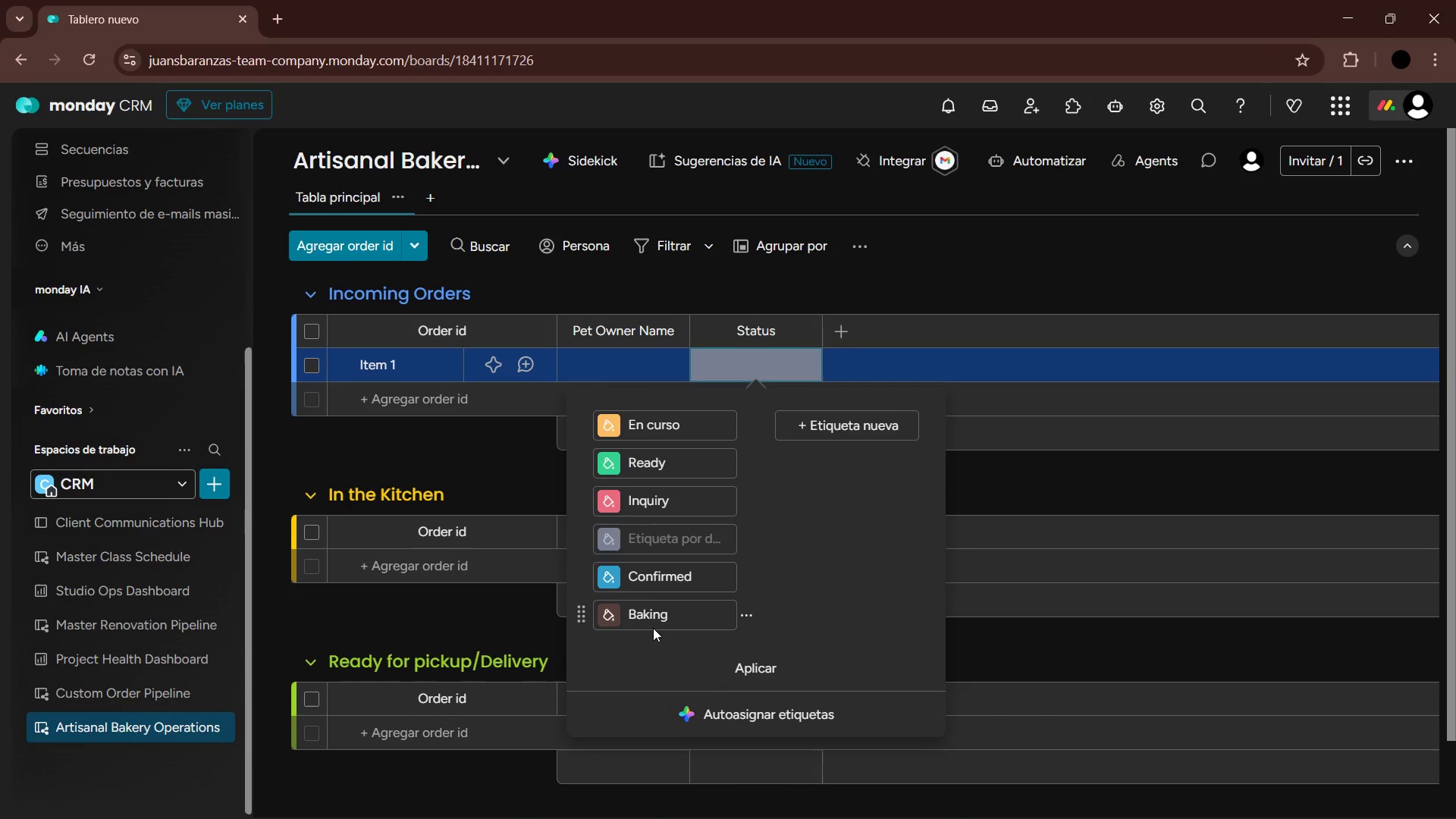 
left_click([674, 423])
 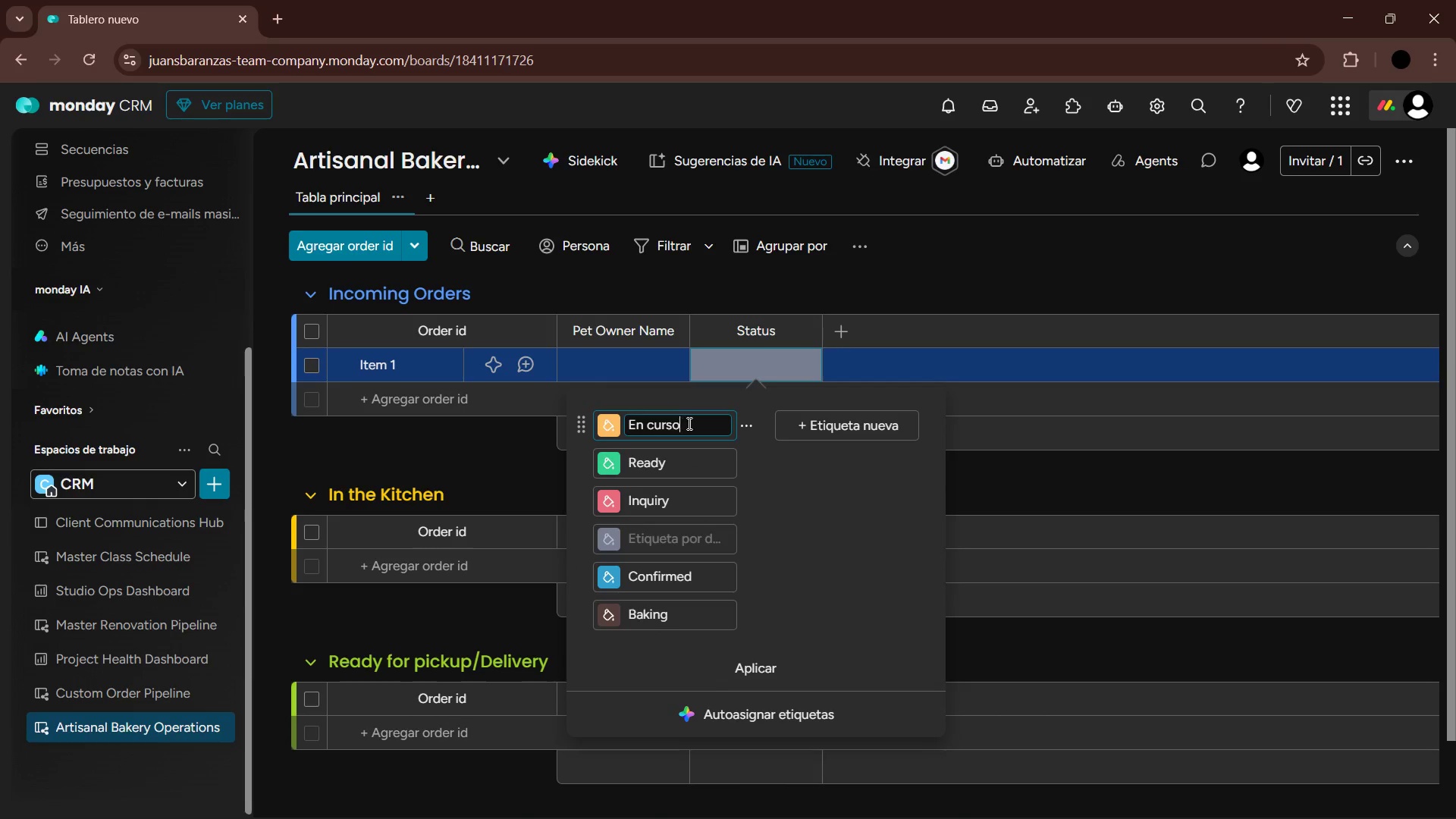 
left_click_drag(start_coordinate=[692, 423], to_coordinate=[625, 423])
 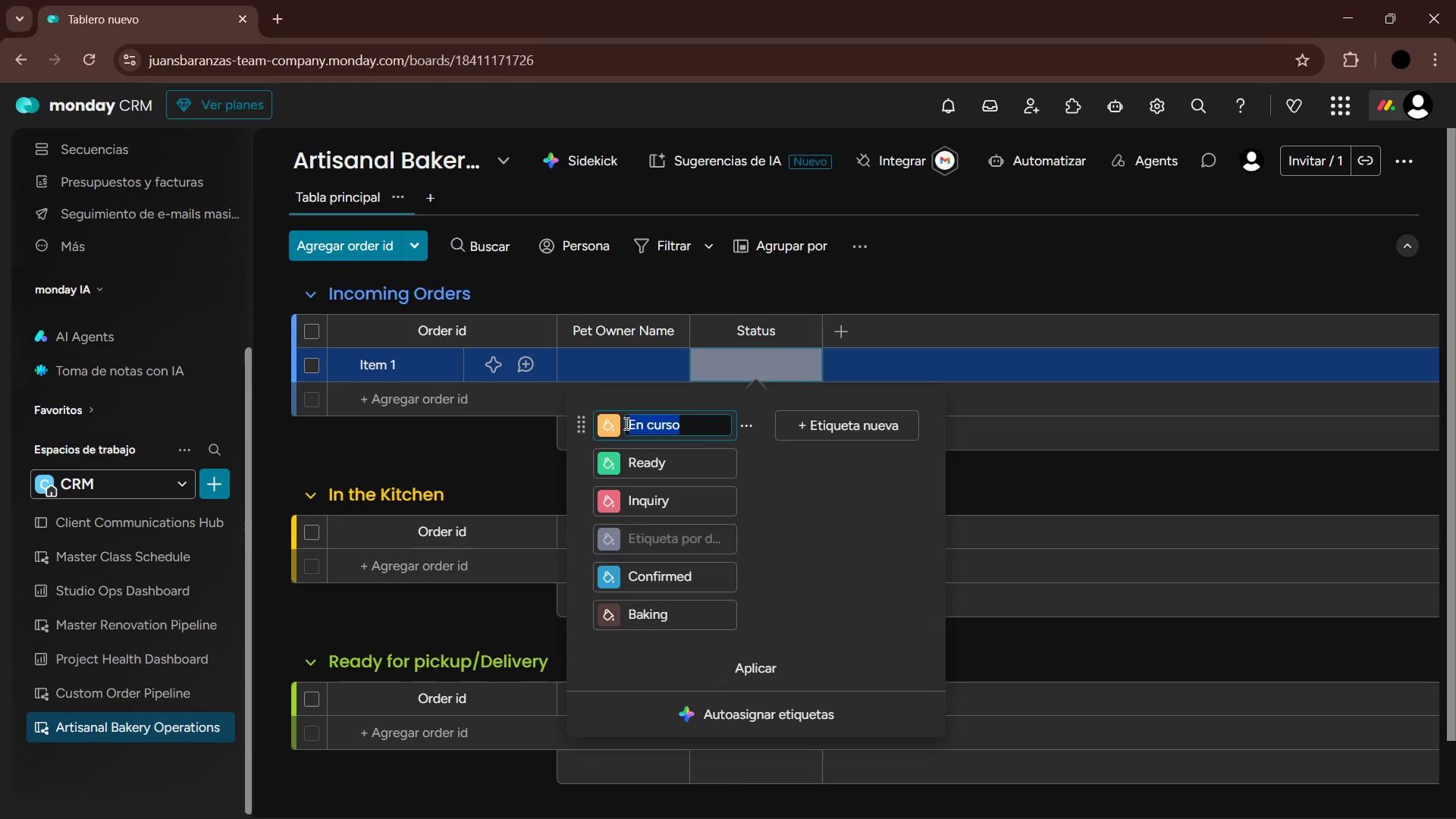 
type(Decorating)
 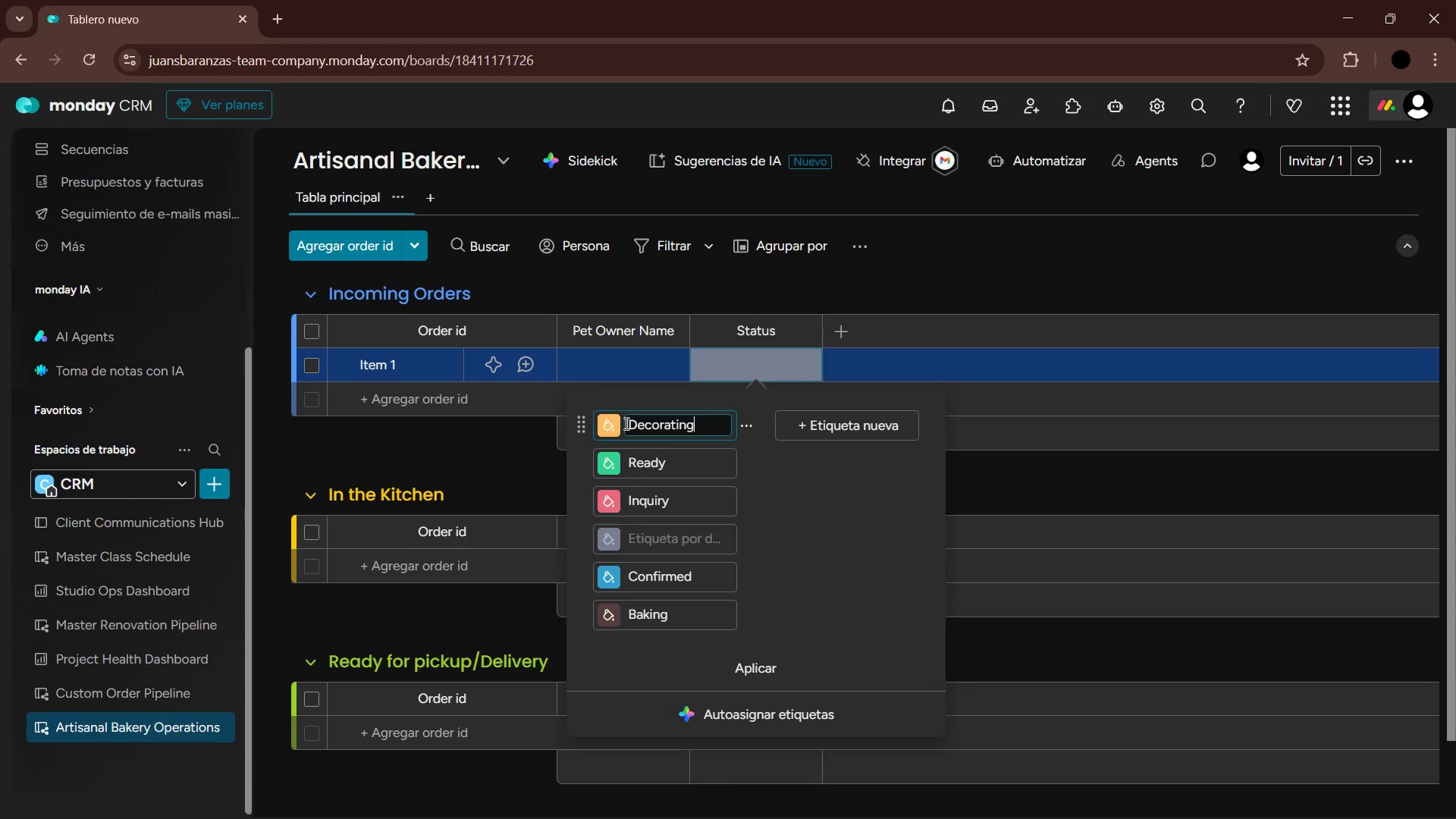 
key(Enter)
 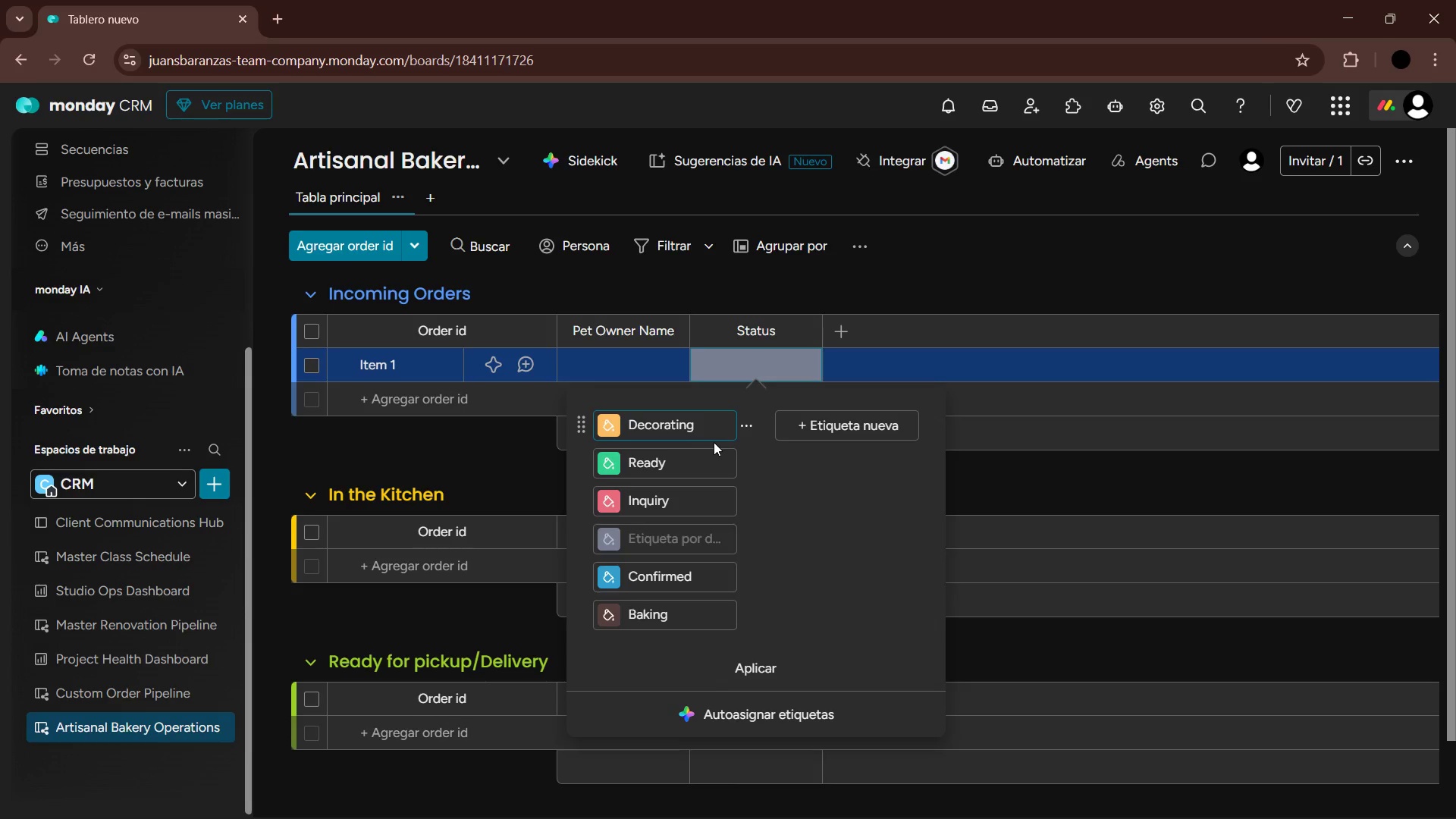 
mouse_move([694, 509])
 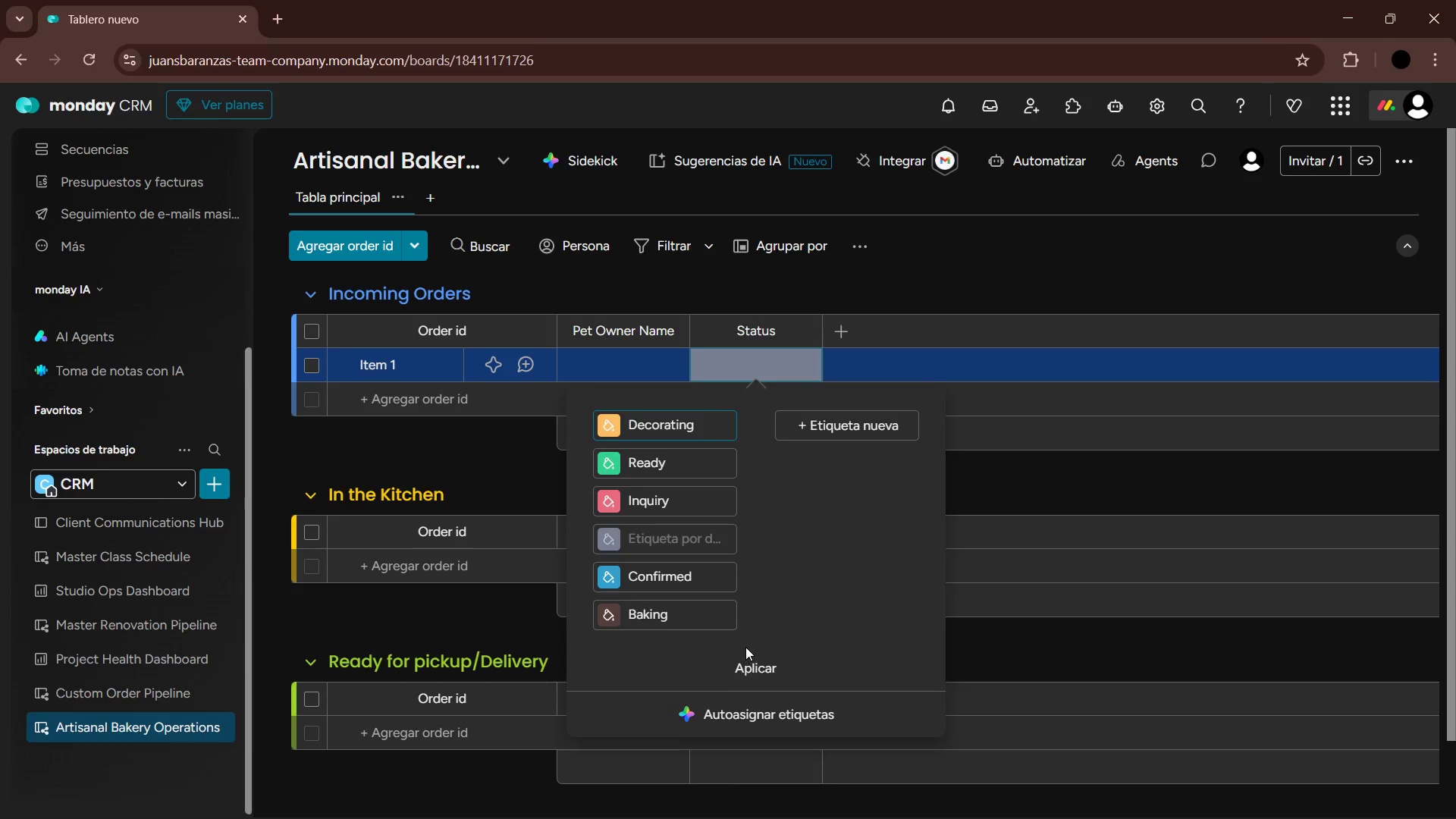 
left_click([823, 437])
 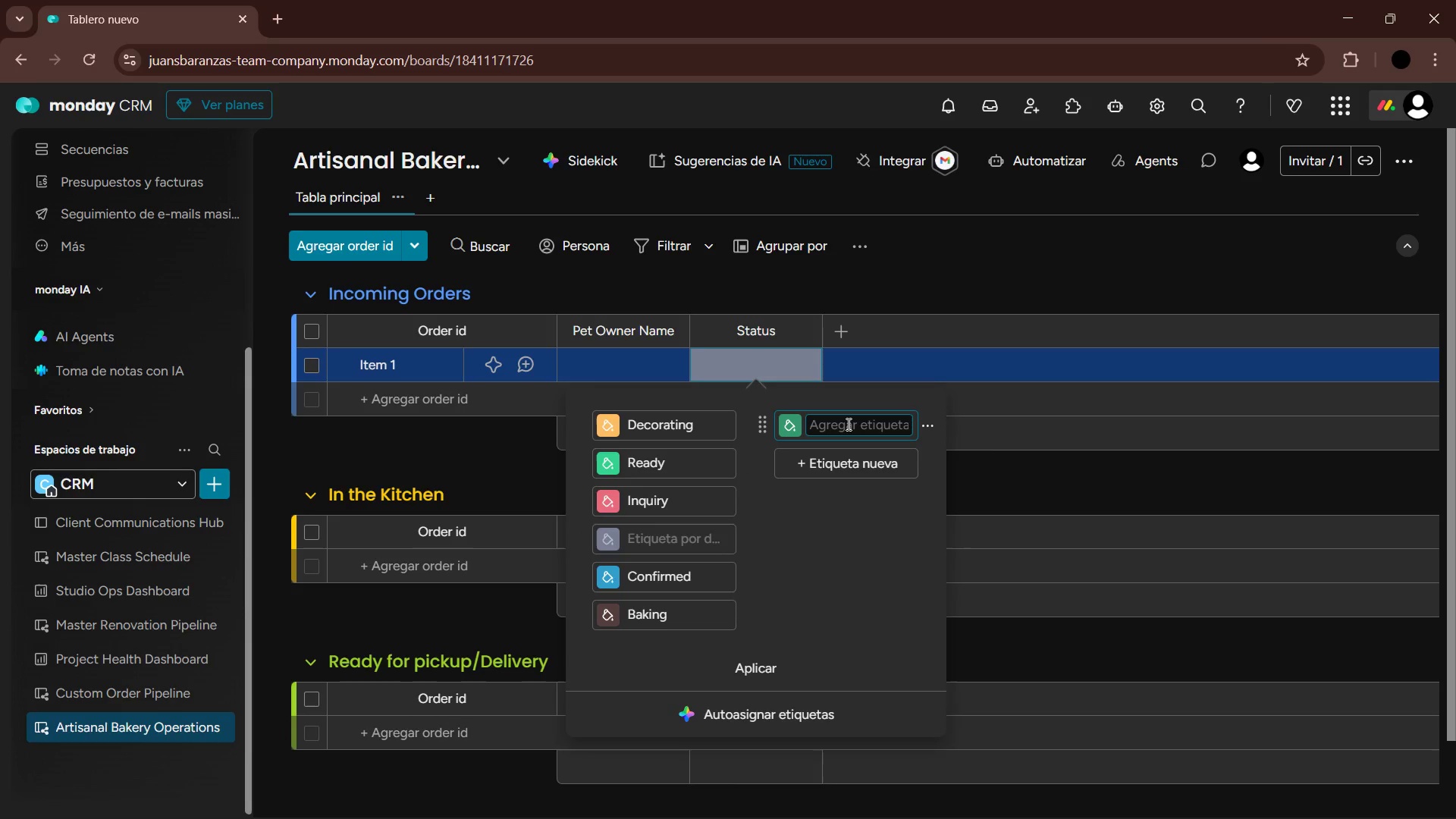 
type(Picked Up)
 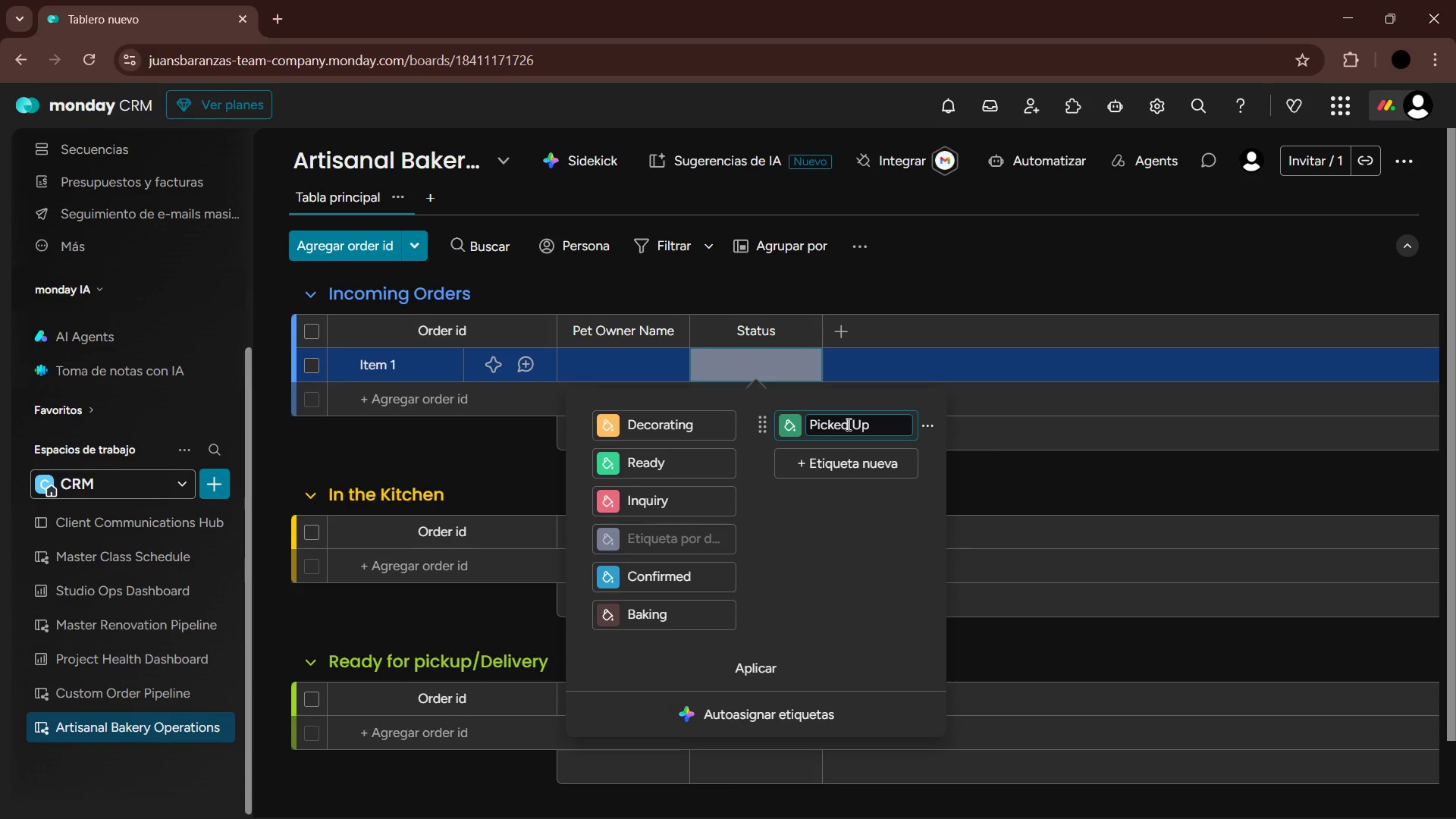 
key(Enter)
 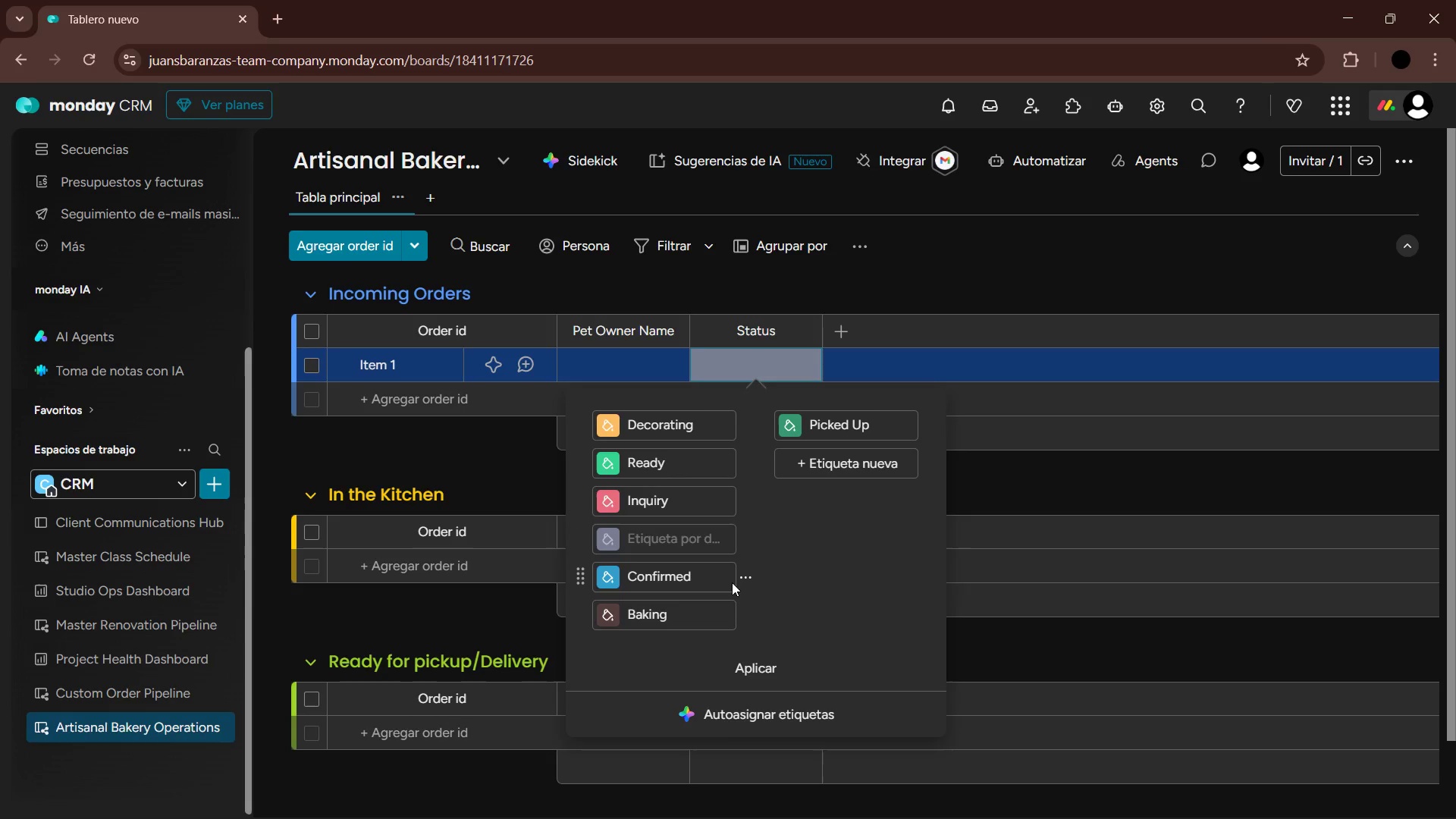 
left_click_drag(start_coordinate=[583, 539], to_coordinate=[798, 439])
 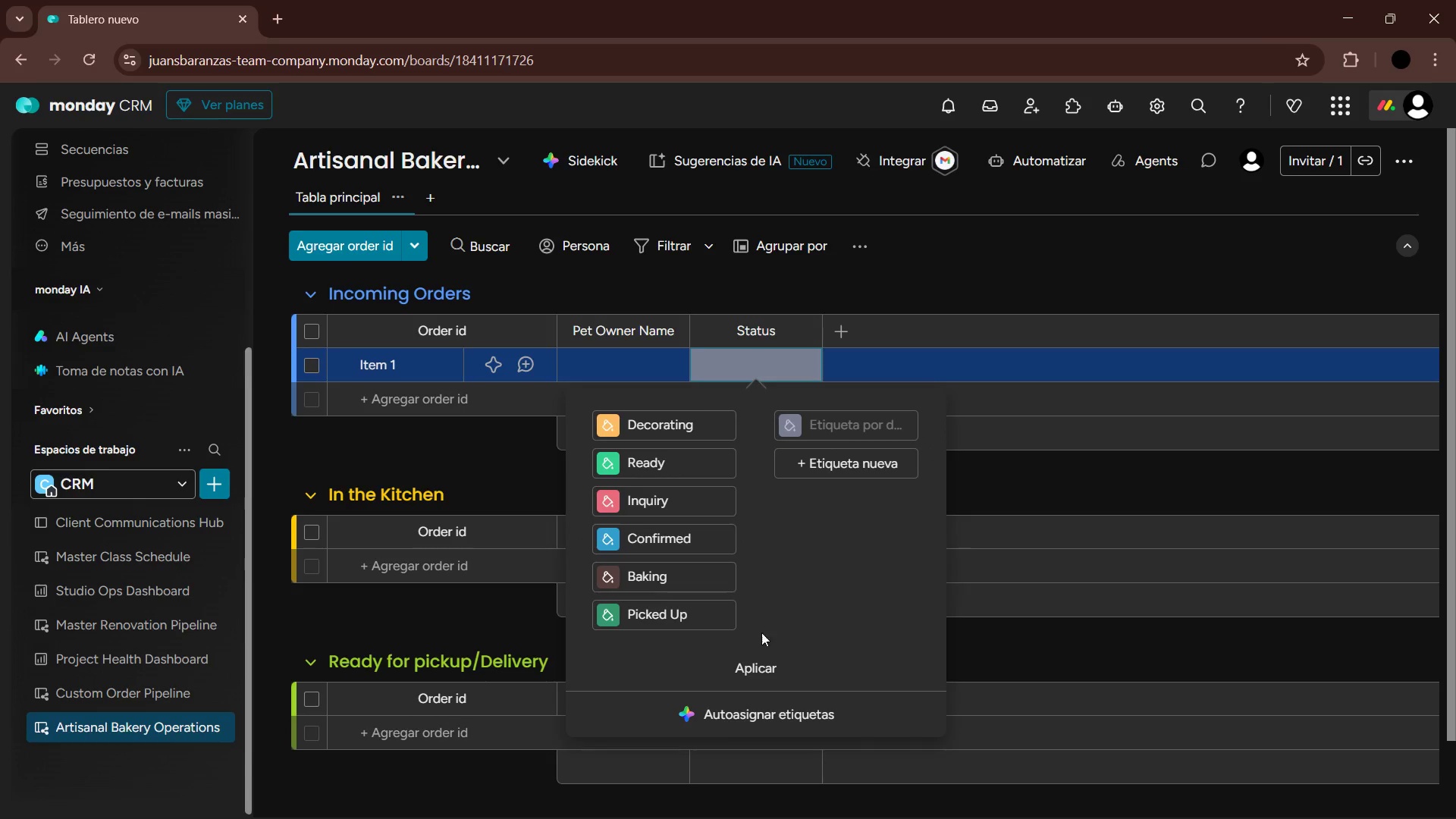 
left_click([767, 657])
 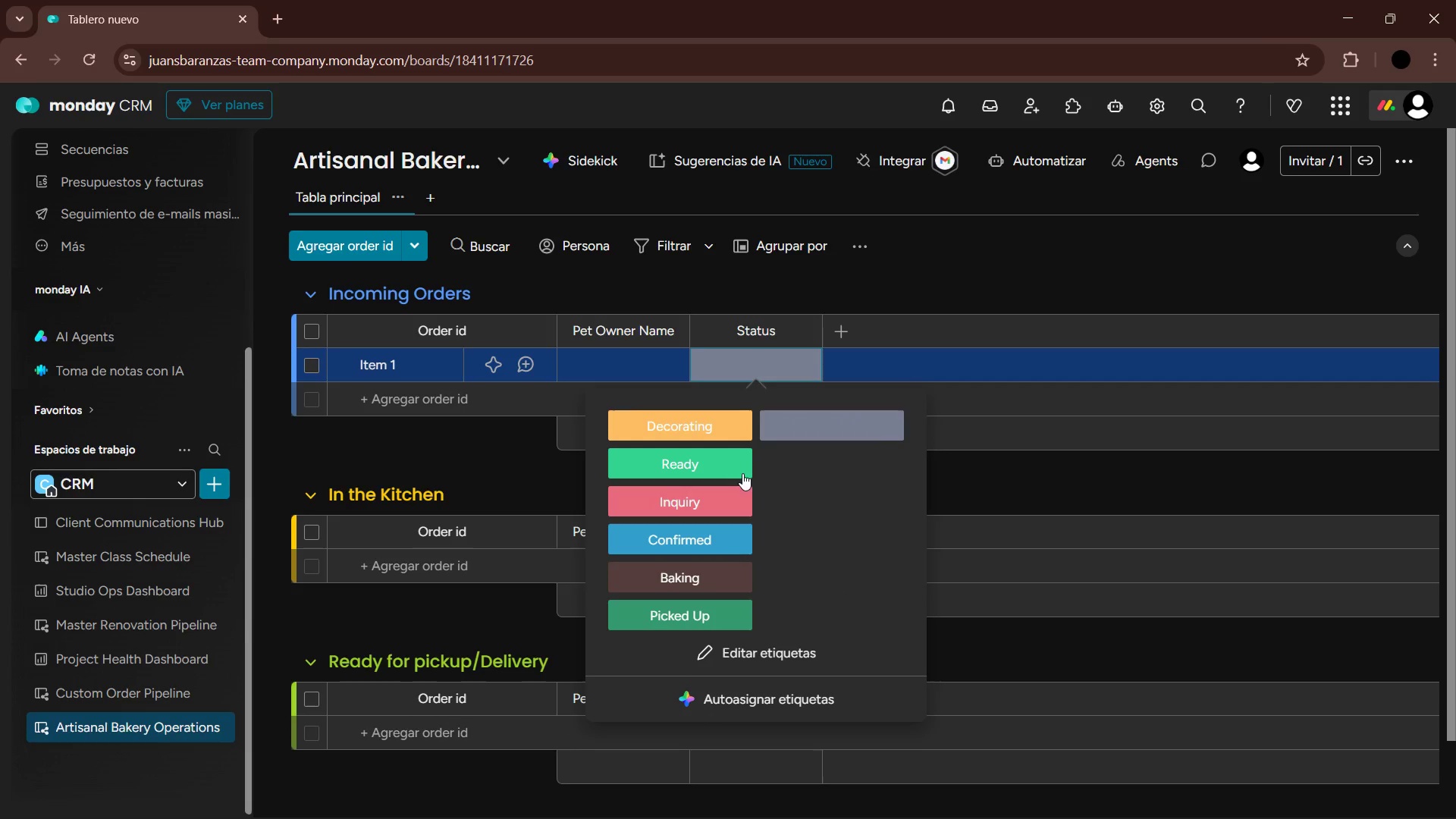 
left_click([758, 653])
 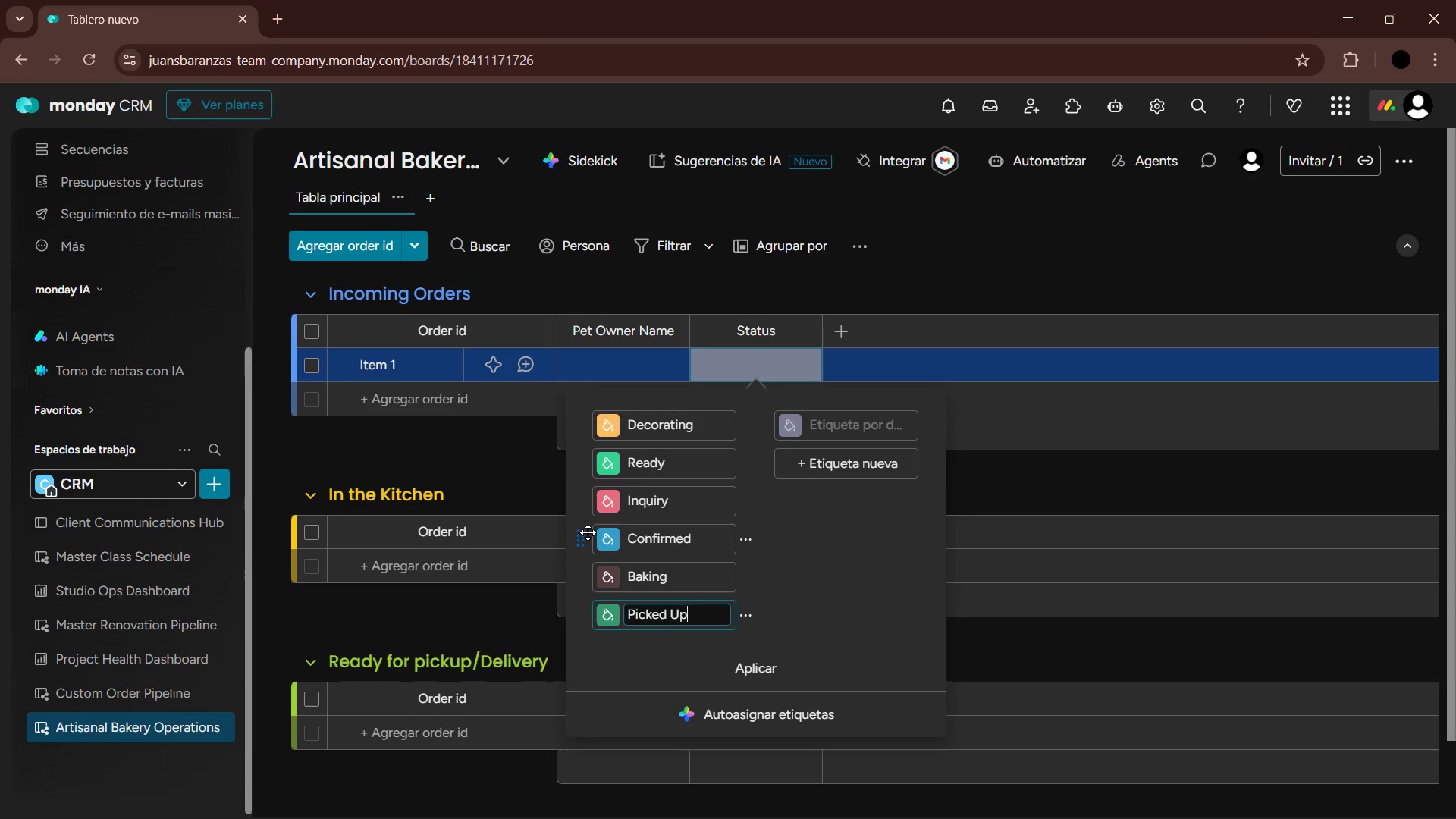 
left_click_drag(start_coordinate=[579, 535], to_coordinate=[582, 421])
 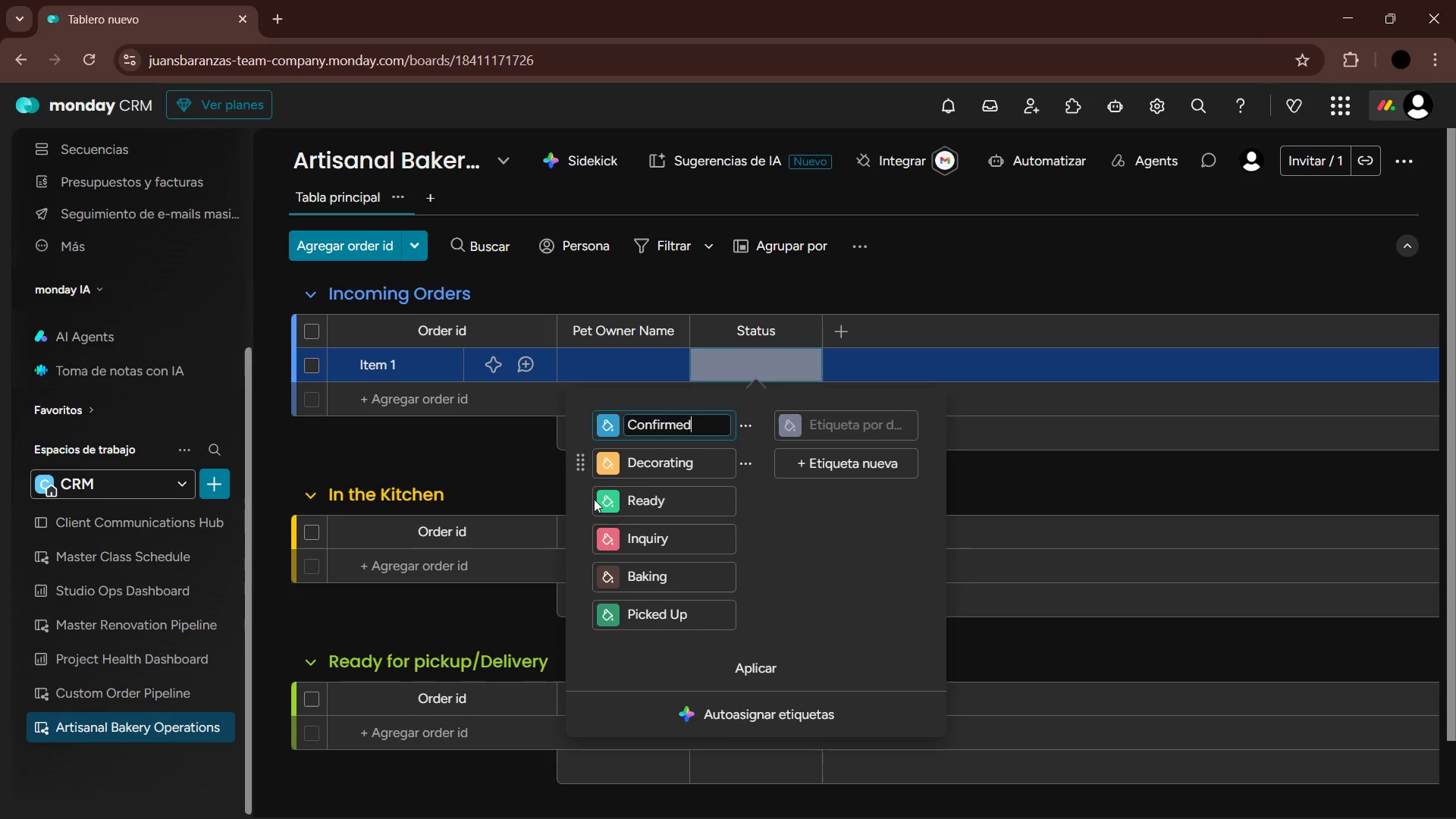 
left_click_drag(start_coordinate=[585, 573], to_coordinate=[585, 462])
 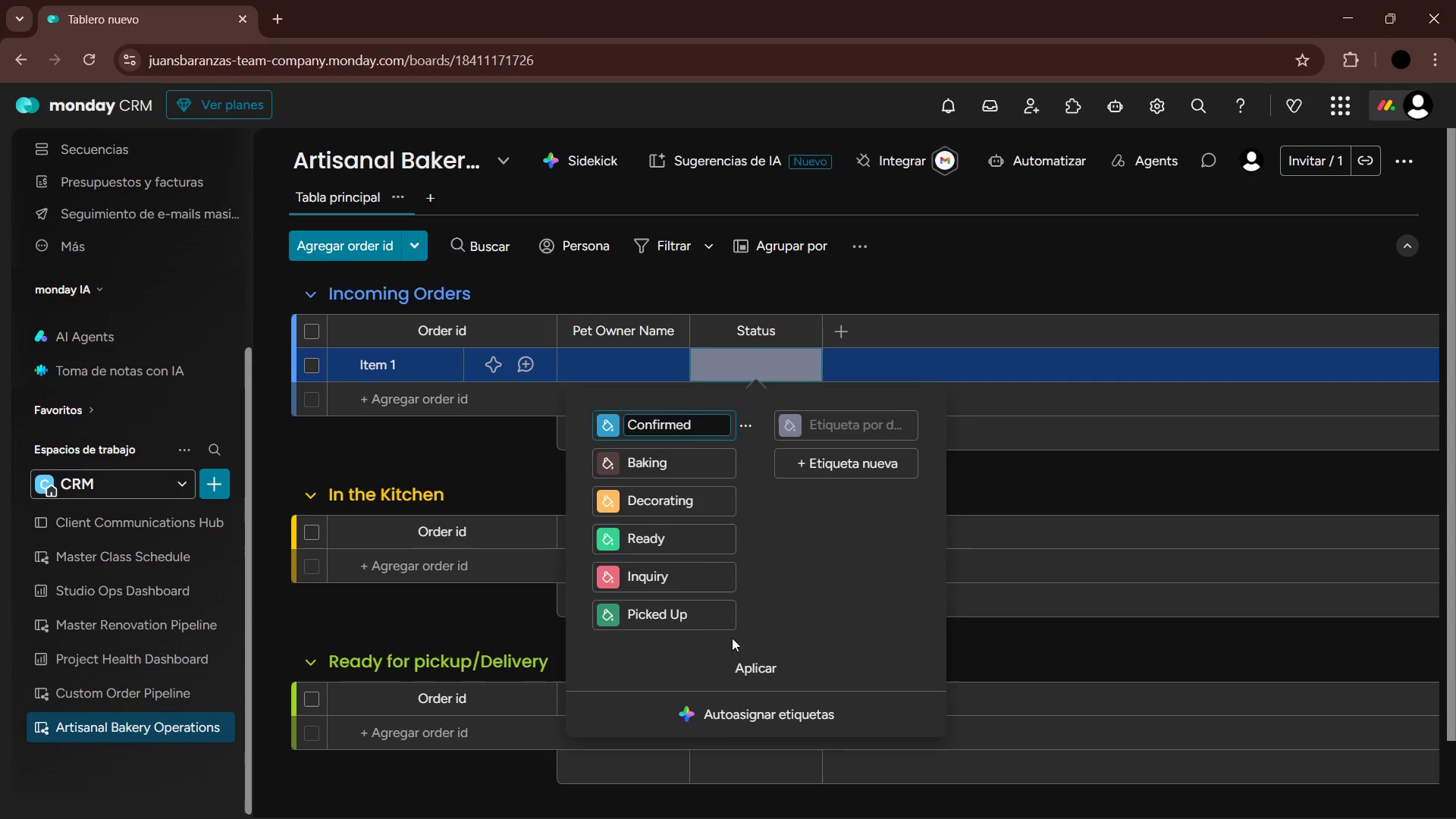 
left_click([762, 664])
 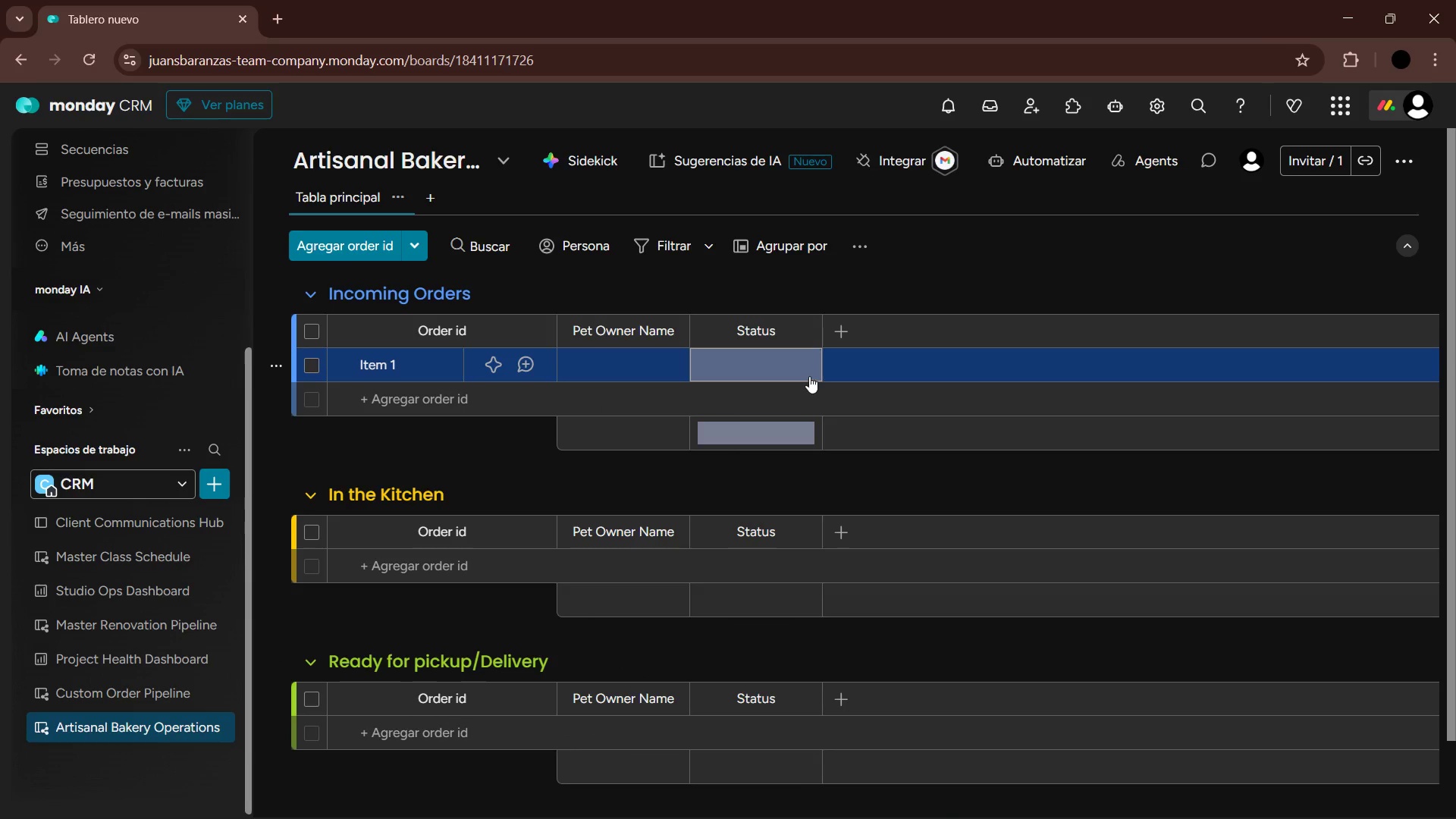 
left_click([849, 334])
 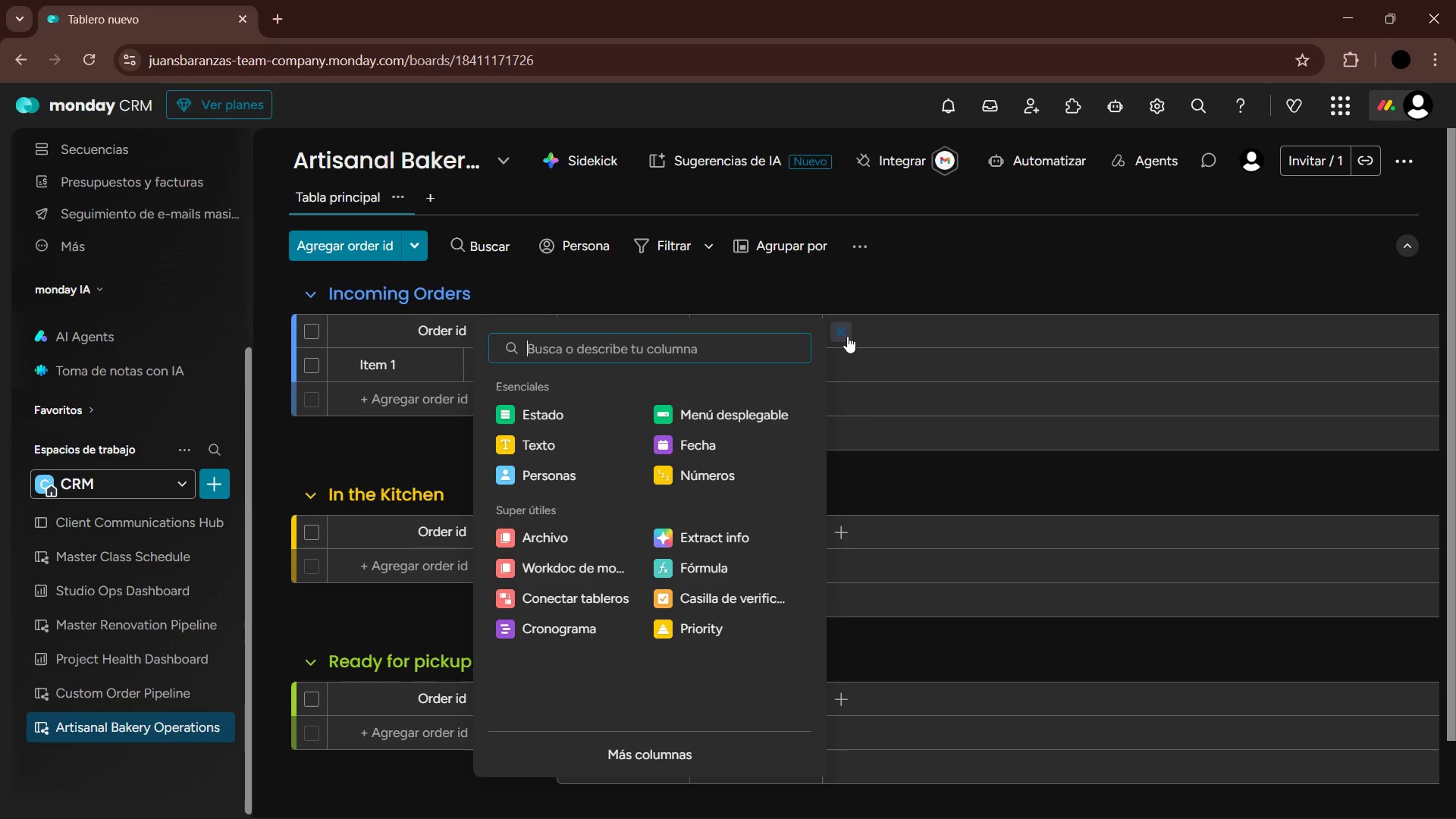 
left_click([751, 418])
 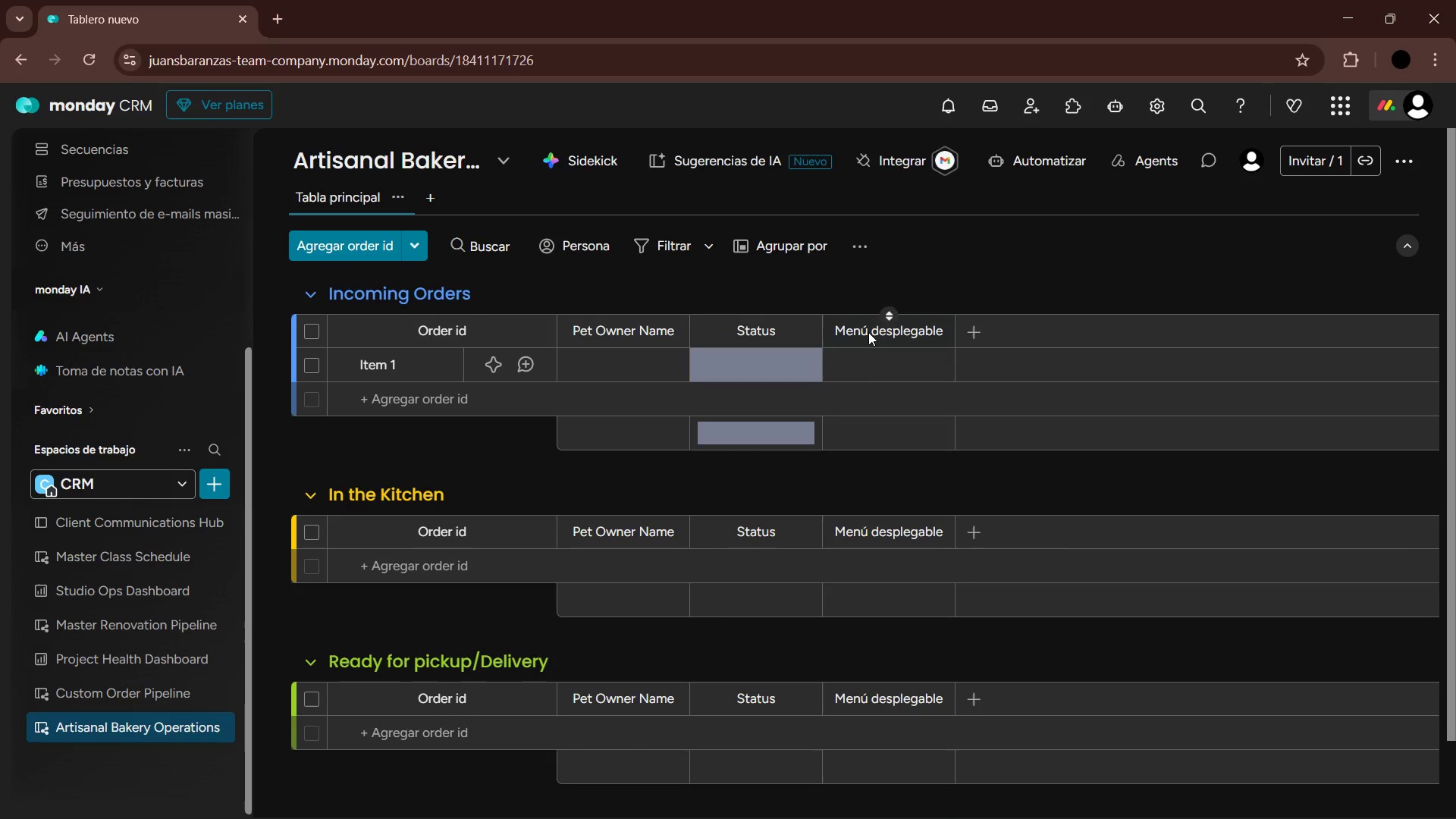 
double_click([868, 332])
 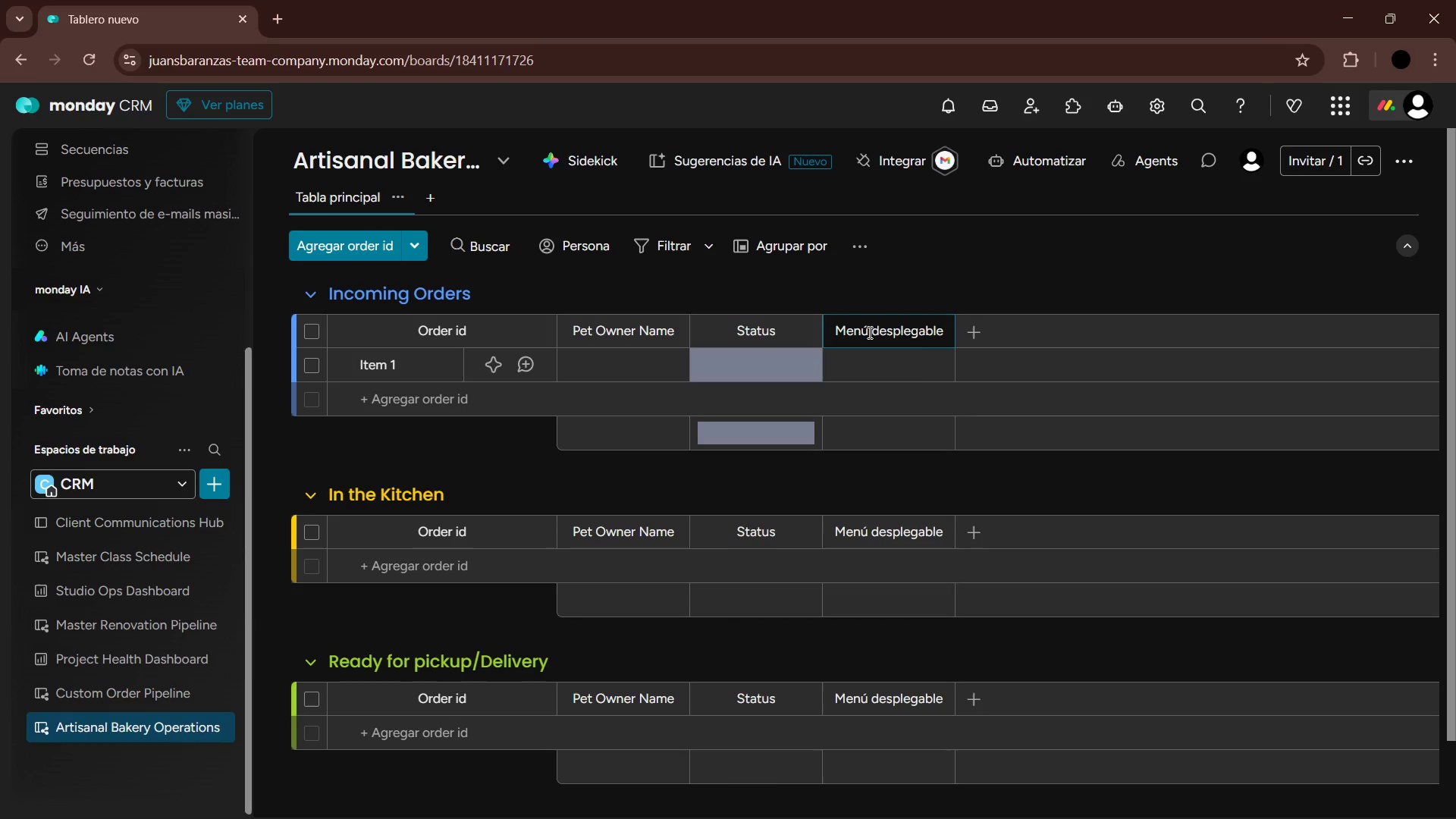 
key(Control+ControlLeft)
 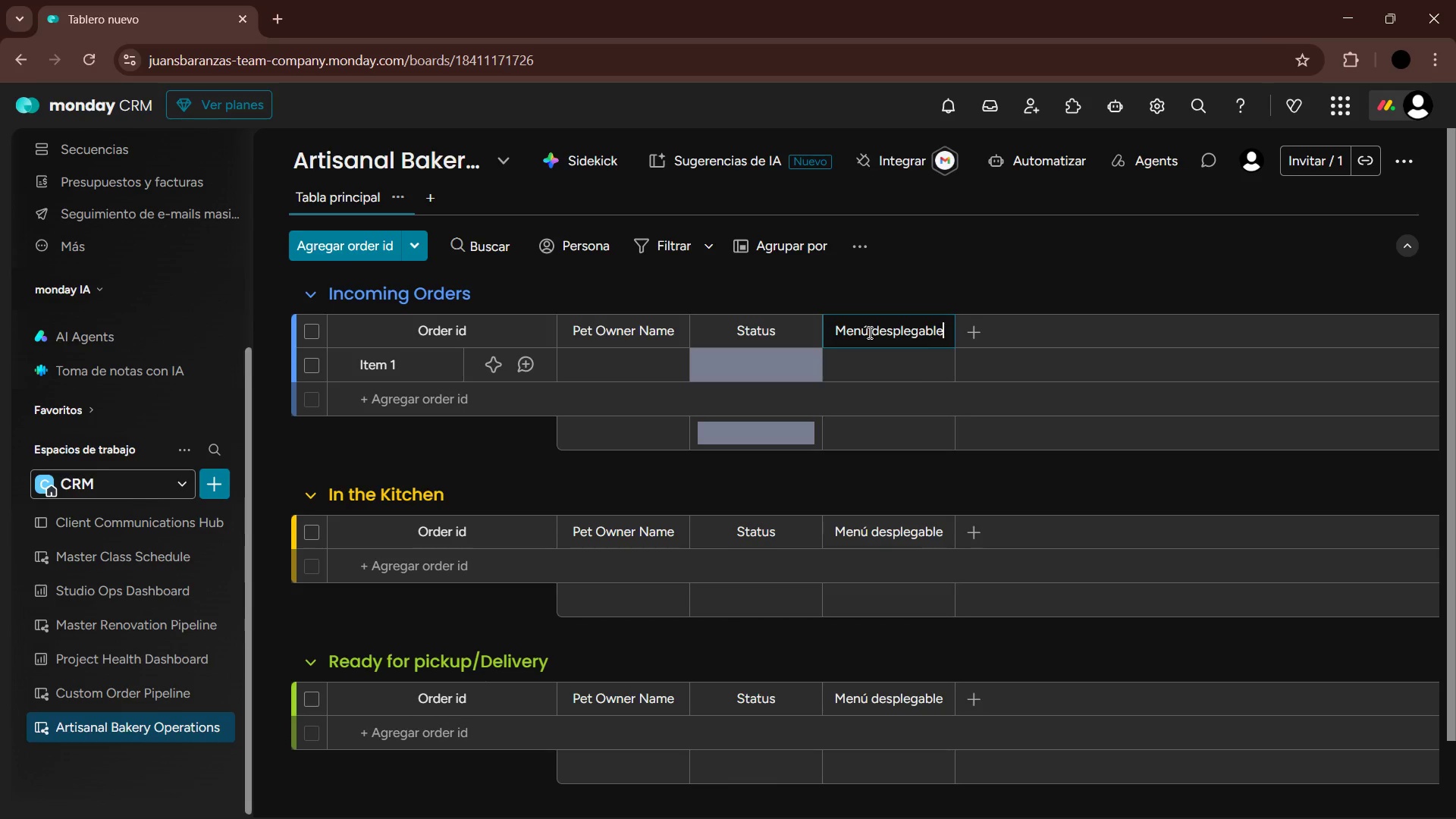 
key(Control+A)
 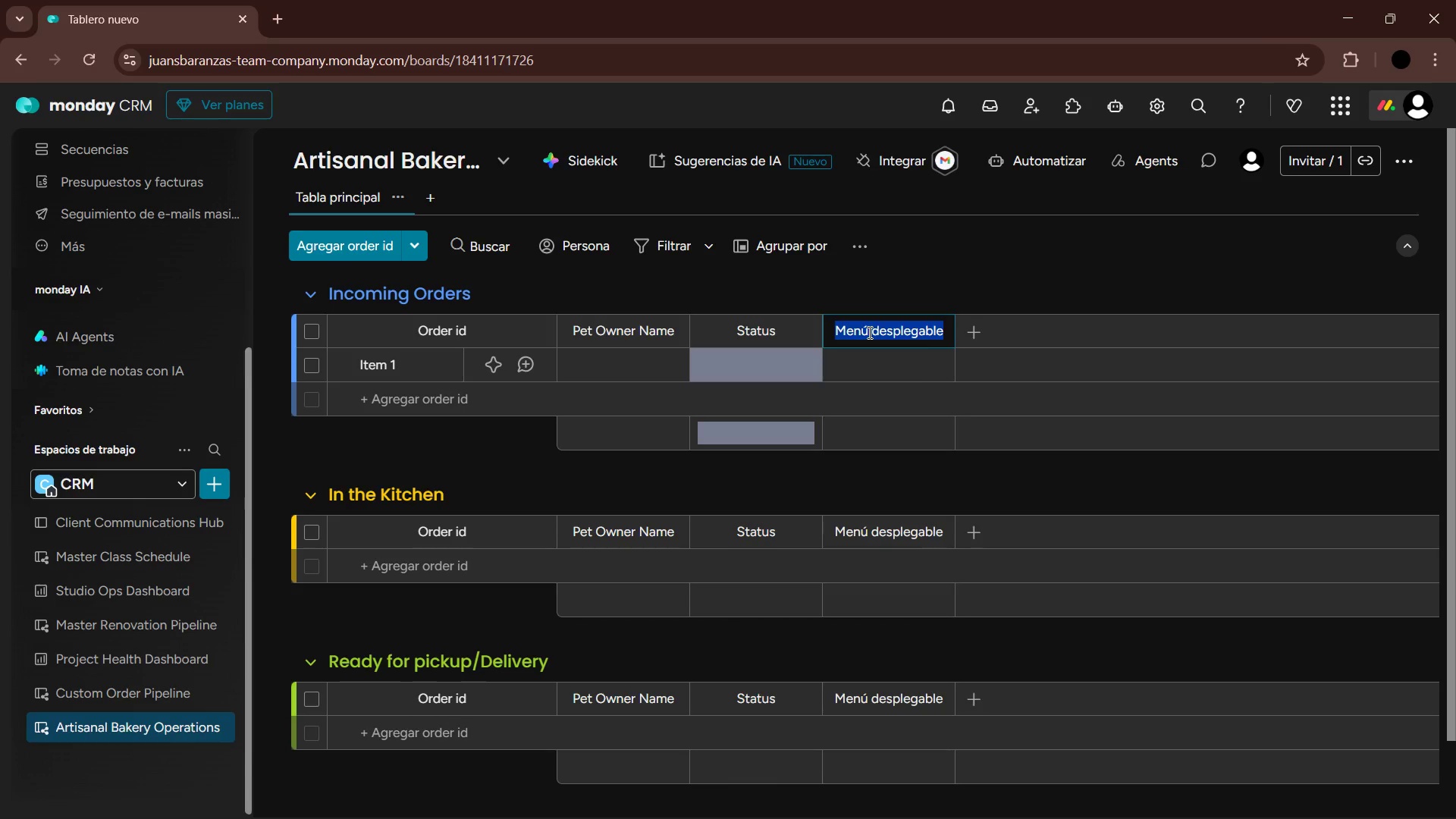 
key(Backspace)
type(Flavor Profile)
 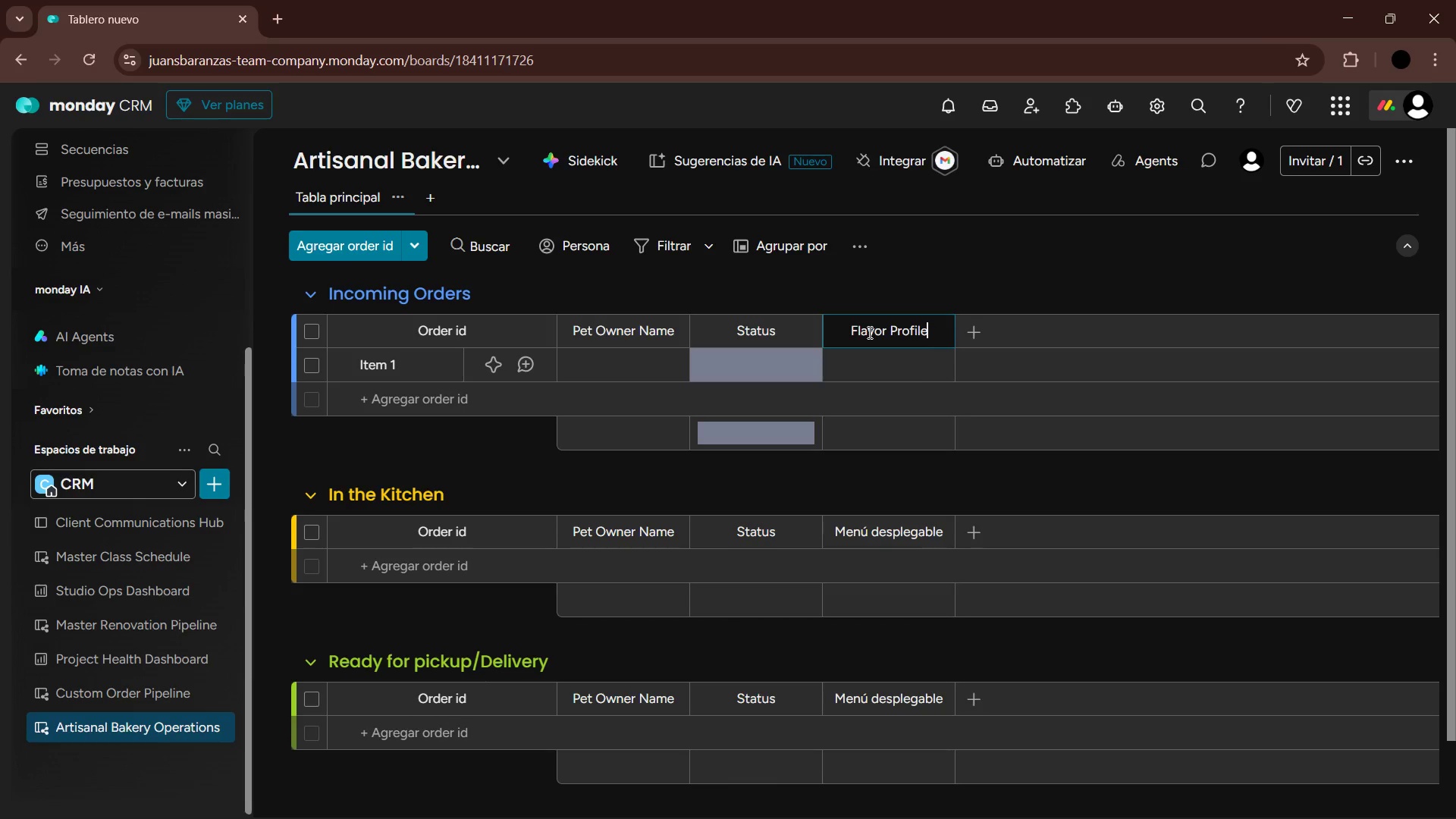 
key(Enter)
 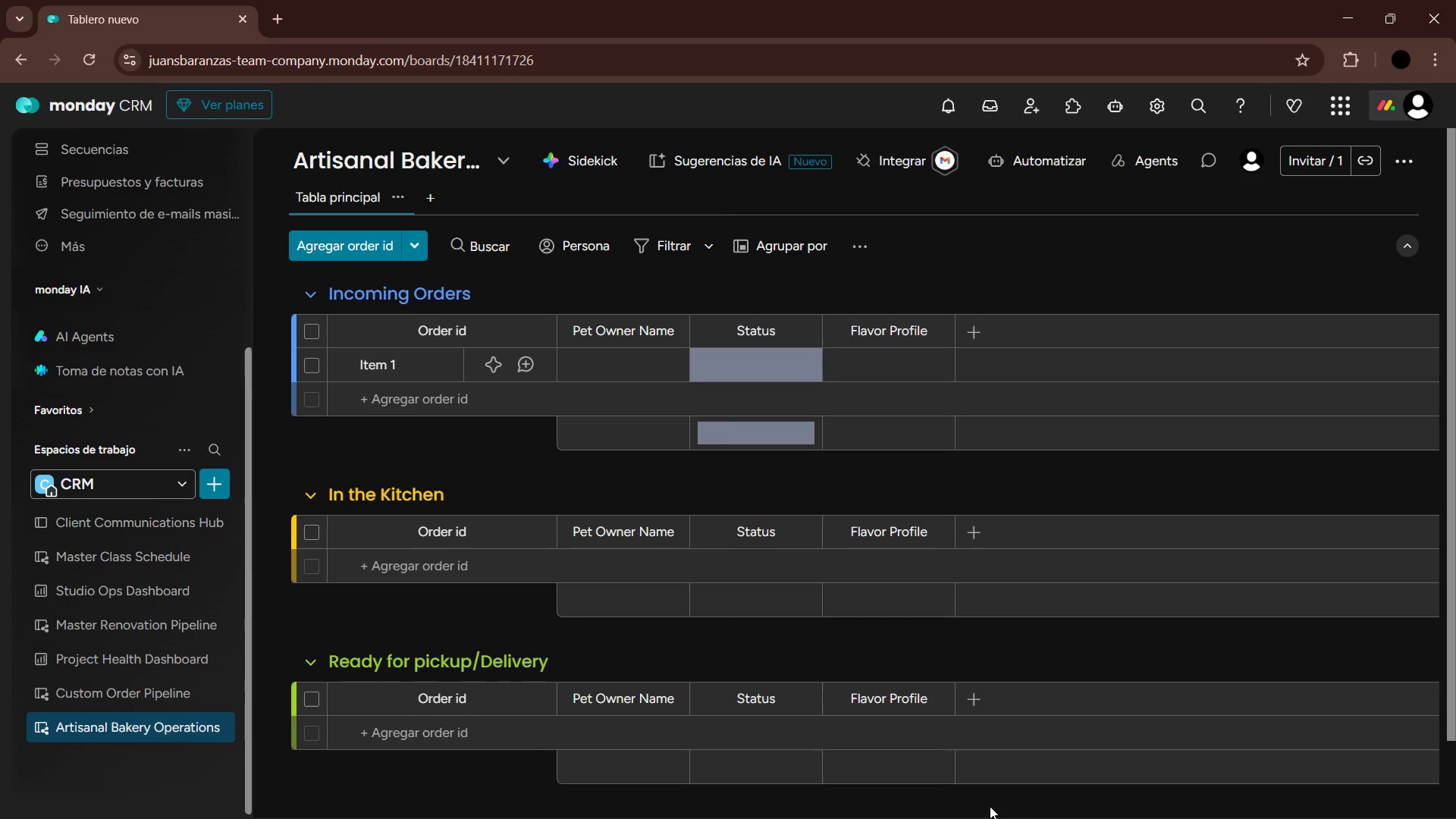 
left_click([931, 802])
 